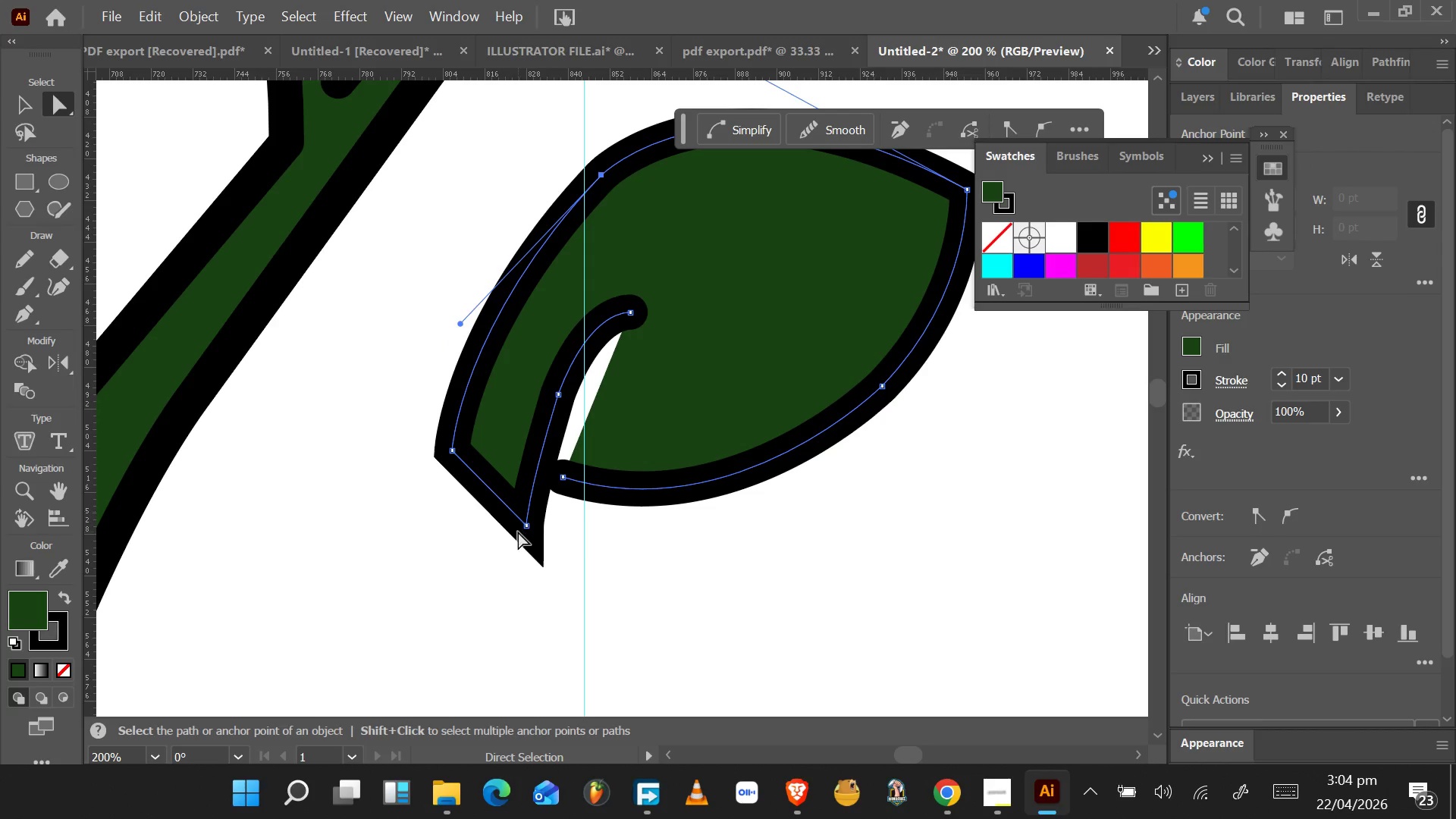 
left_click([525, 524])
 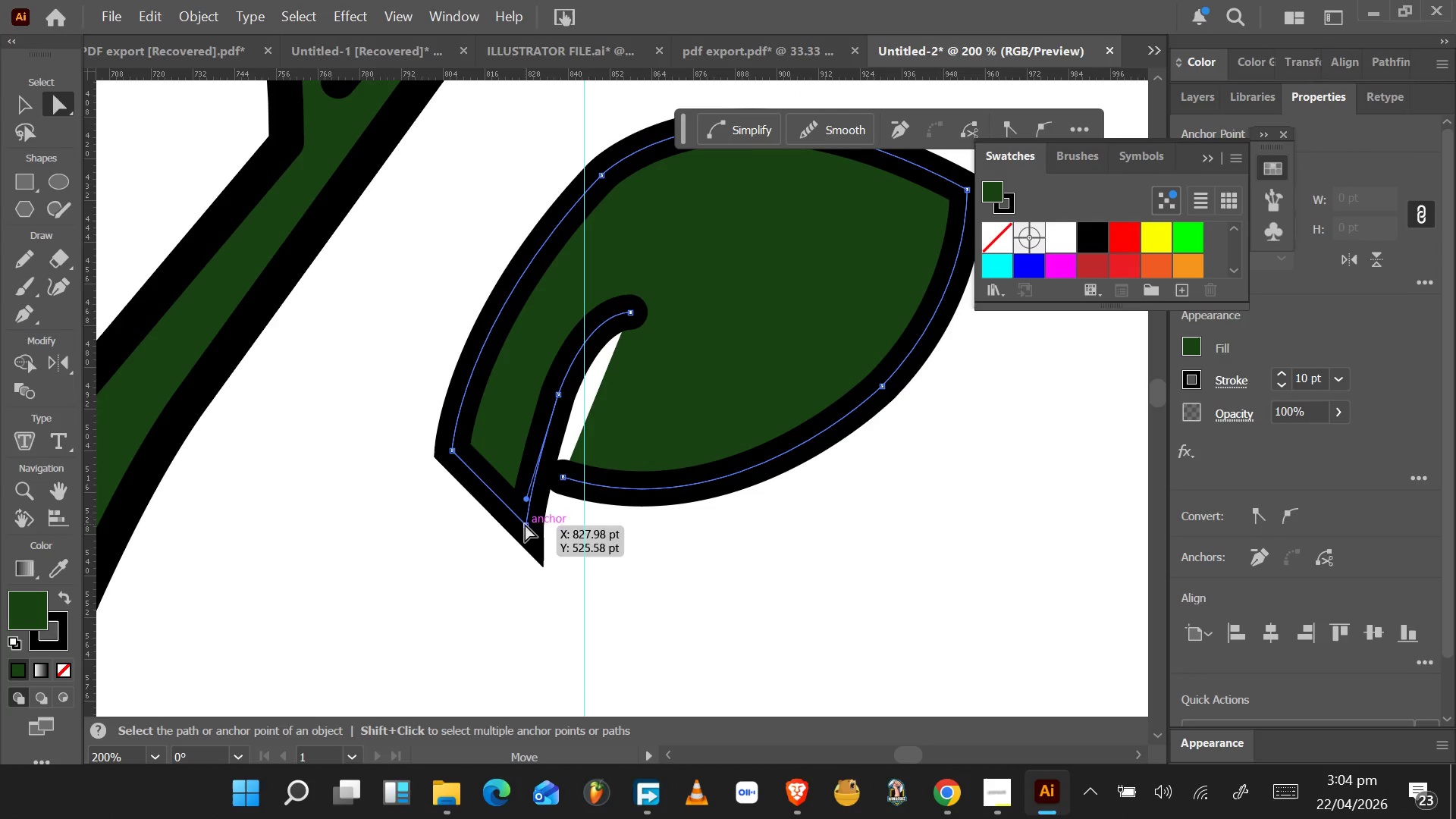 
left_click_drag(start_coordinate=[525, 523], to_coordinate=[511, 504])
 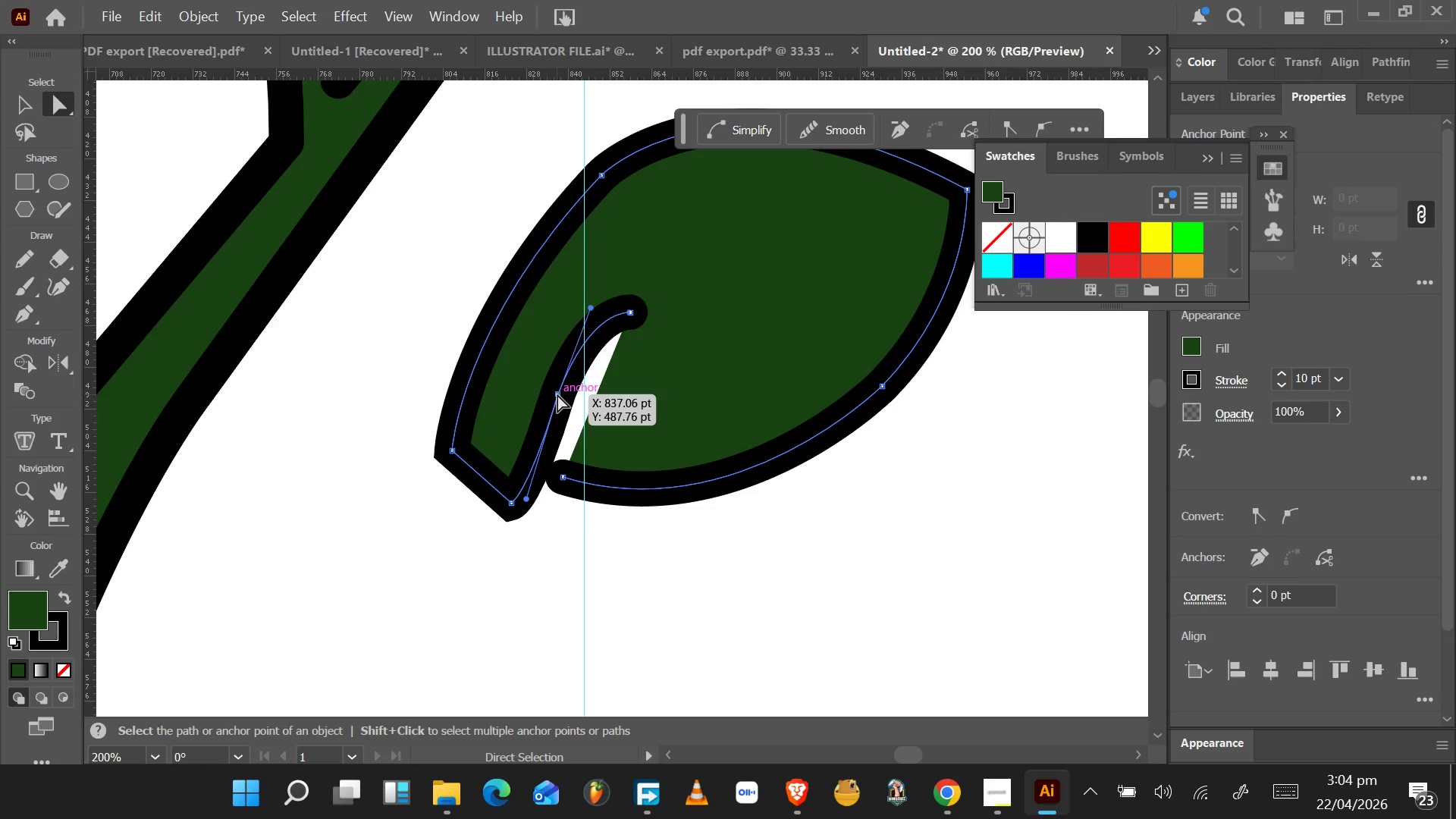 
left_click_drag(start_coordinate=[557, 394], to_coordinate=[537, 376])
 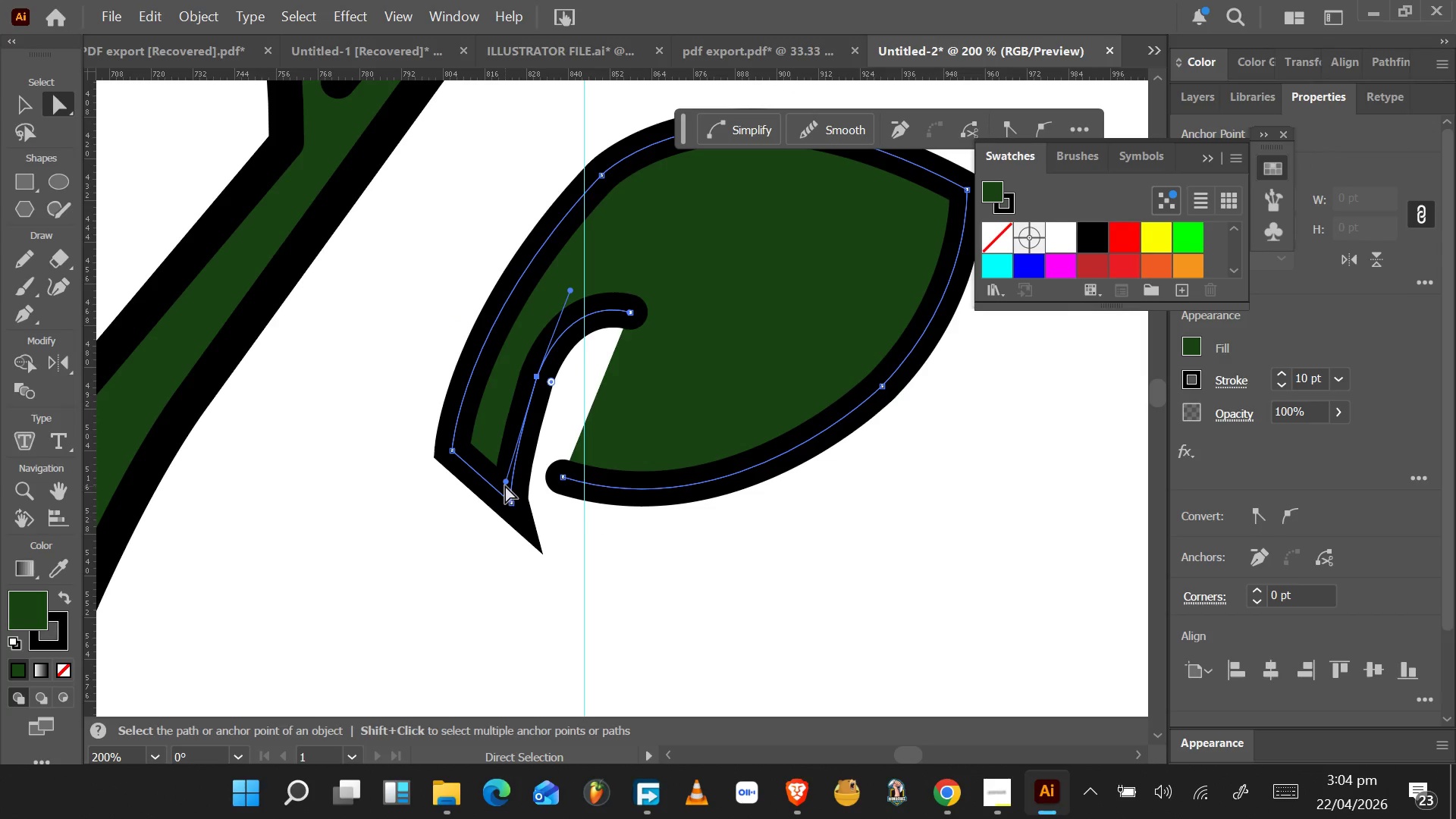 
left_click([505, 480])
 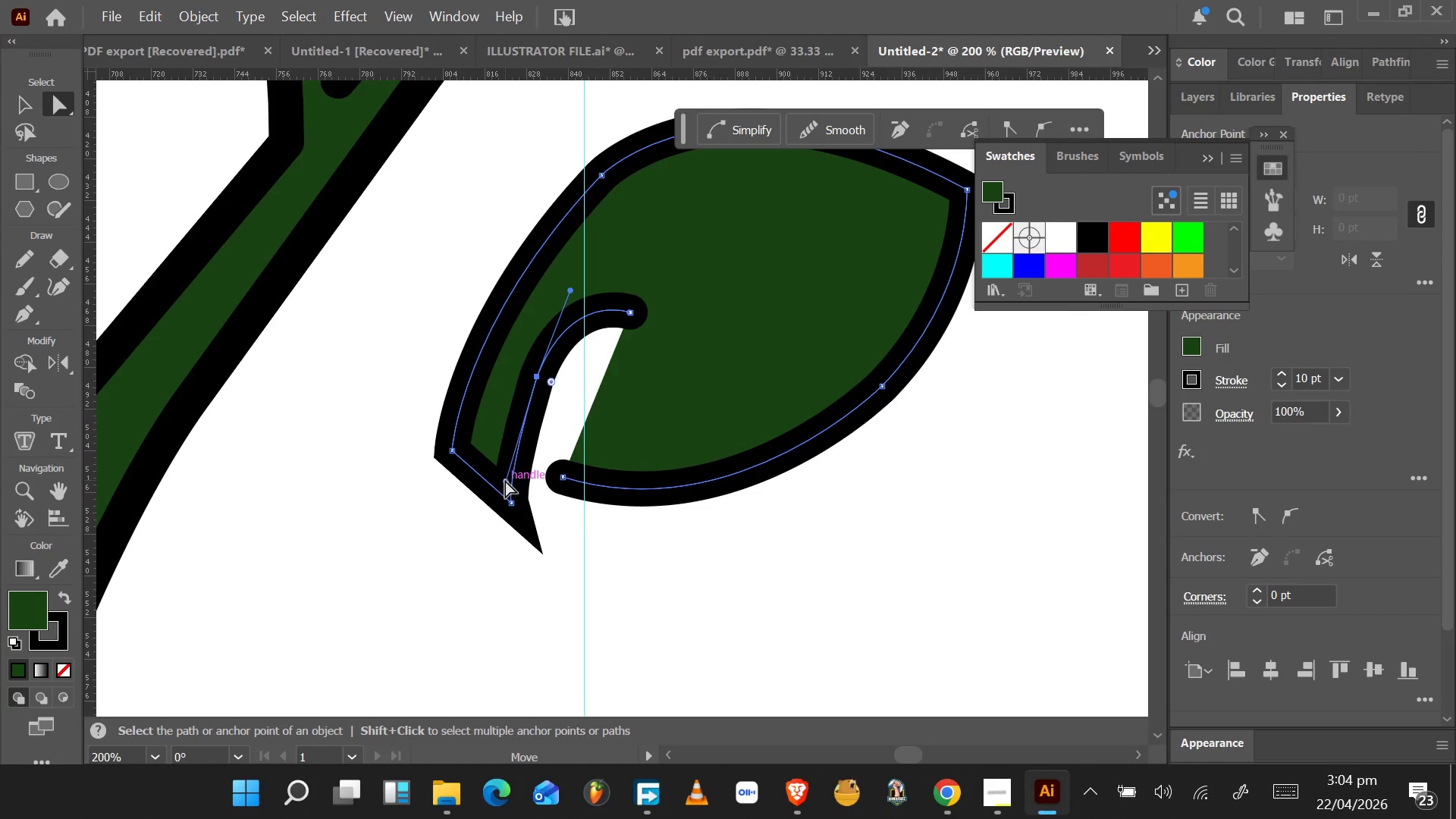 
left_click_drag(start_coordinate=[505, 480], to_coordinate=[501, 475])
 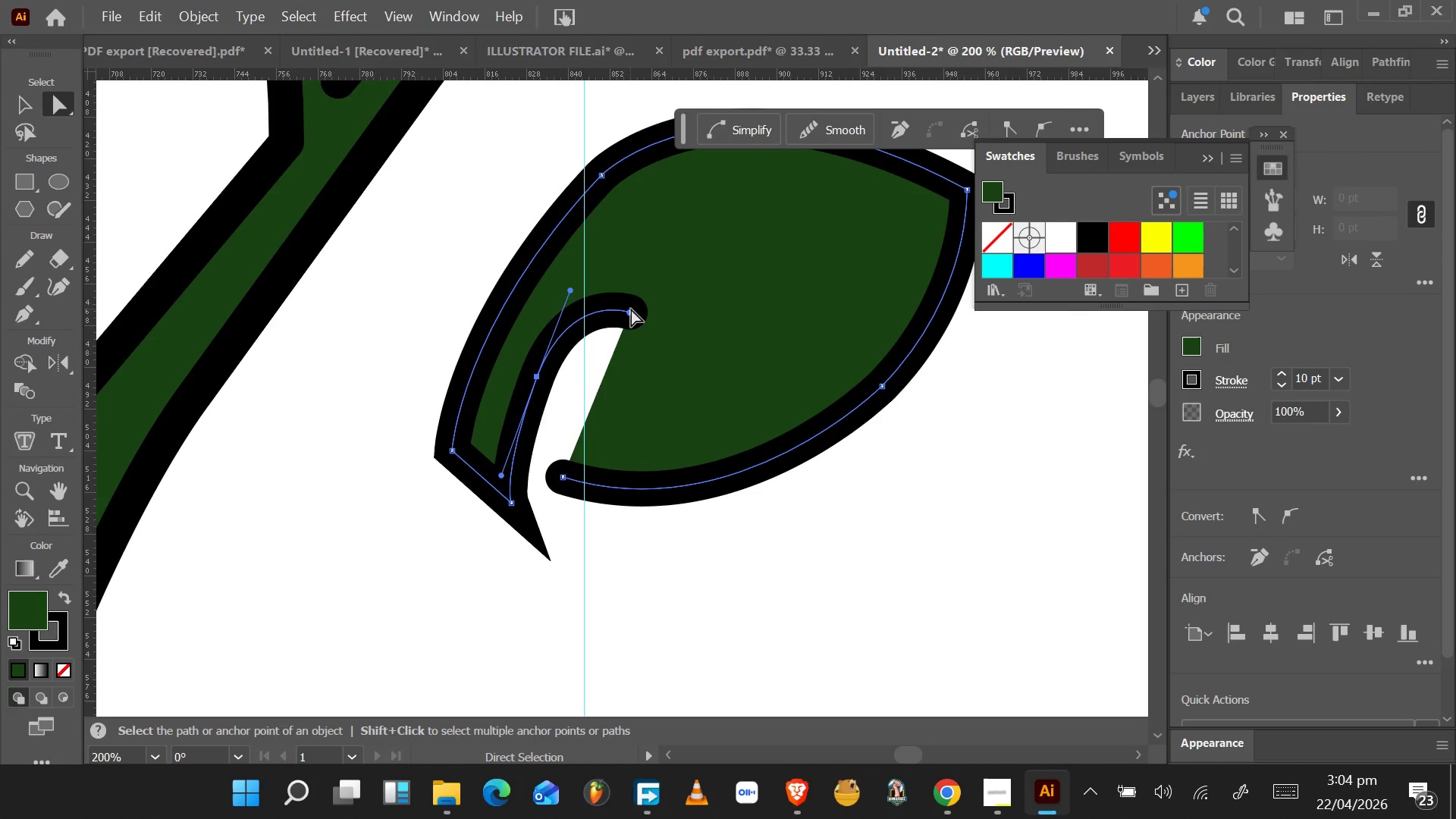 
left_click_drag(start_coordinate=[632, 309], to_coordinate=[632, 358])
 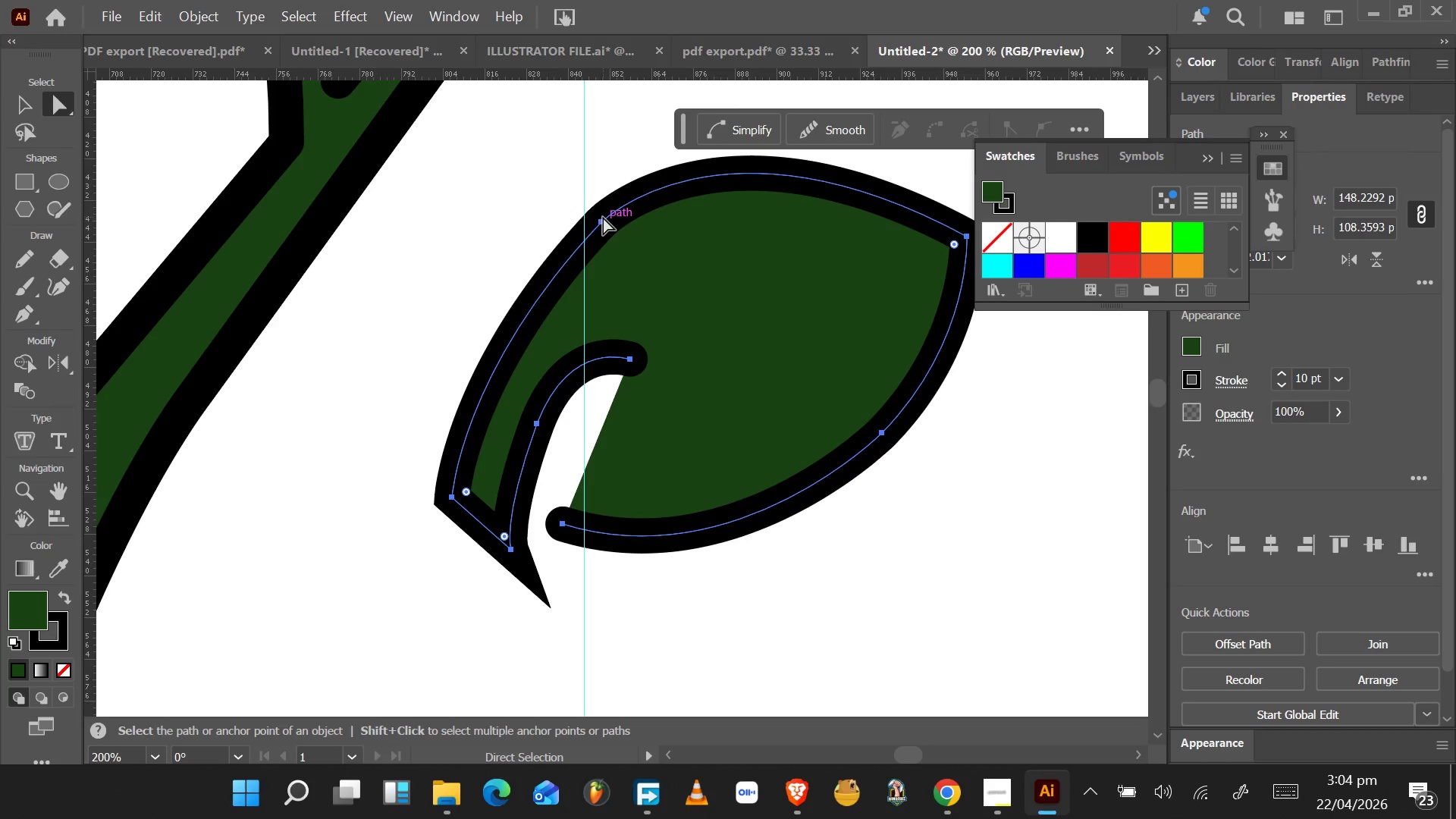 
left_click([601, 219])
 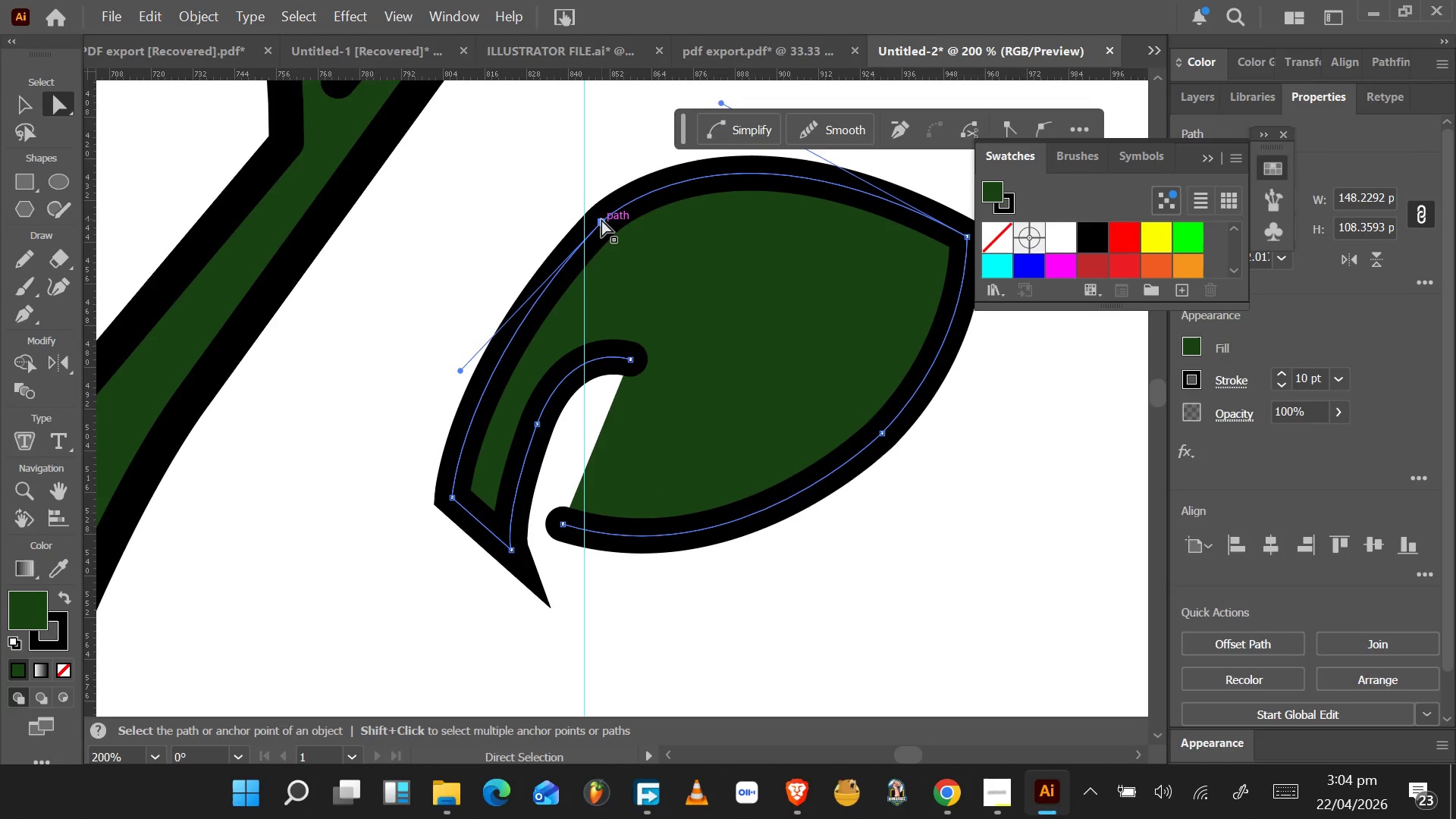 
left_click_drag(start_coordinate=[601, 219], to_coordinate=[582, 224])
 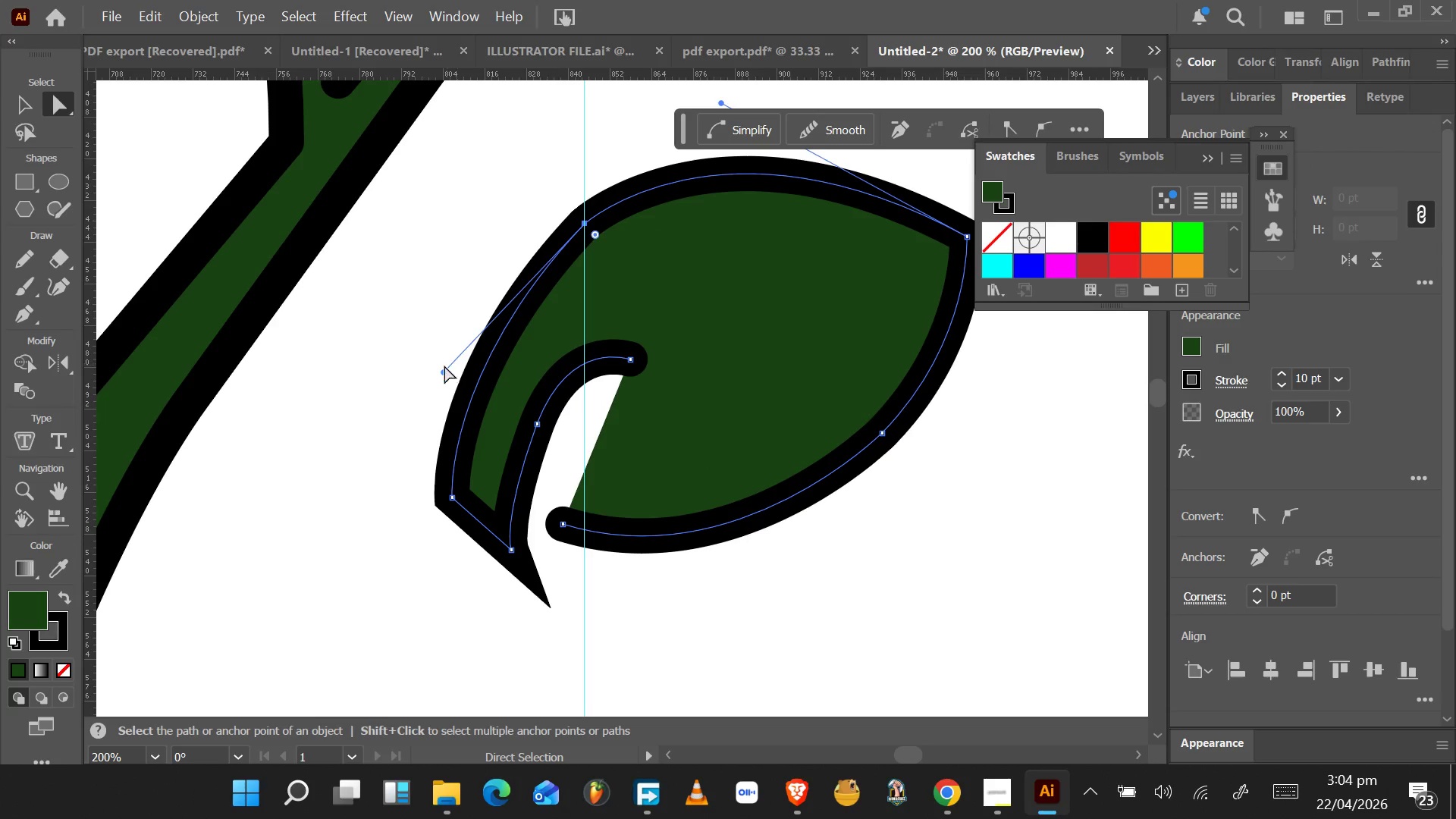 
left_click_drag(start_coordinate=[442, 367], to_coordinate=[442, 346])
 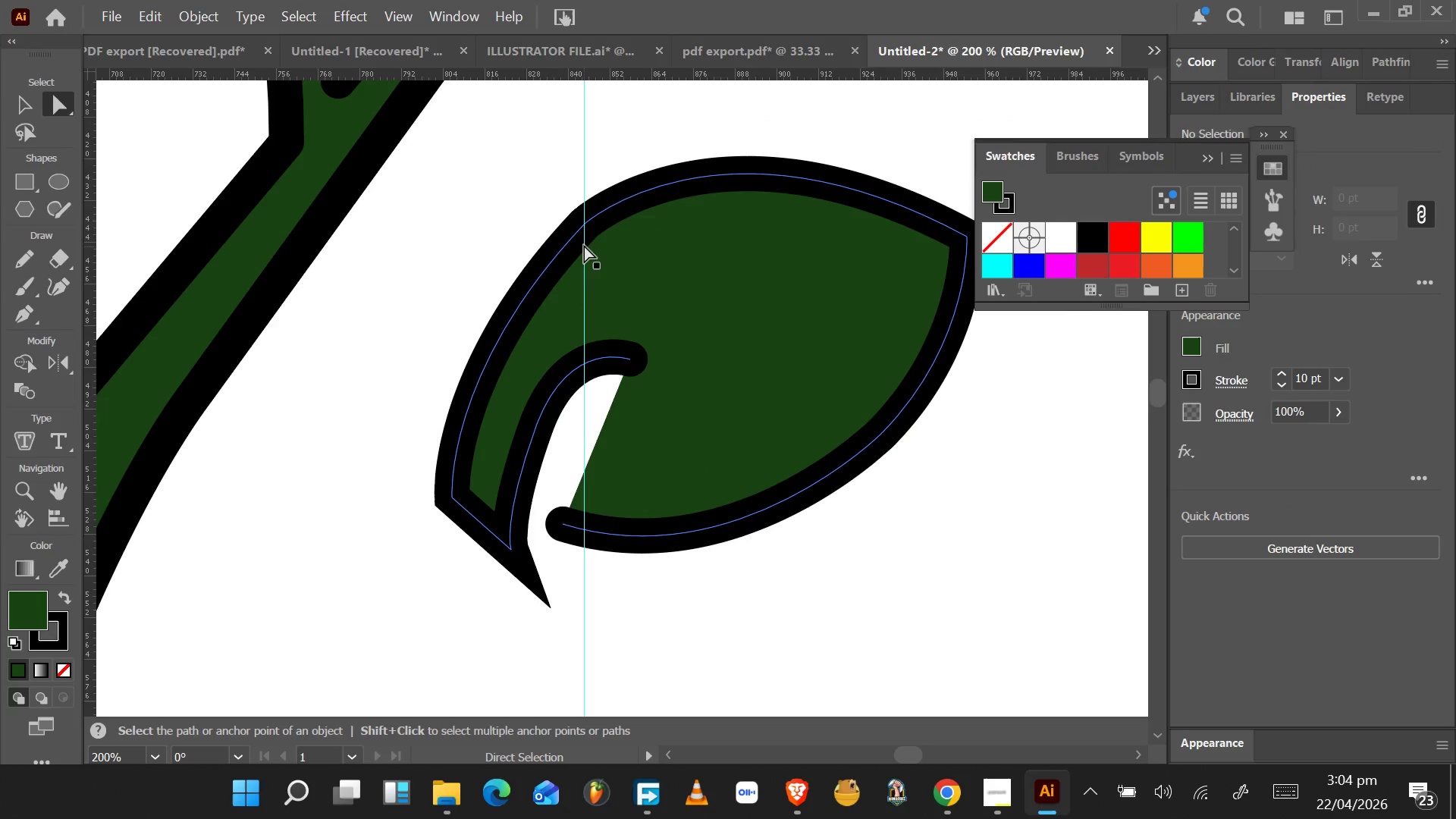 
left_click([579, 228])
 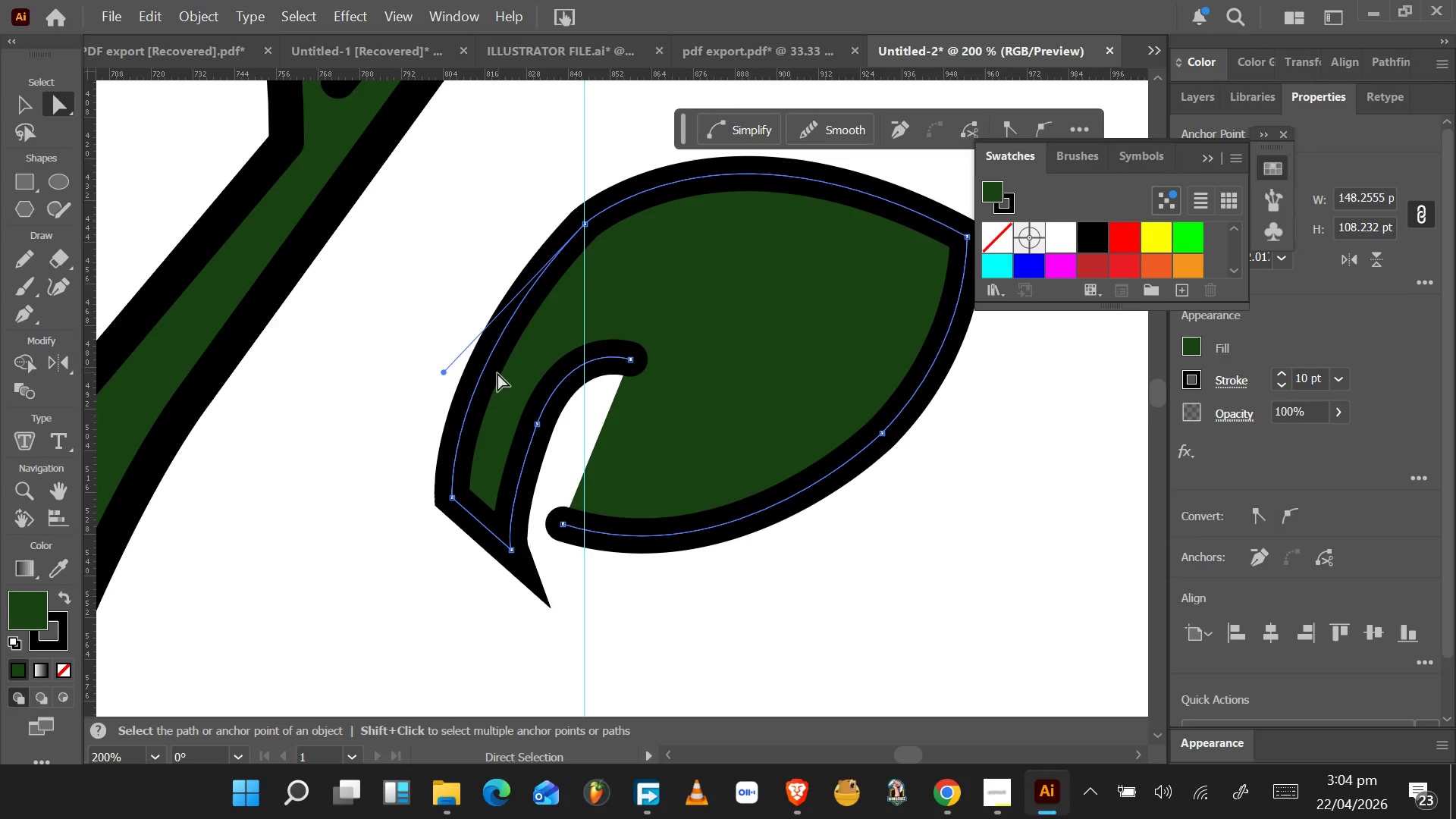 
hold_key(key=AltLeft, duration=1.5)
left_click_drag(start_coordinate=[444, 373], to_coordinate=[436, 326])
 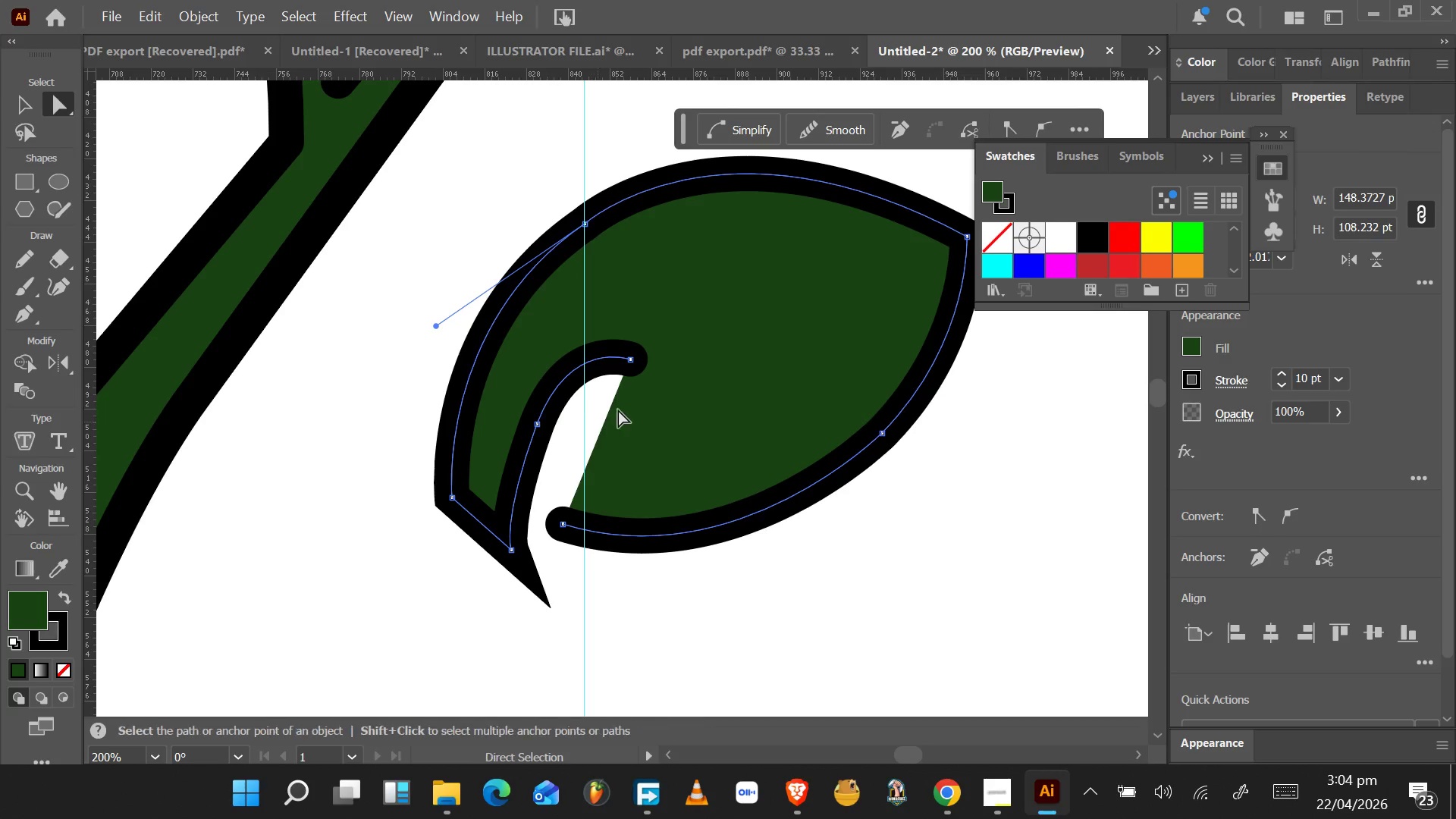 
hold_key(key=AltLeft, duration=1.53)
 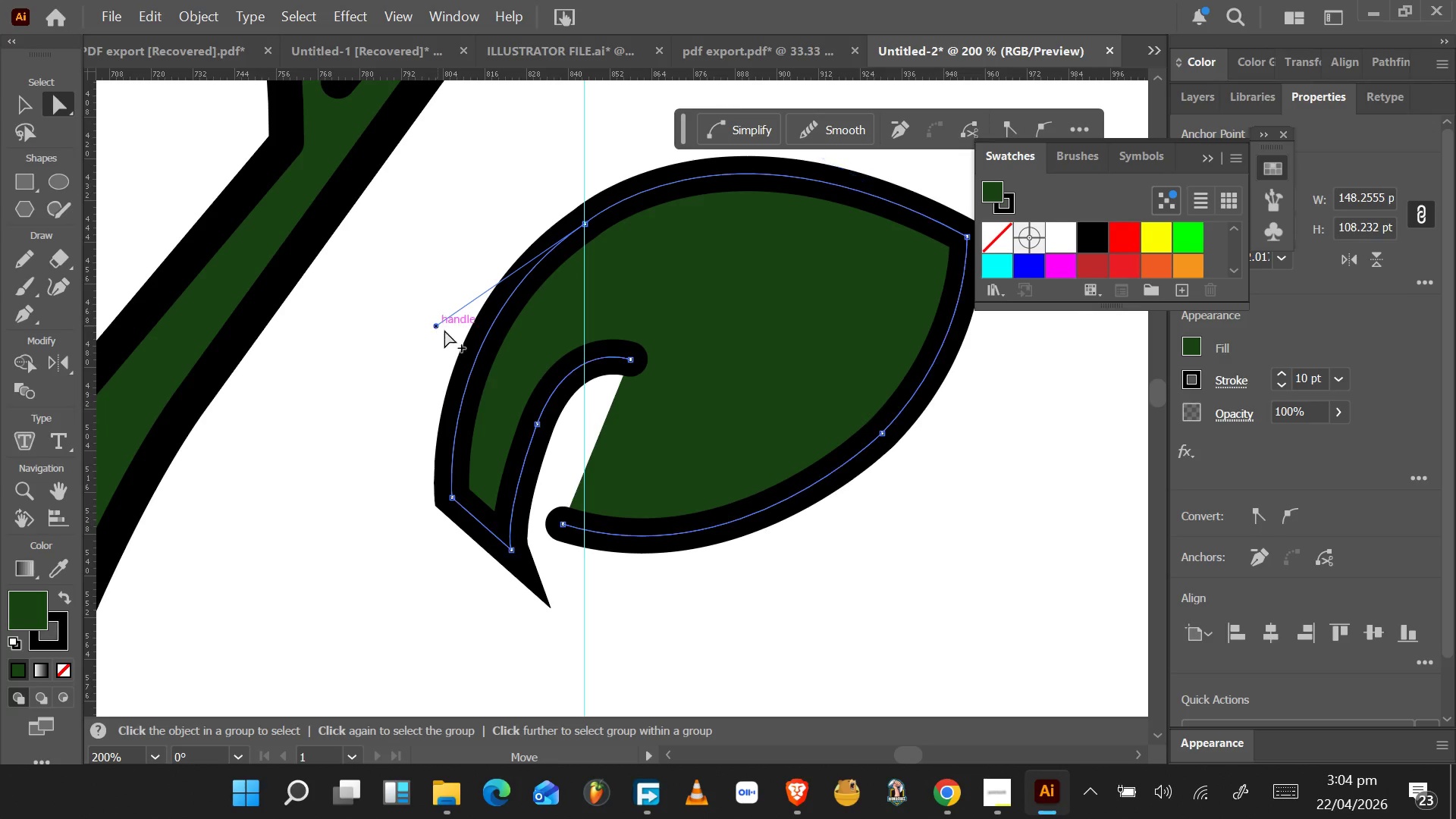 
key(Alt+AltLeft)
 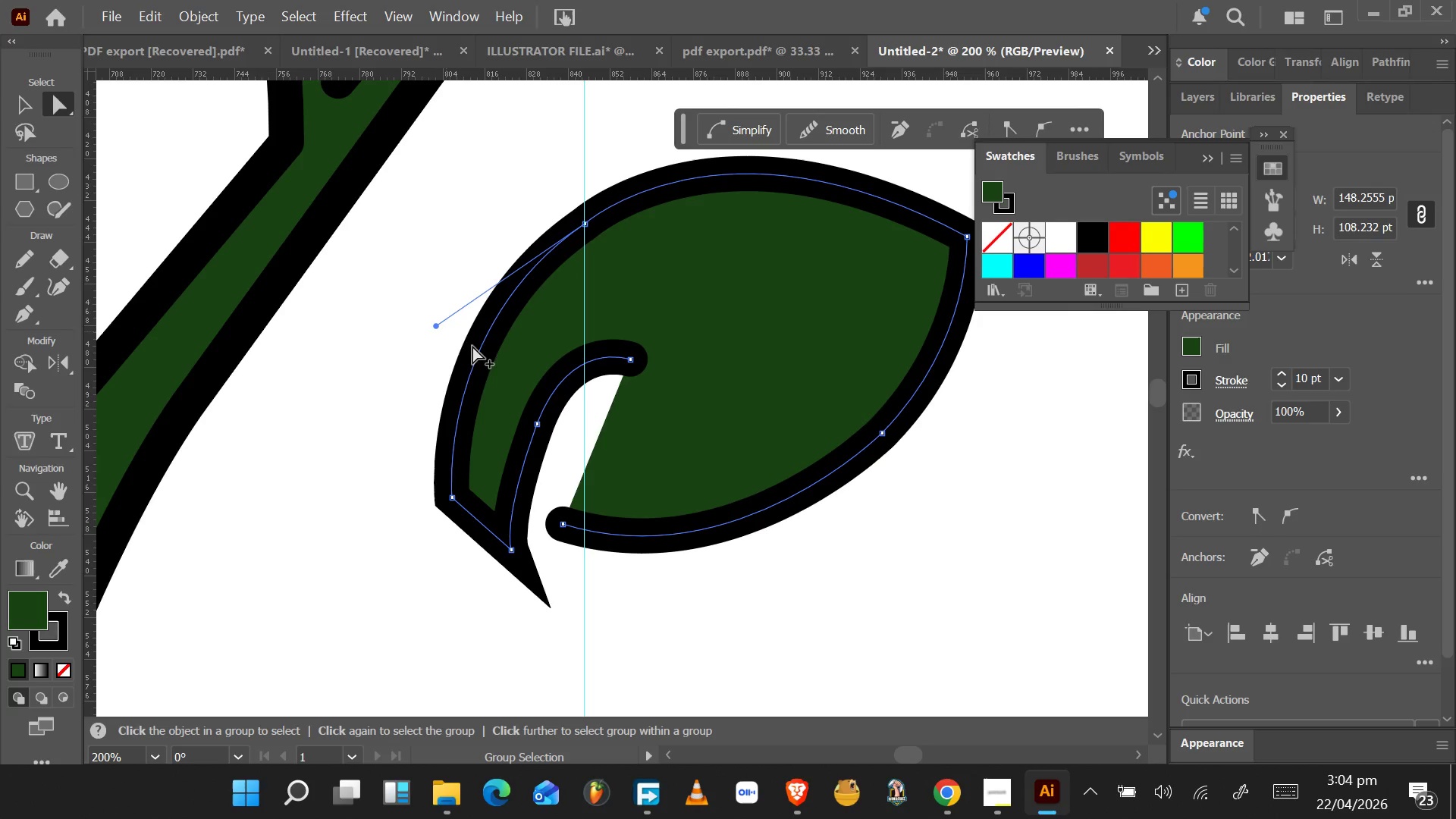 
key(Alt+AltLeft)
 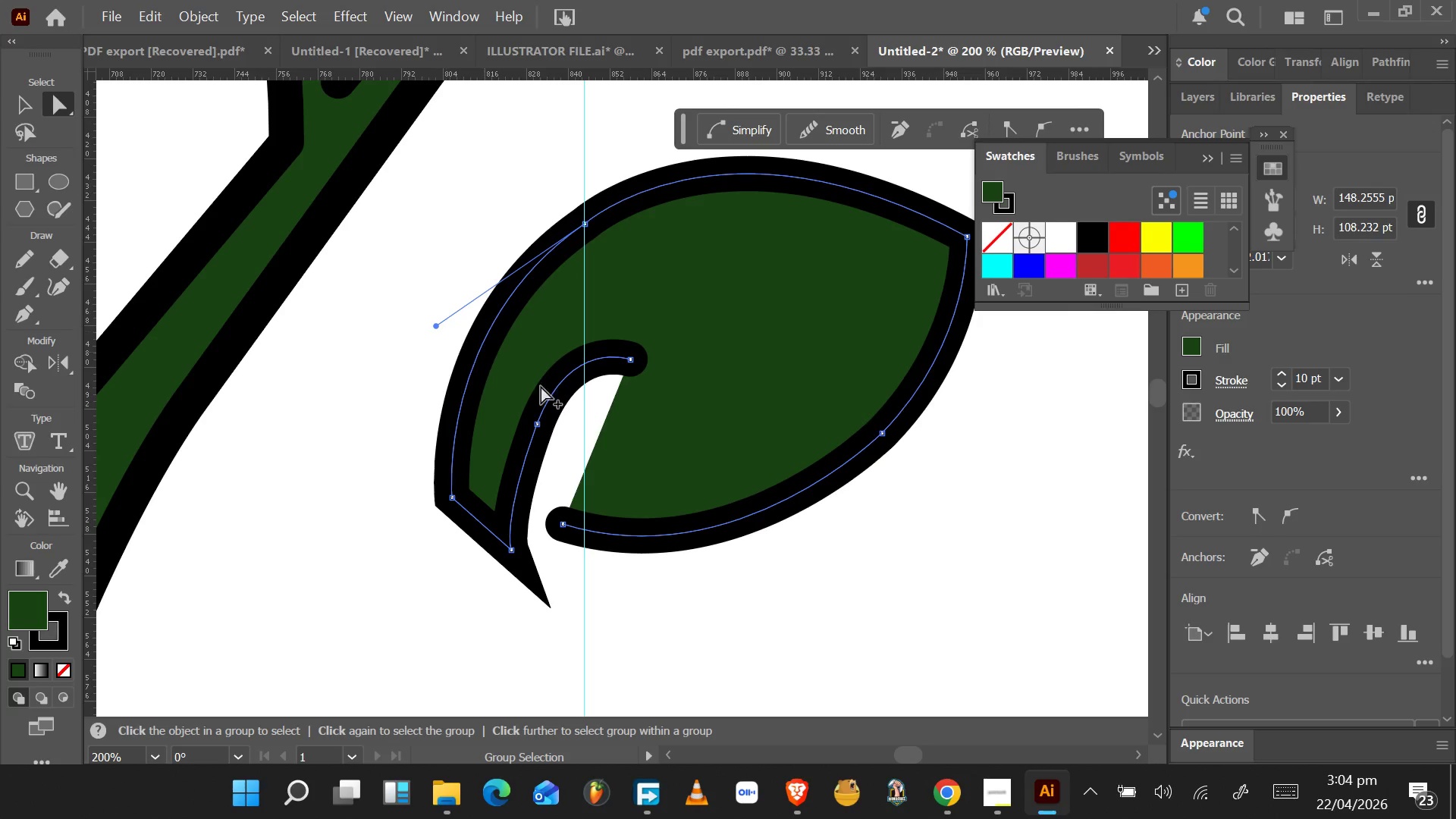 
key(Alt+AltLeft)
 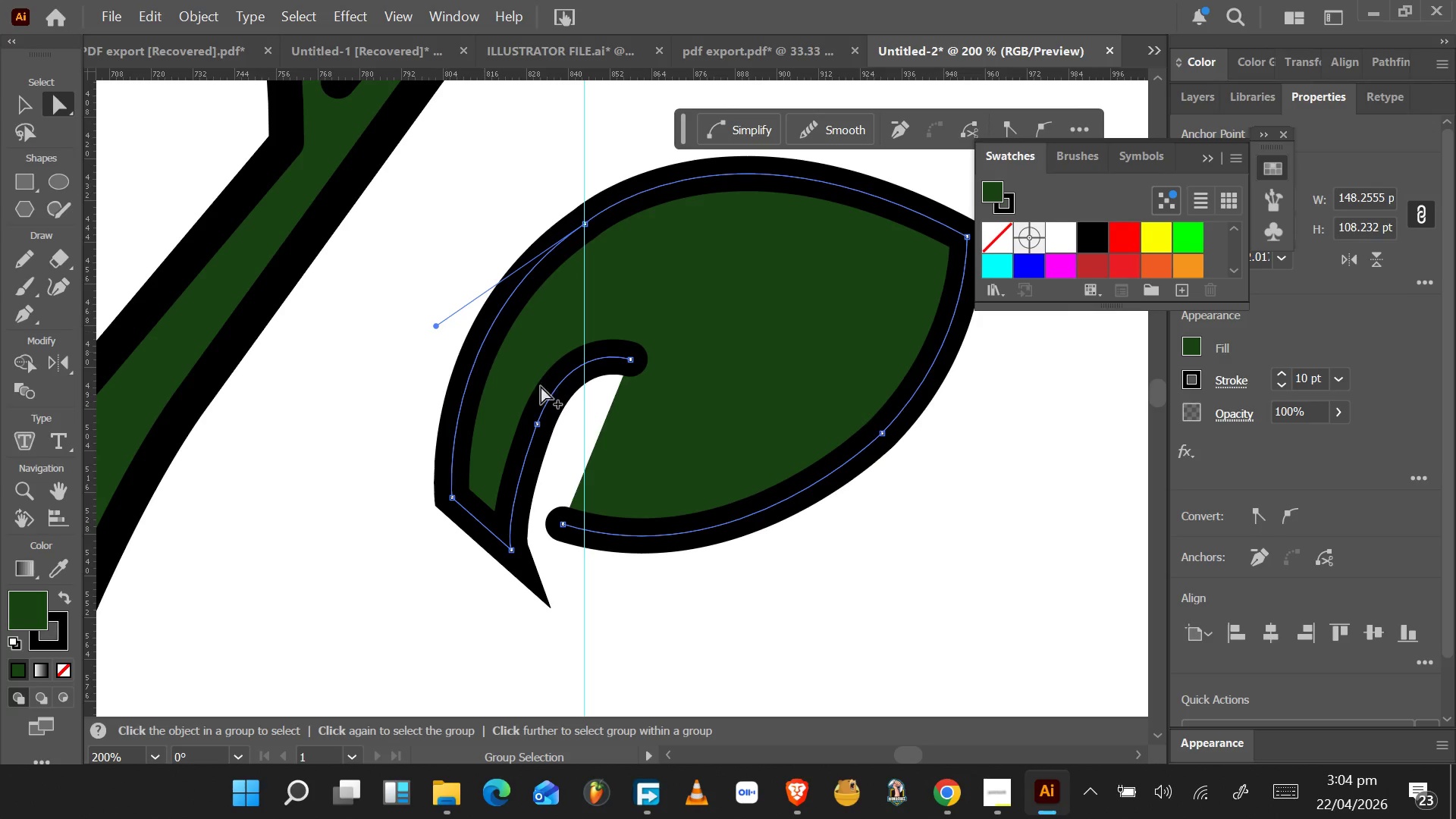 
key(Alt+AltLeft)
 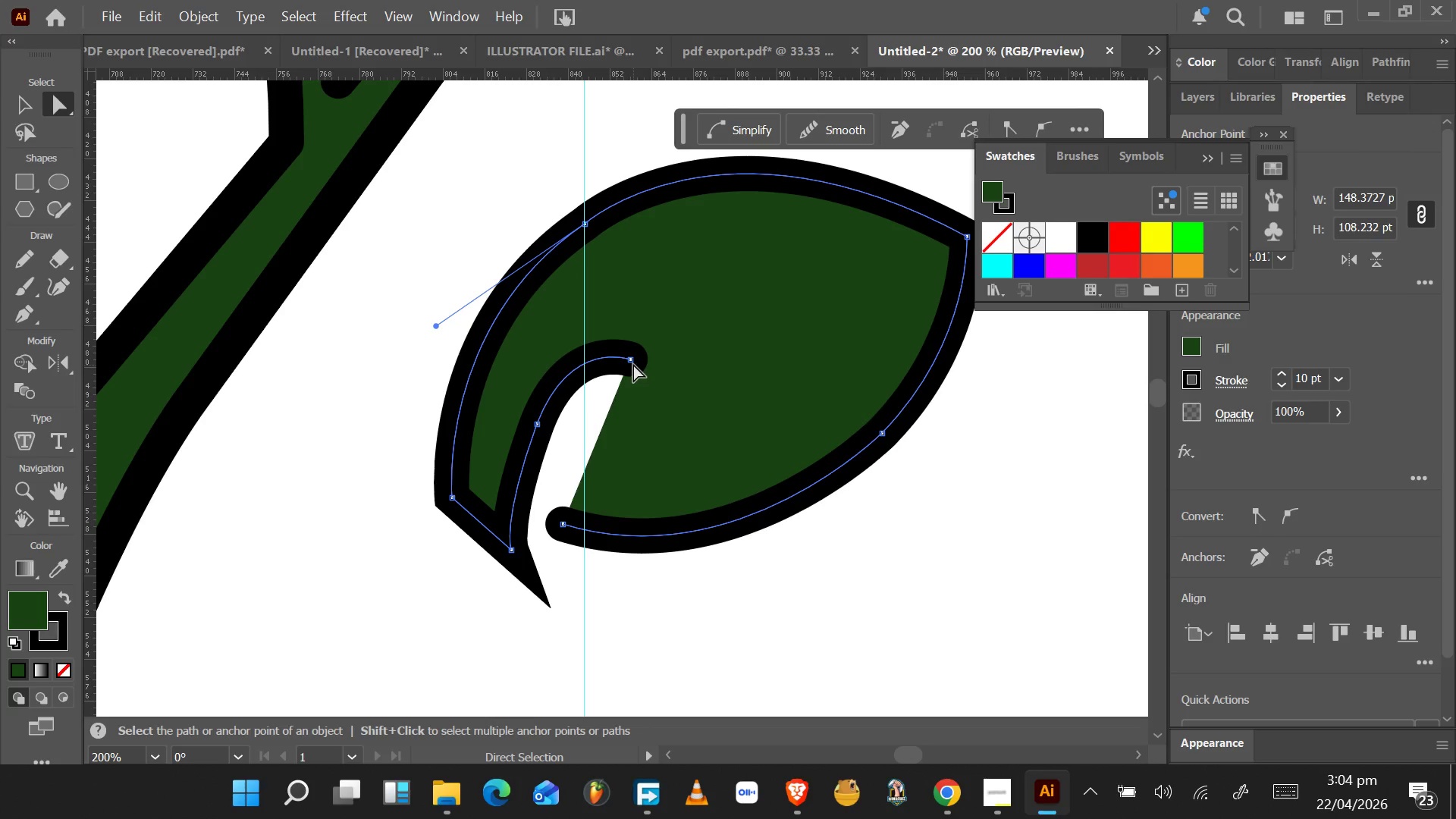 
left_click([633, 360])
 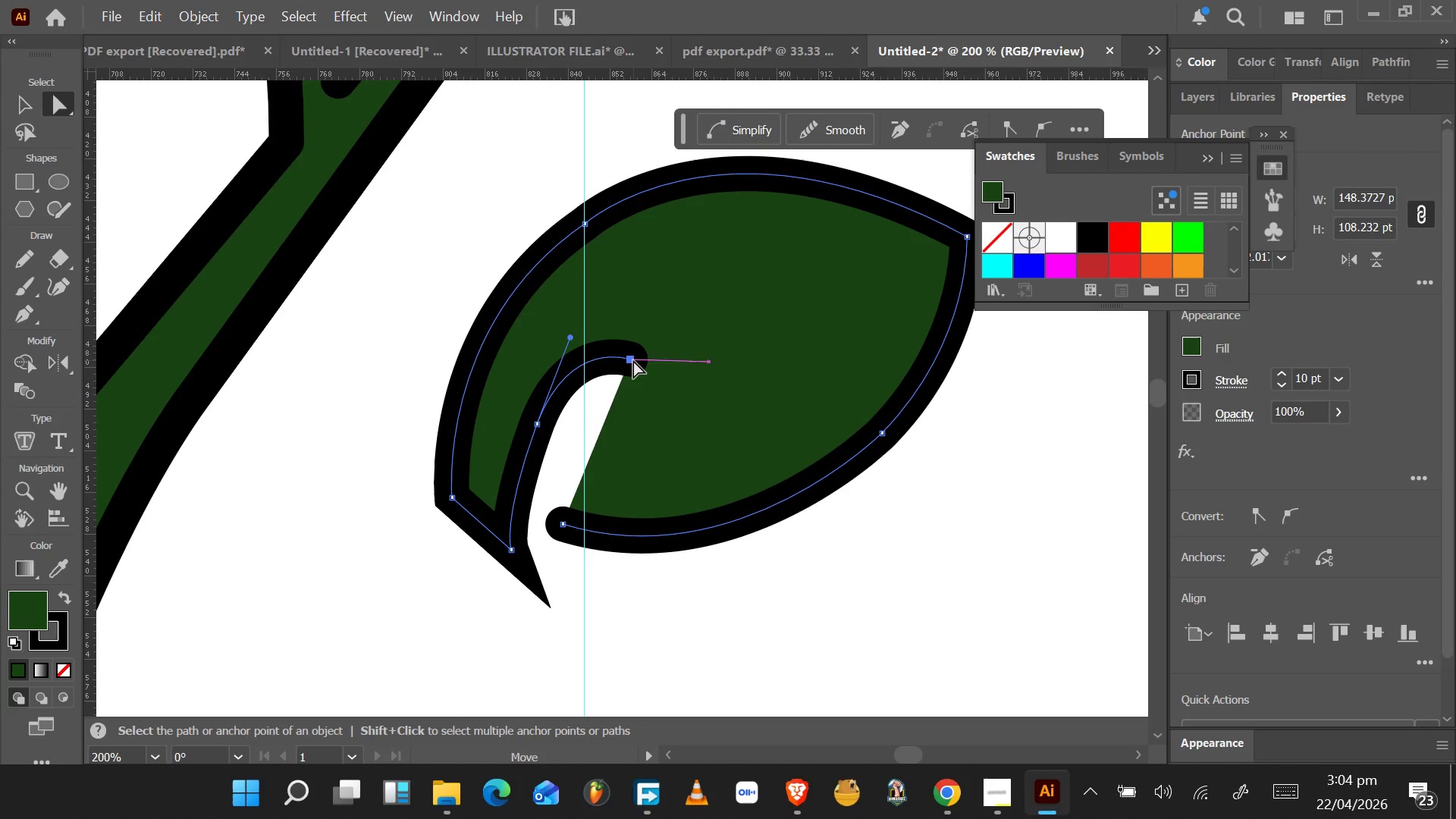 
left_click_drag(start_coordinate=[633, 360], to_coordinate=[604, 297])
 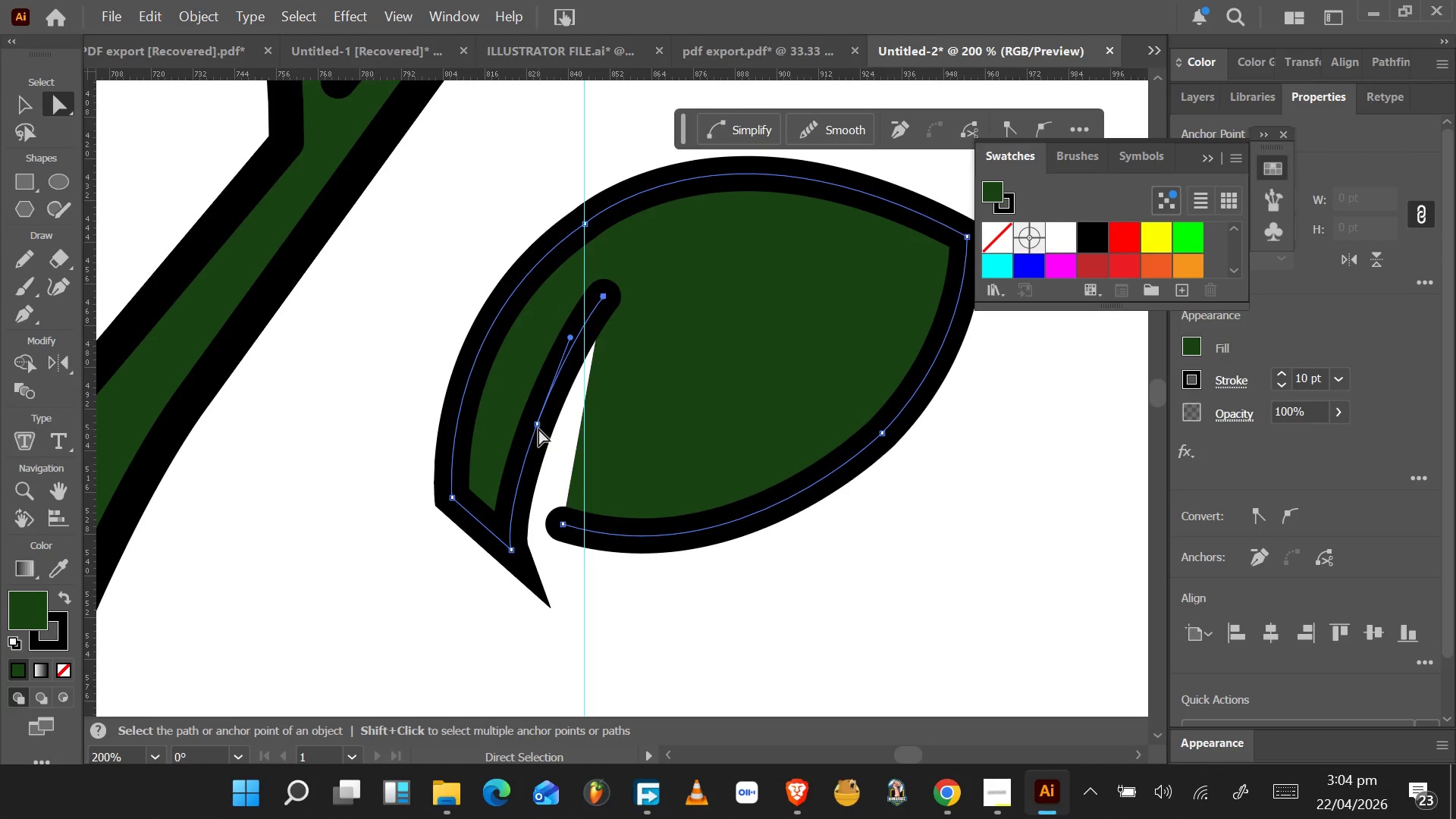 
left_click([538, 424])
 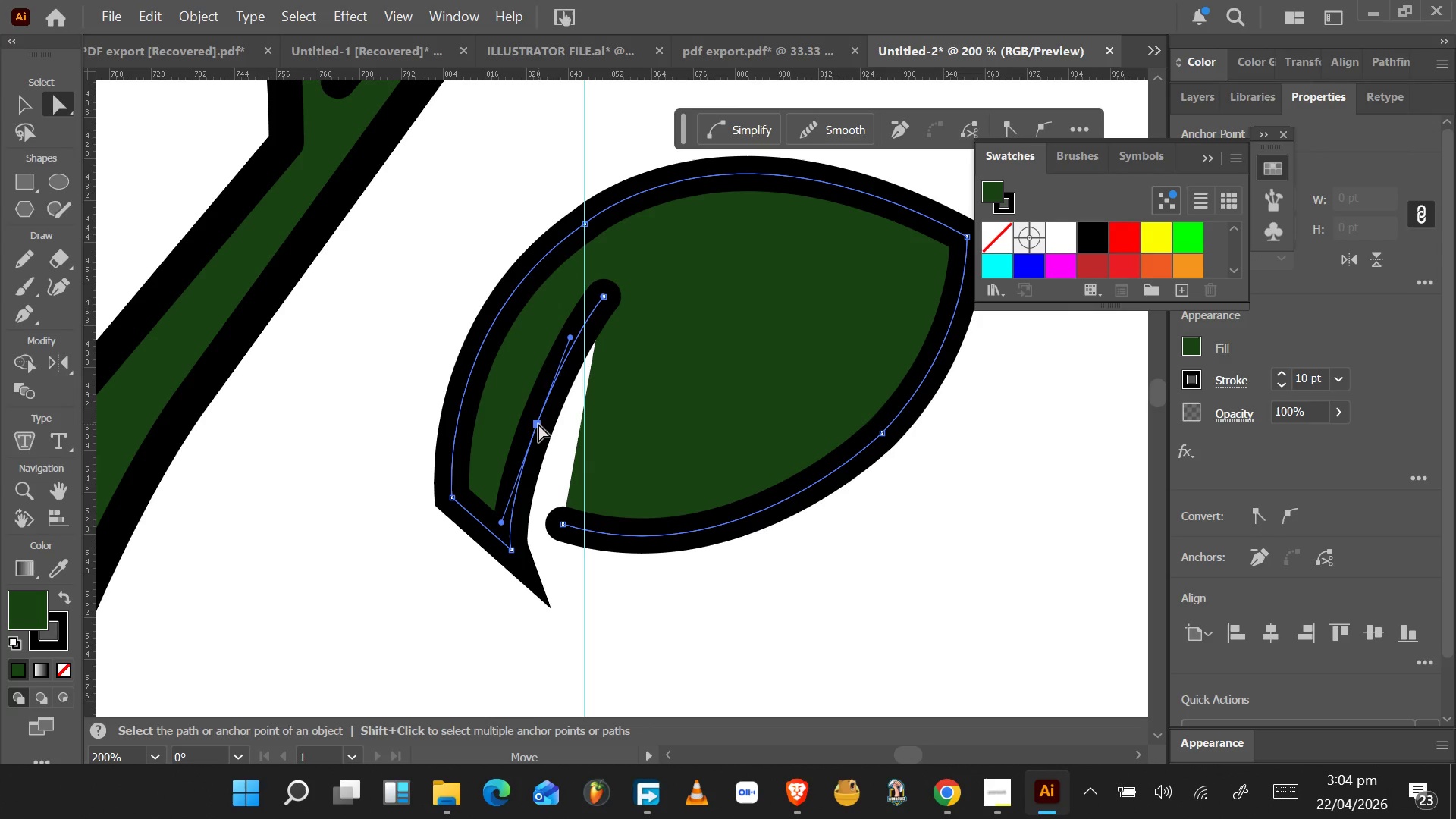 
left_click_drag(start_coordinate=[538, 424], to_coordinate=[532, 416])
 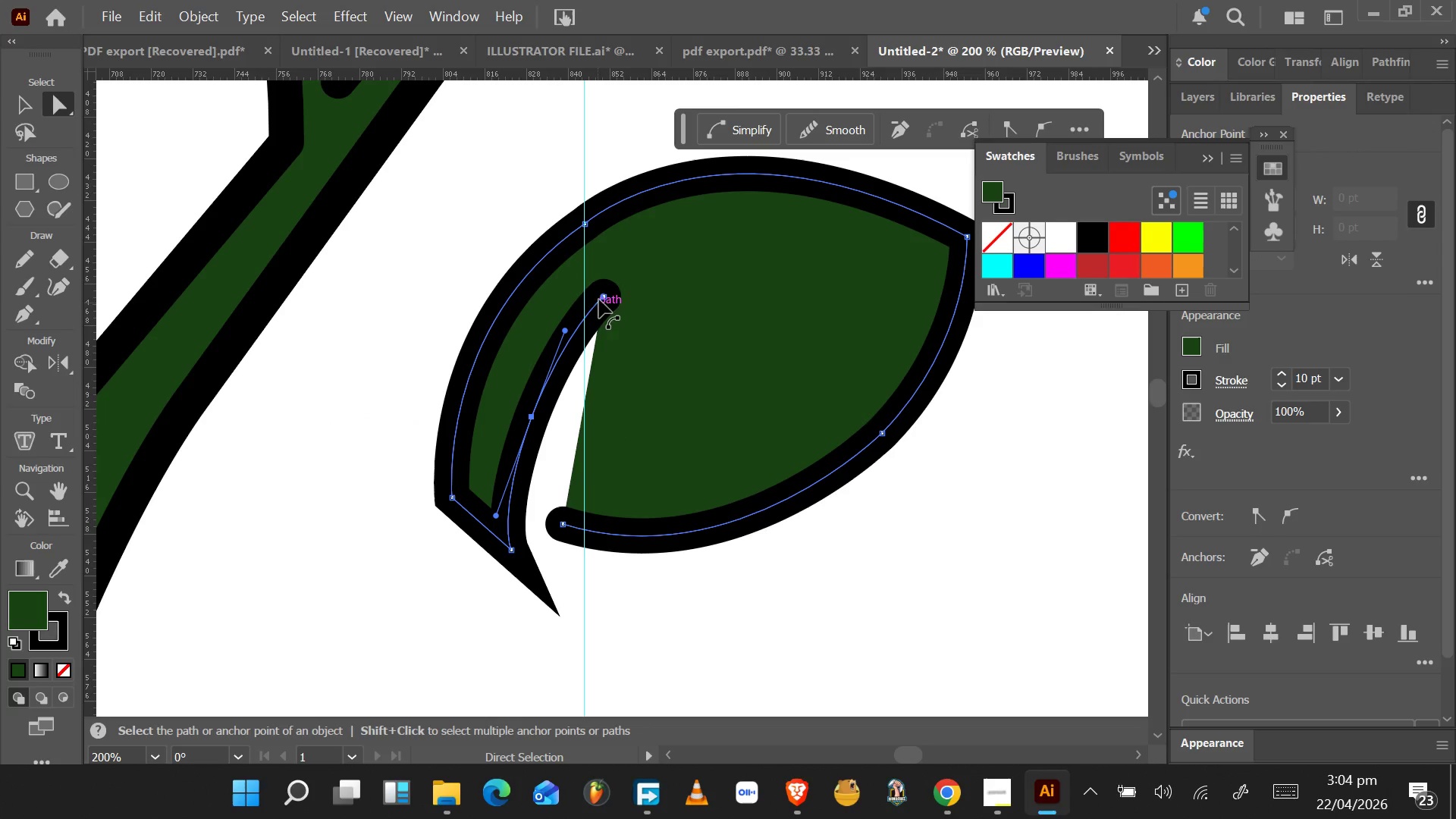 
left_click([604, 297])
 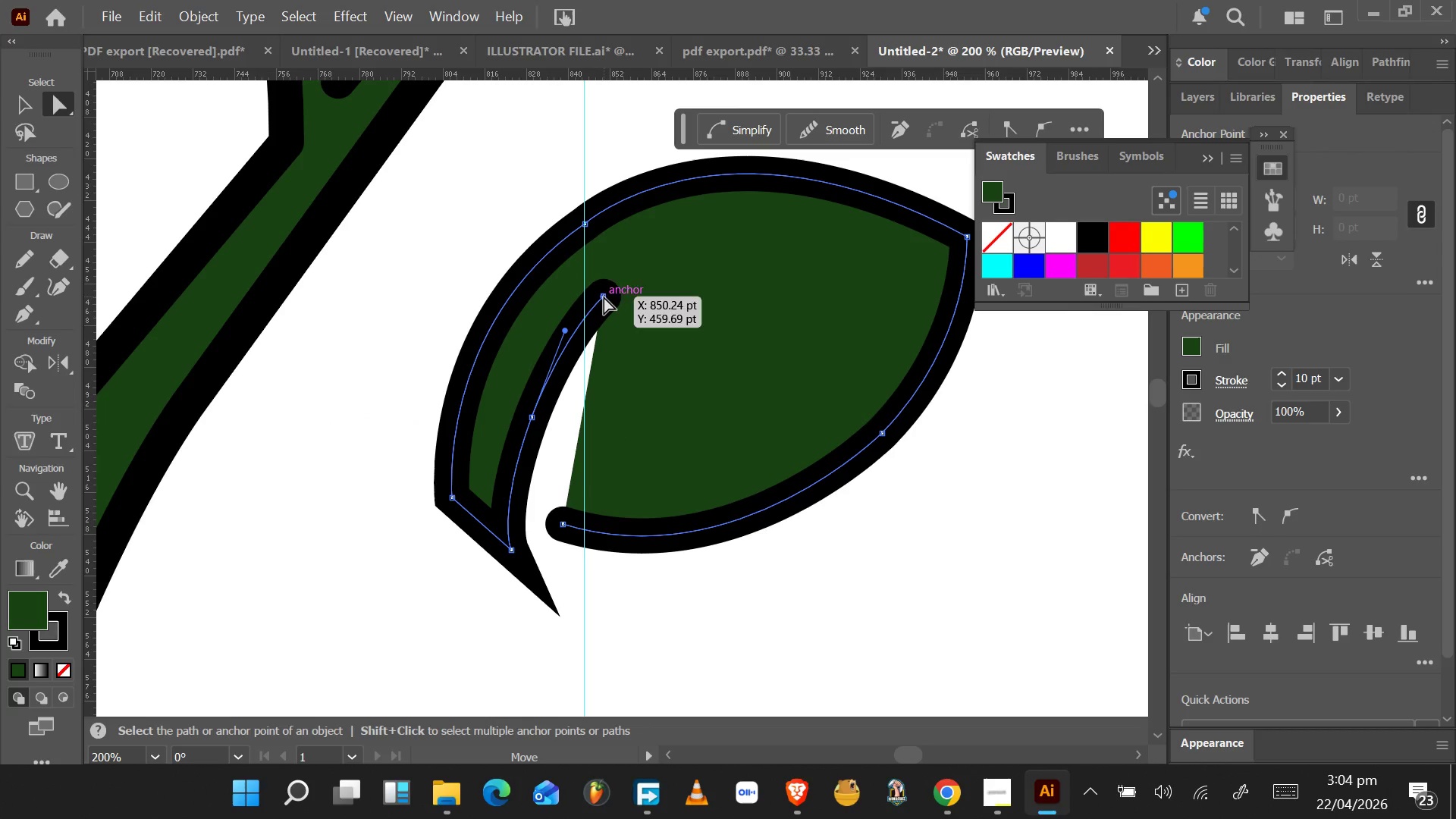 
left_click_drag(start_coordinate=[604, 297], to_coordinate=[610, 320])
 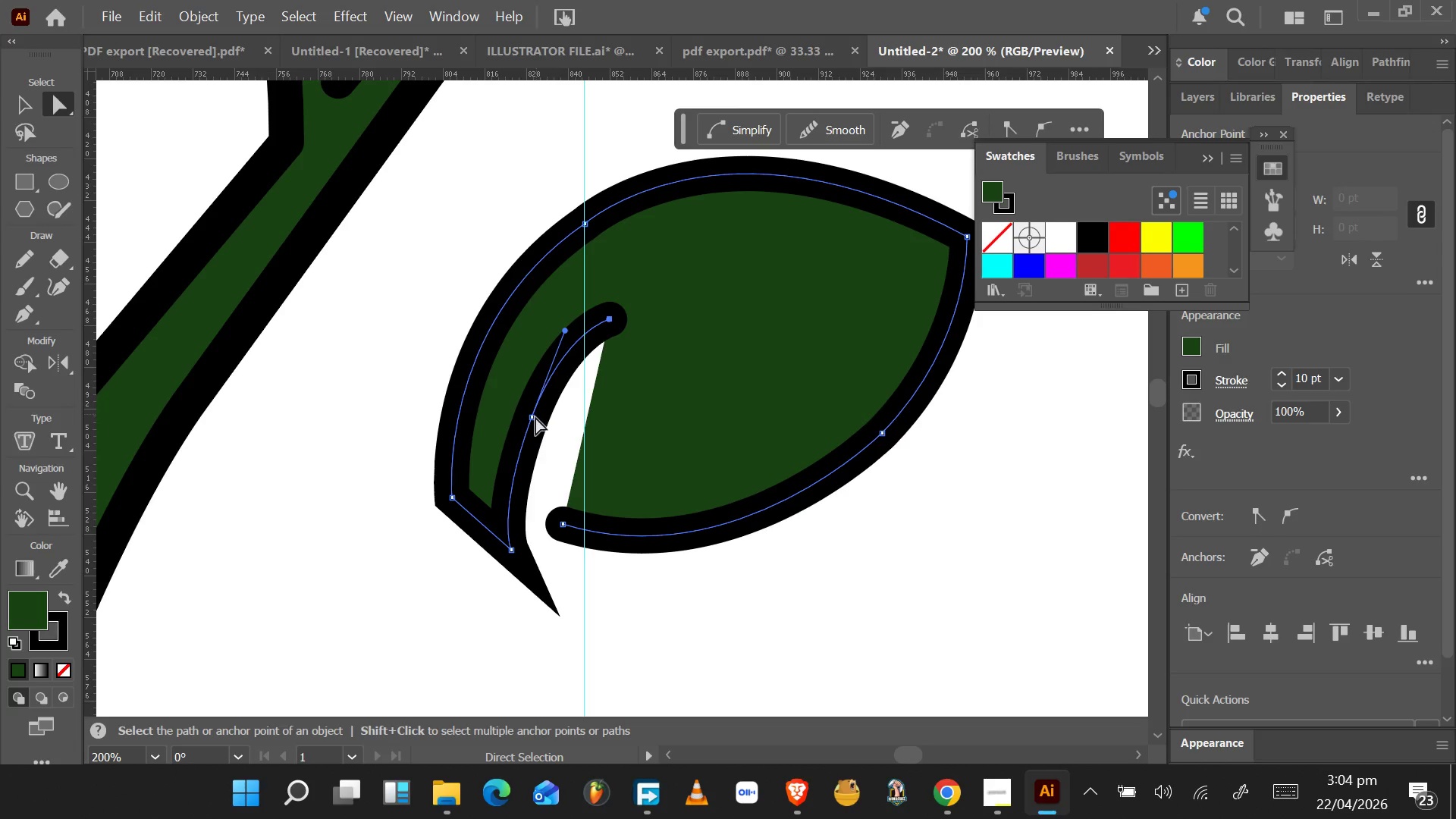 
left_click([535, 419])
 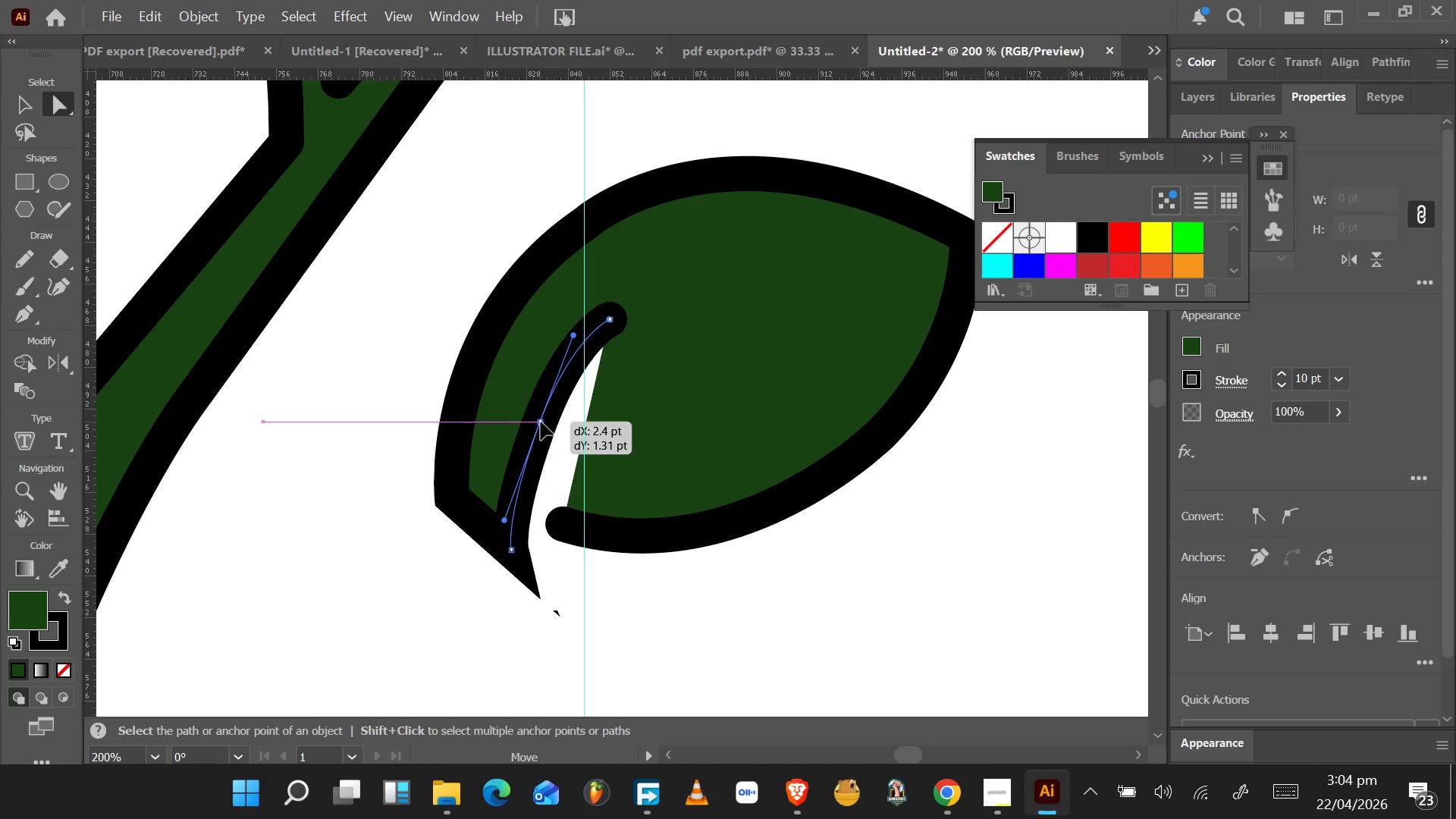 
hold_key(key=AltLeft, duration=0.31)
 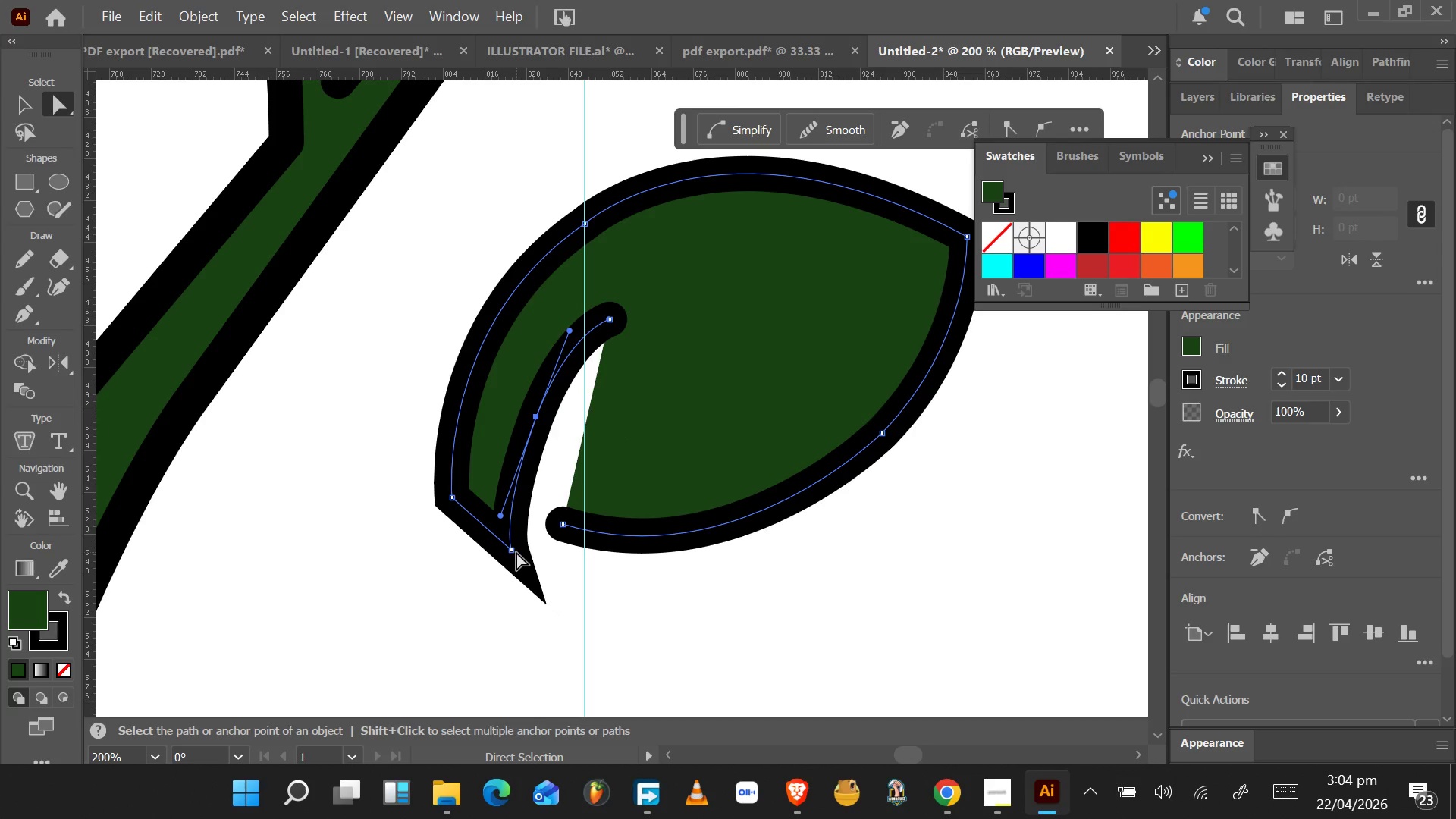 
left_click([512, 551])
 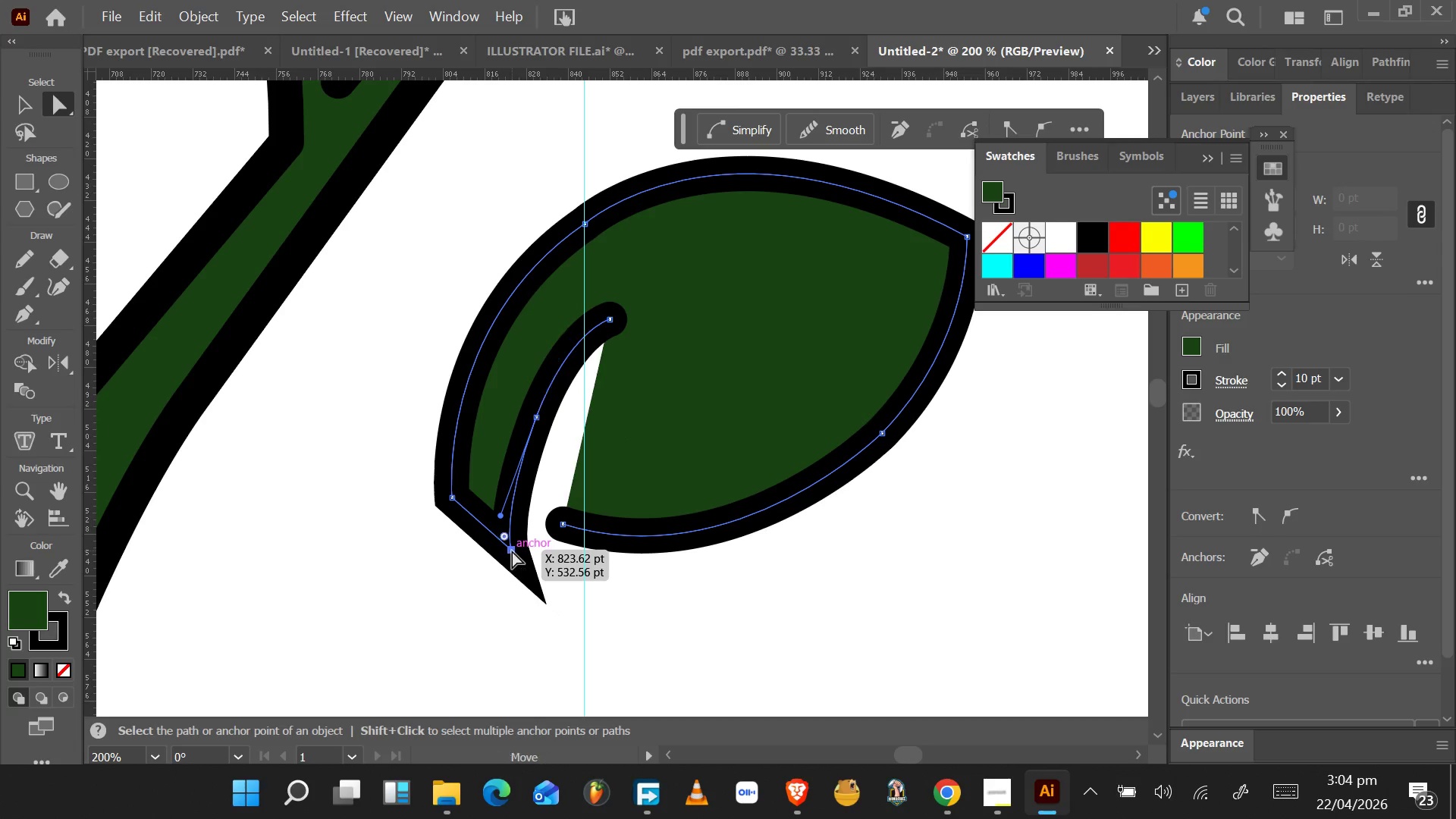 
left_click_drag(start_coordinate=[512, 551], to_coordinate=[523, 560])
 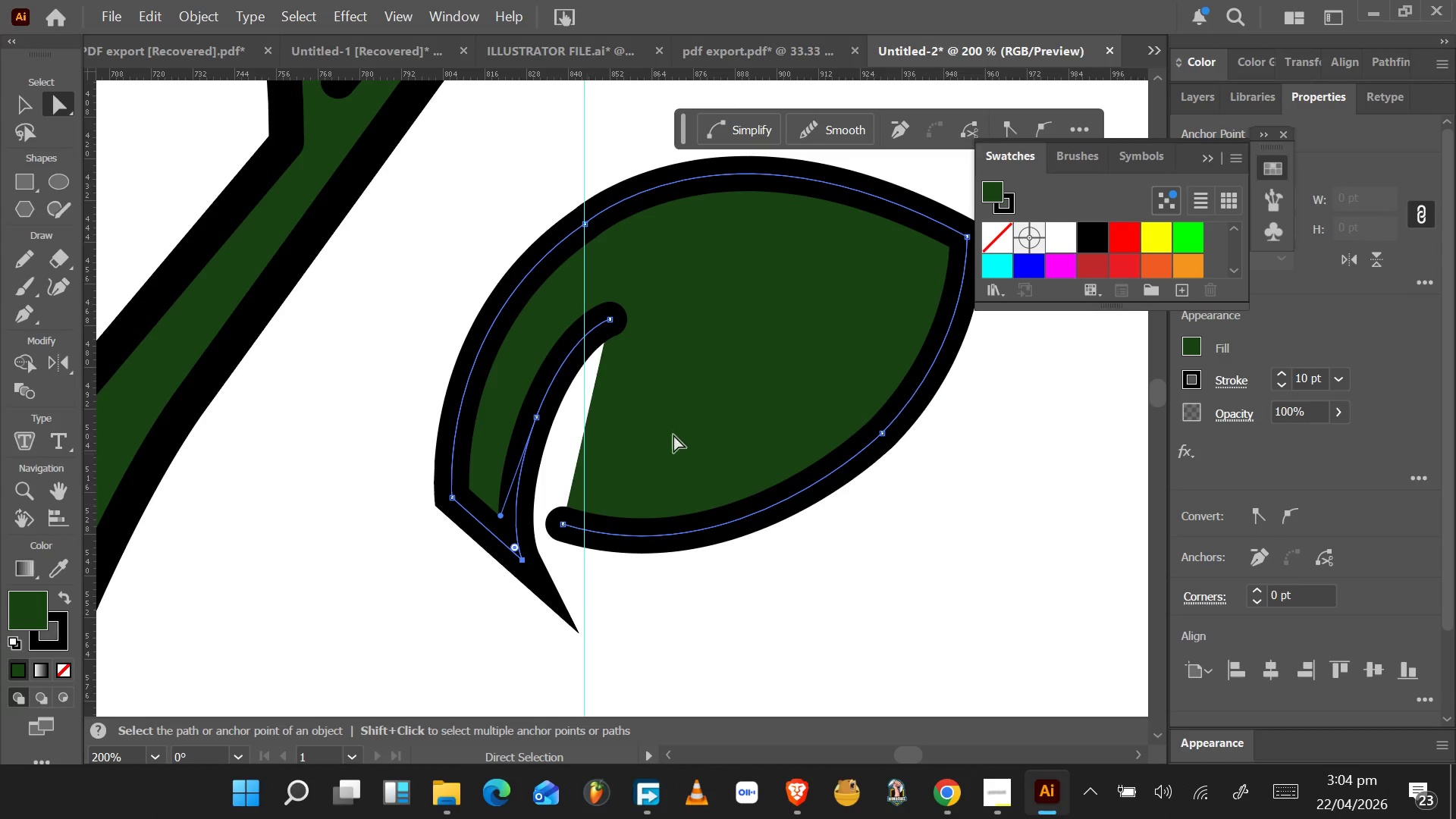 
scroll: coordinate [937, 267], scroll_direction: up, amount: 5.0
 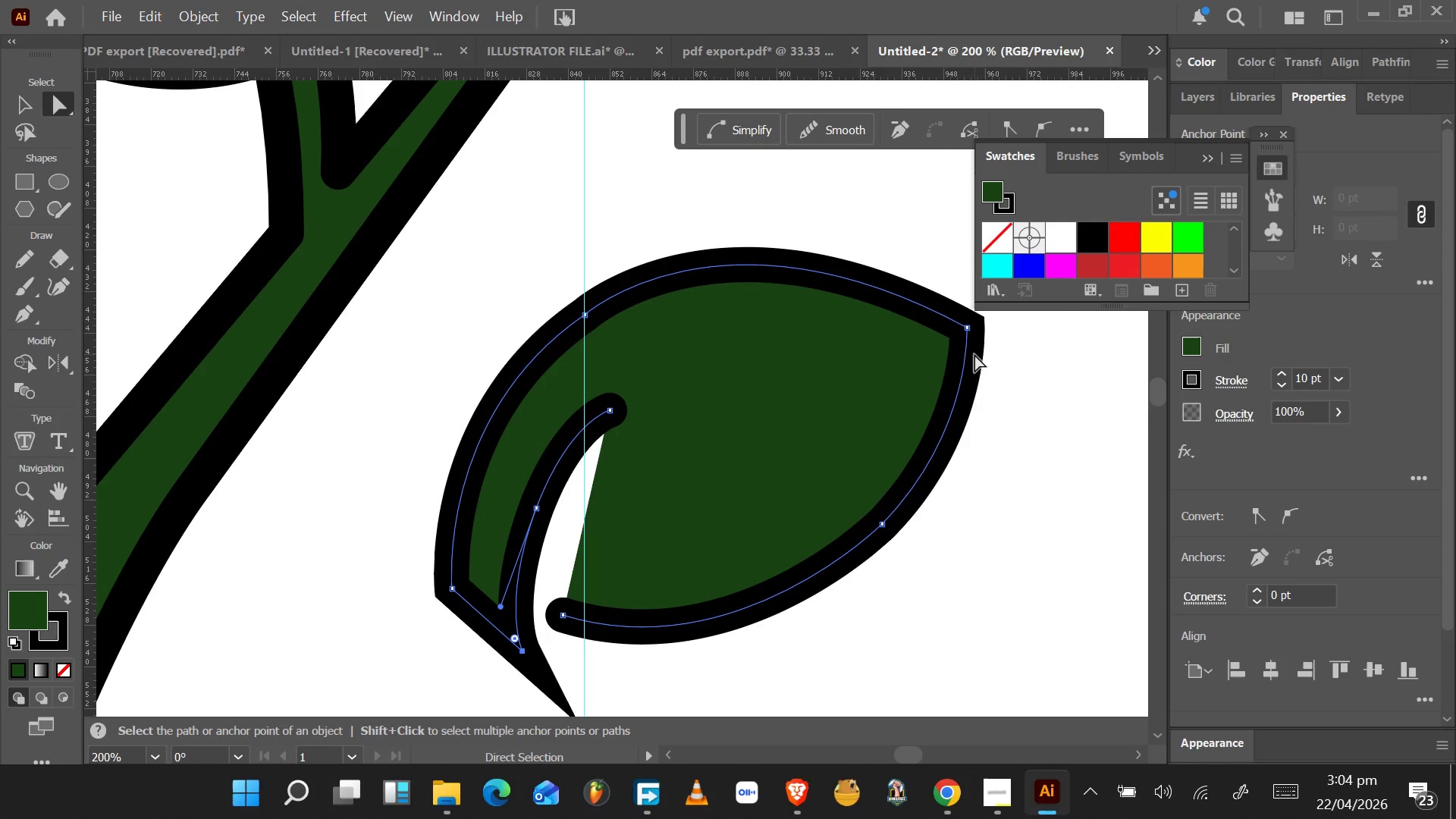 
left_click([968, 326])
 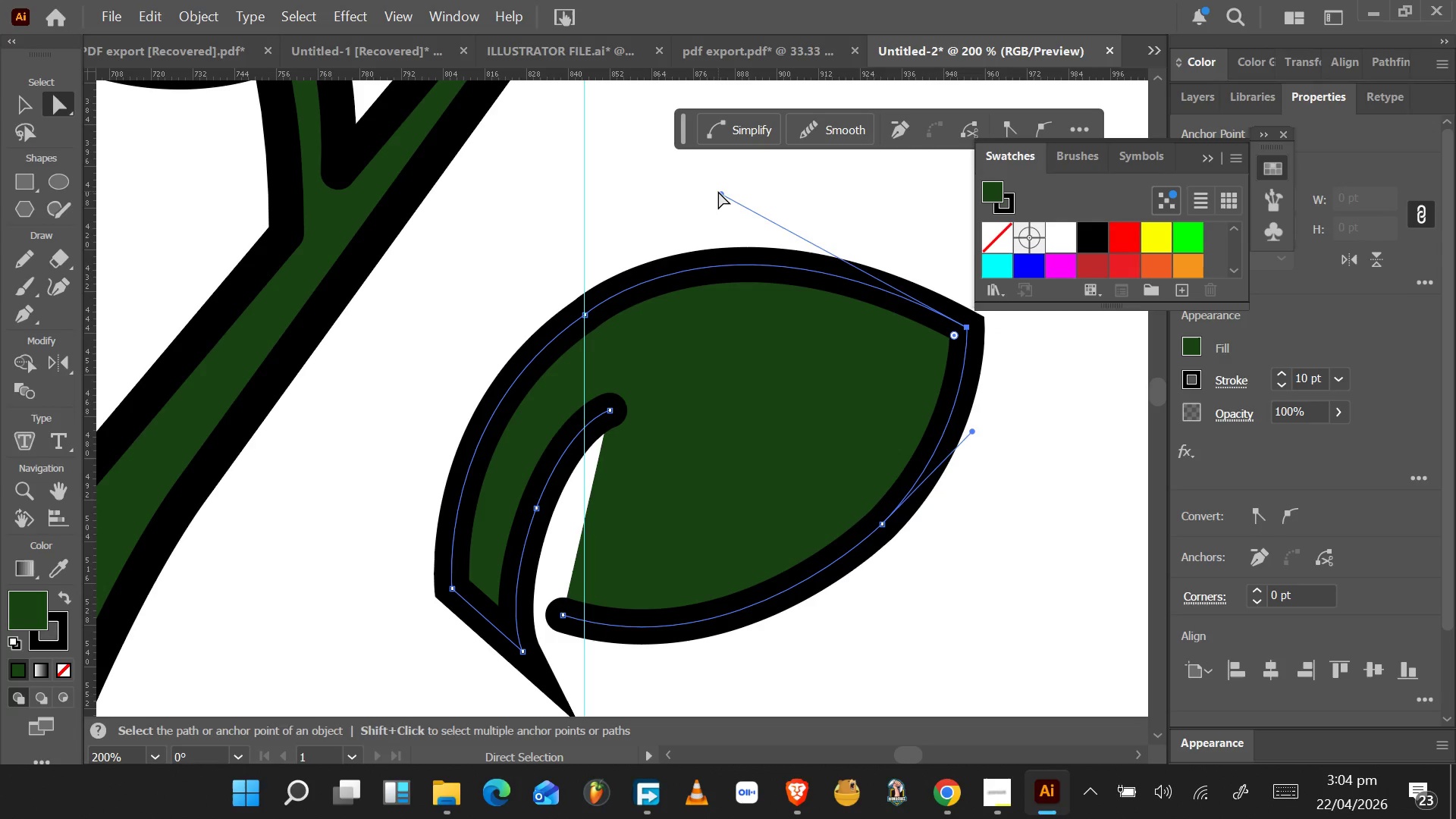 
left_click_drag(start_coordinate=[718, 191], to_coordinate=[750, 223])
 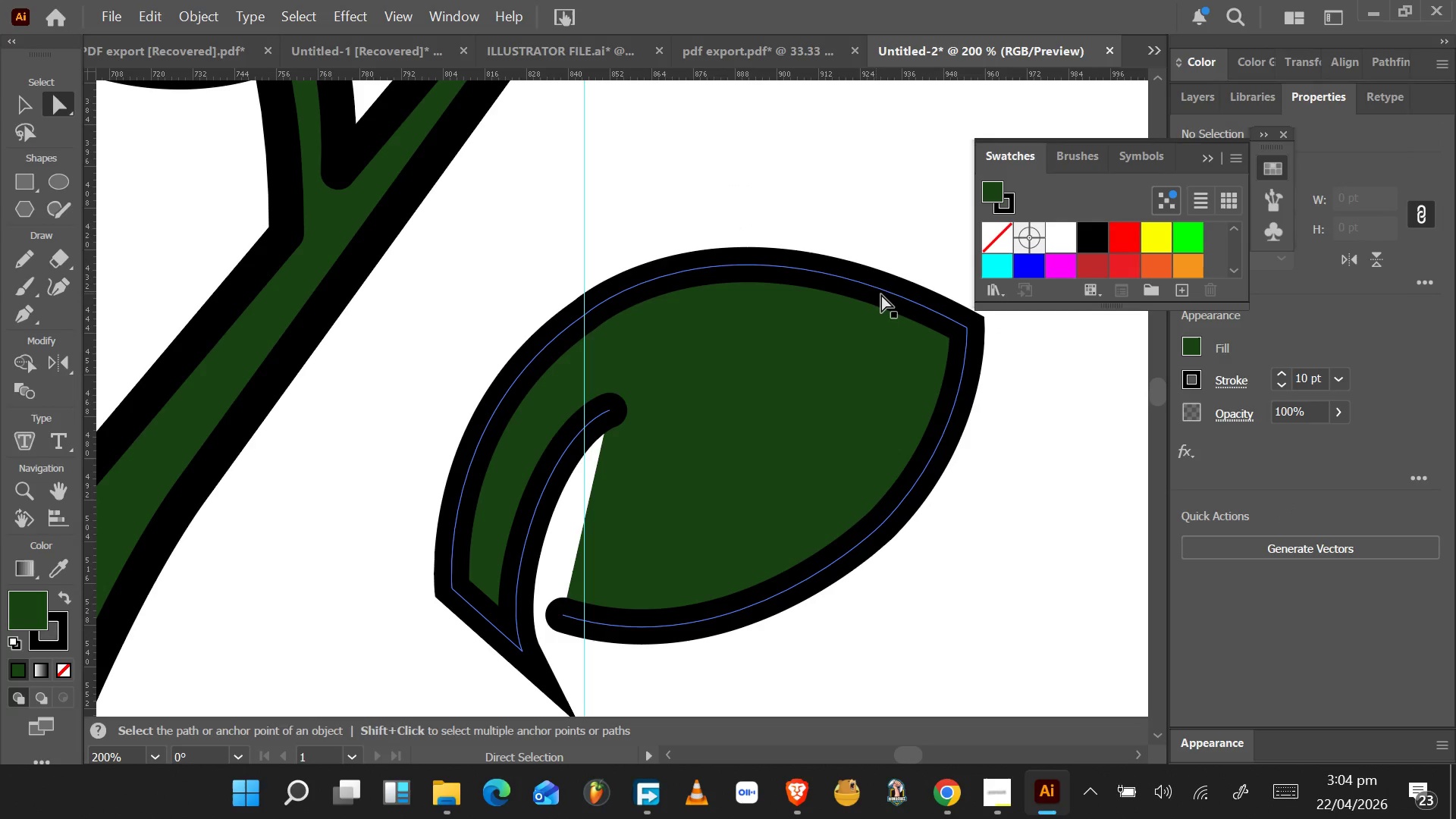 
left_click([883, 294])
 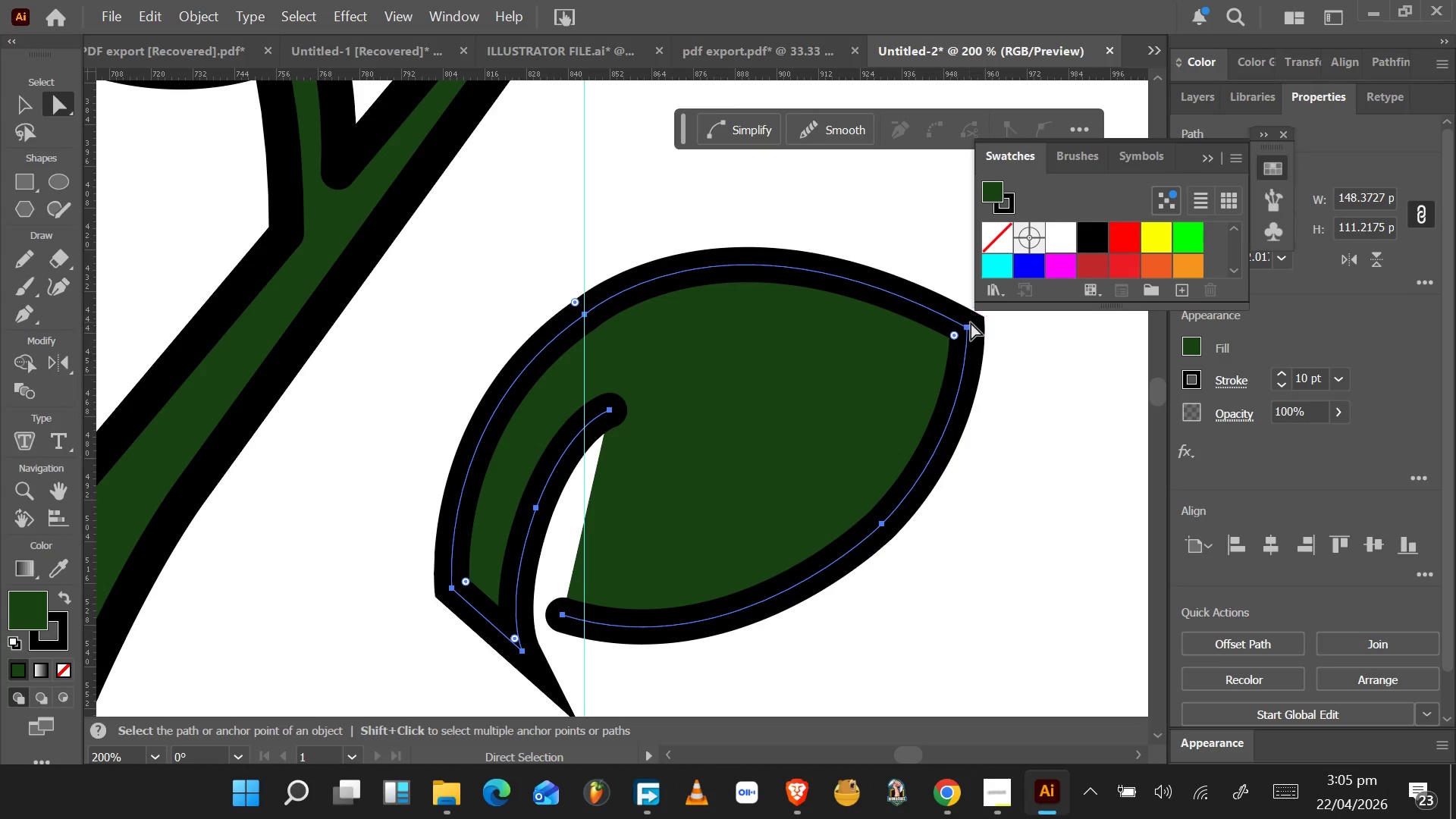 
left_click([967, 325])
 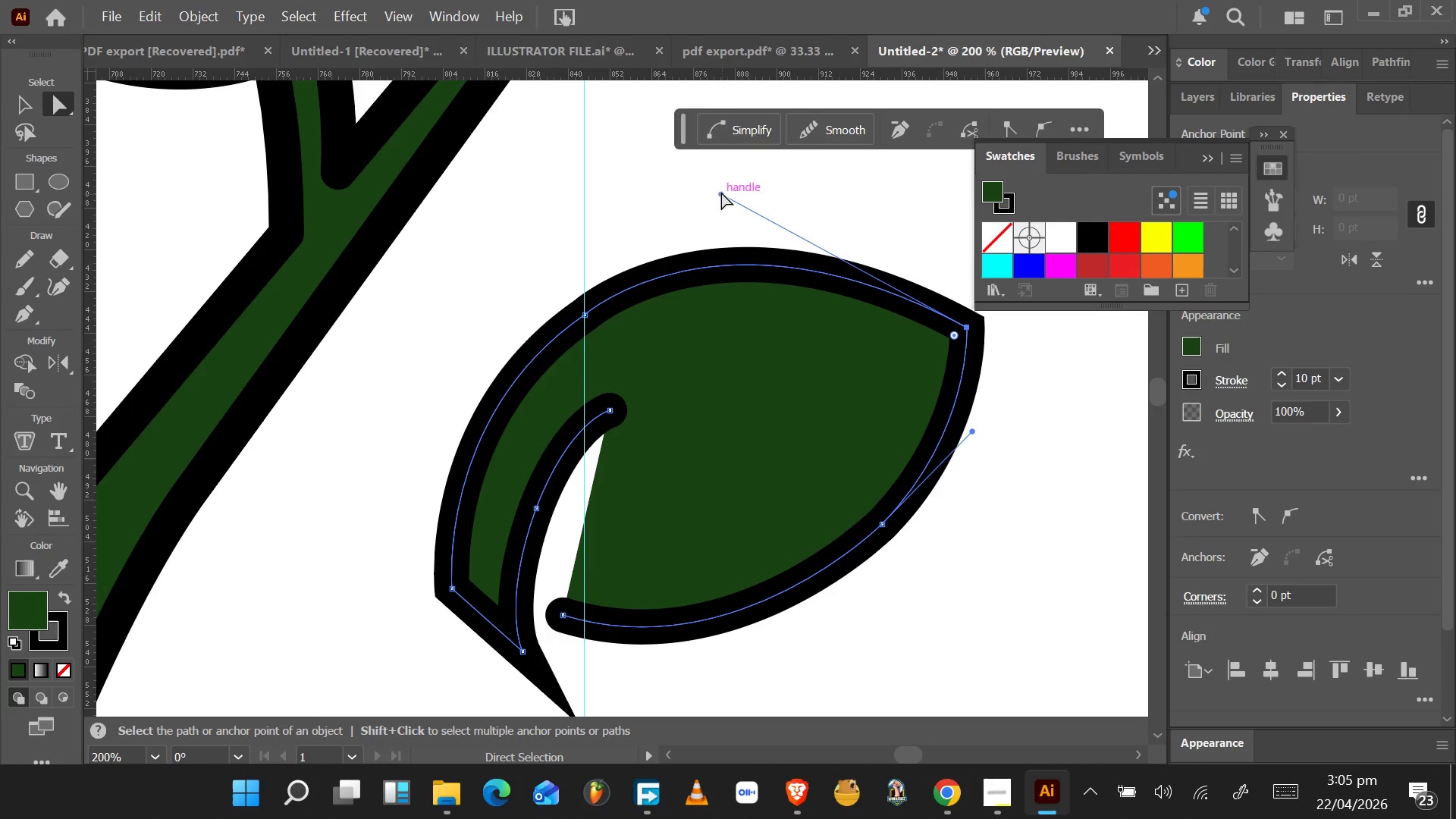 
left_click_drag(start_coordinate=[720, 191], to_coordinate=[832, 271])
 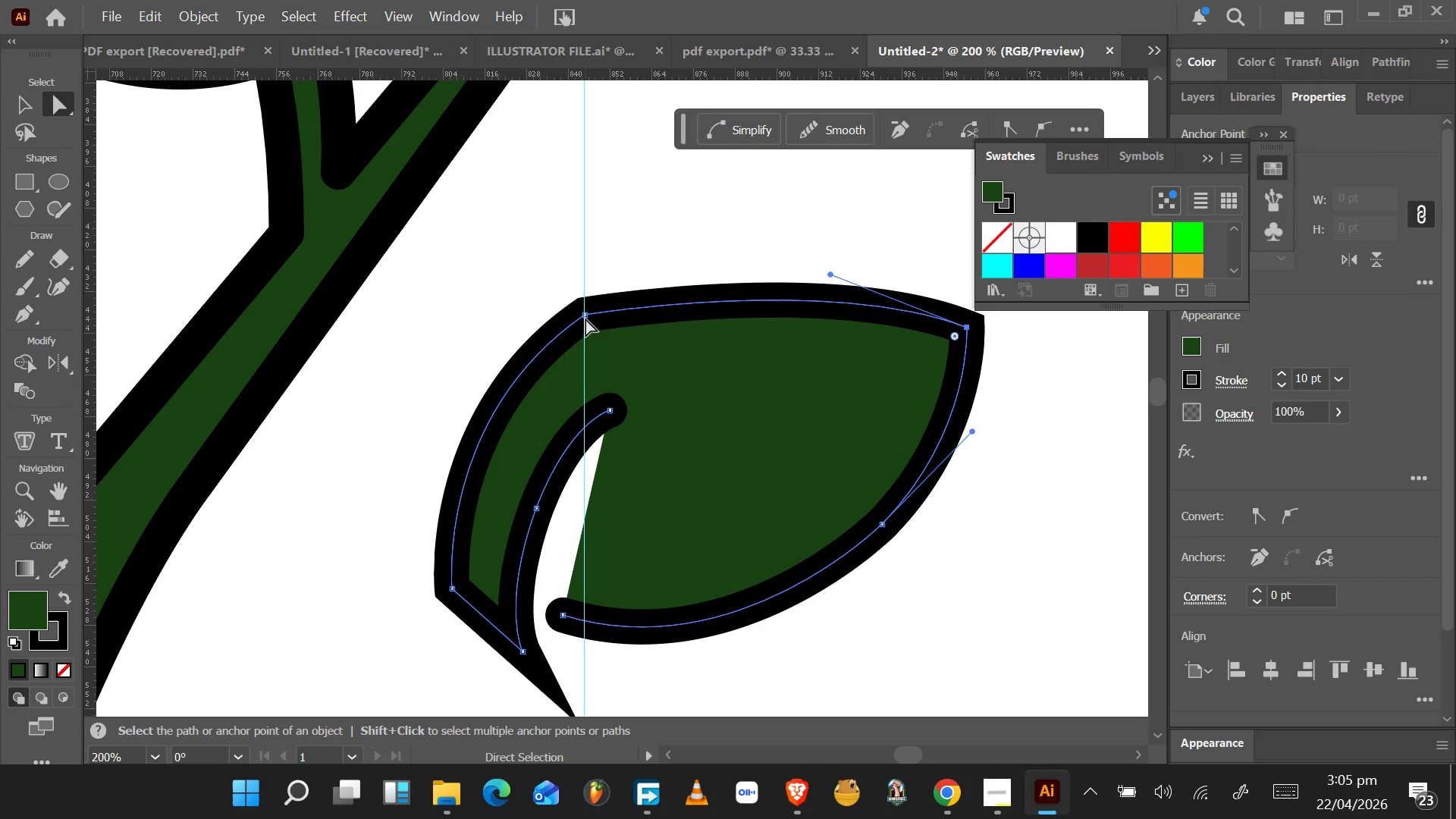 
left_click([585, 314])
 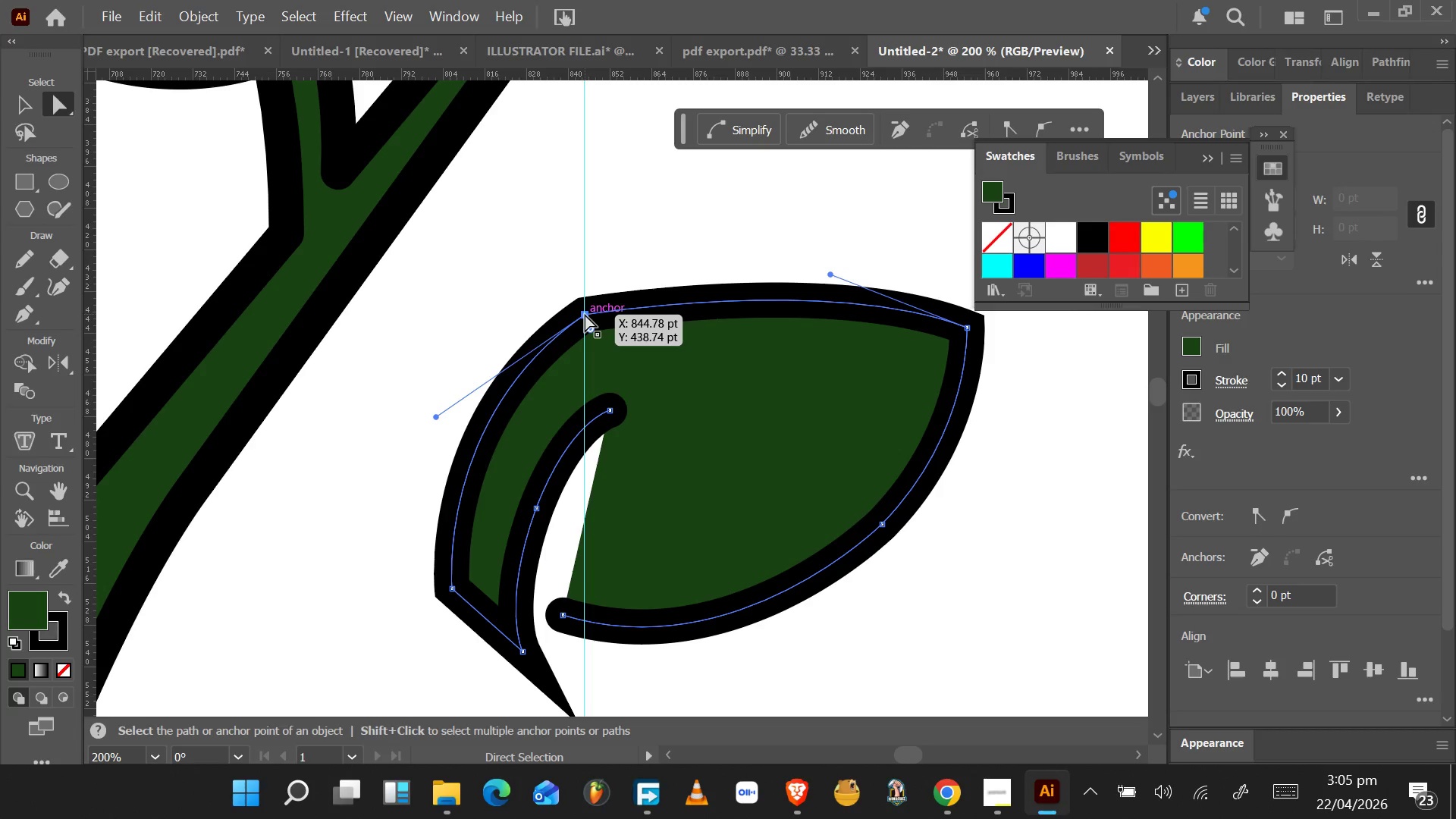 
hold_key(key=AltLeft, duration=0.78)
left_click_drag(start_coordinate=[585, 314], to_coordinate=[599, 297])
 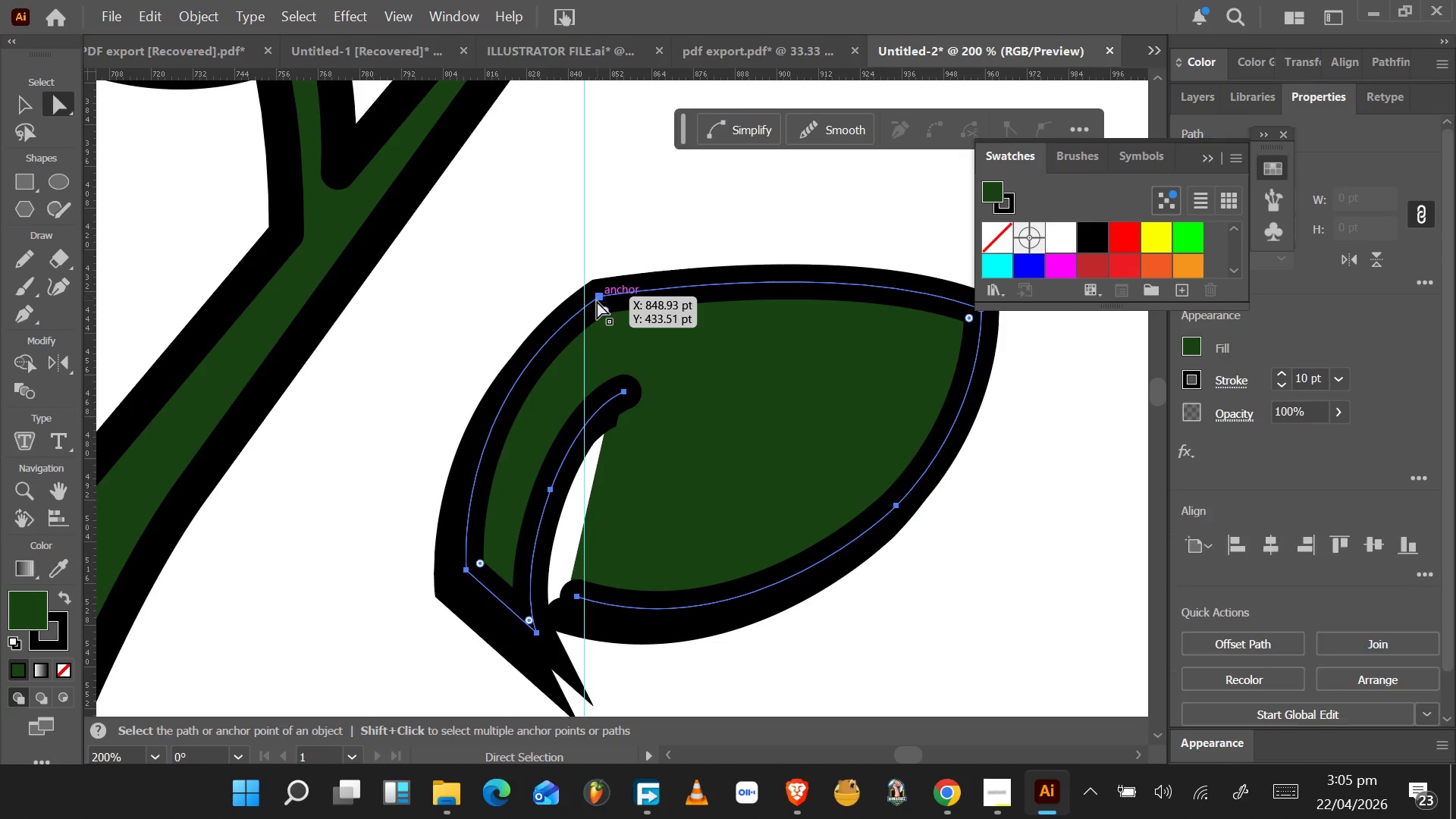 
key(Control+Z)
 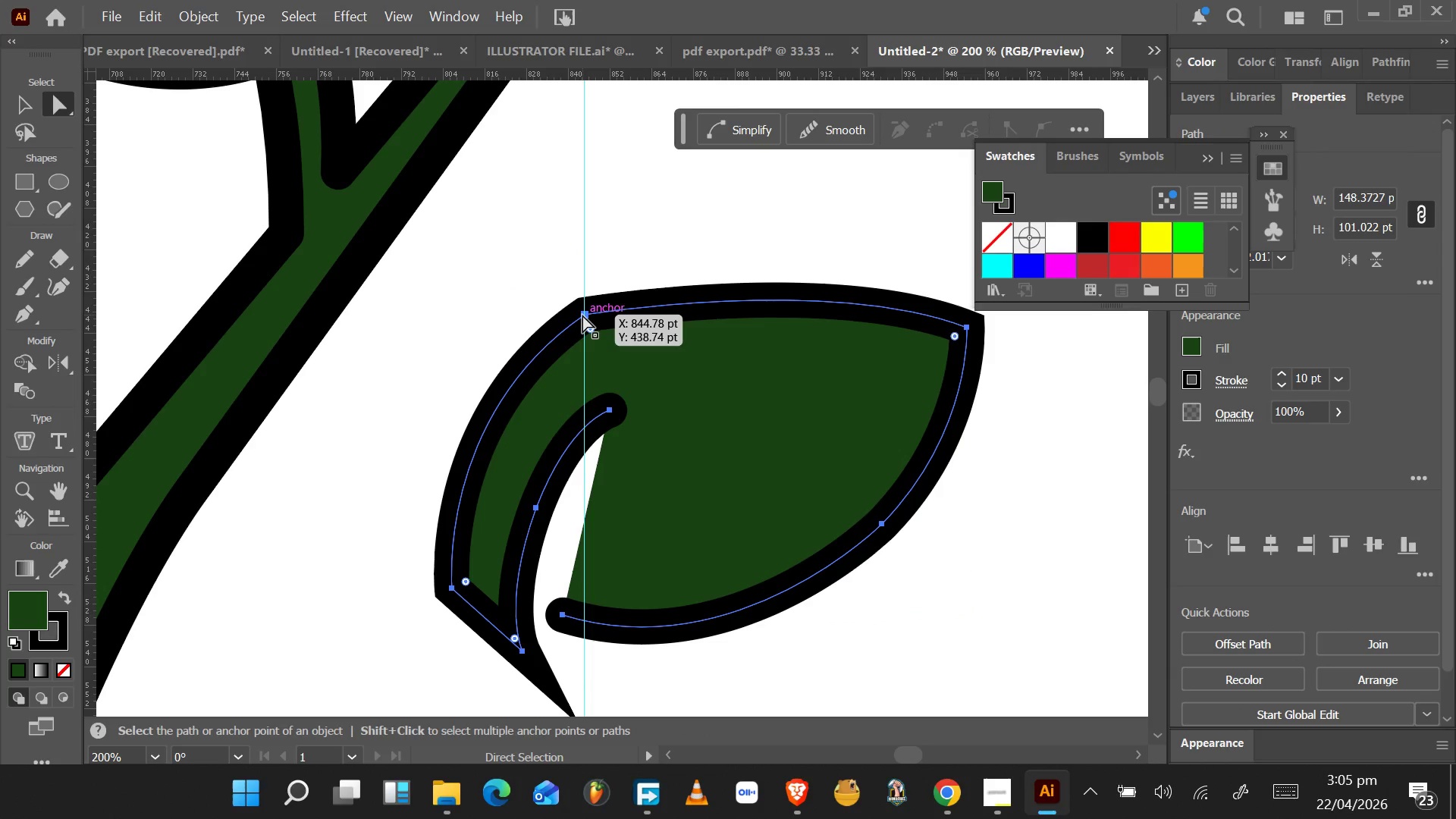 
hold_key(key=ShiftLeft, duration=1.5)
left_click_drag(start_coordinate=[585, 314], to_coordinate=[608, 281])
 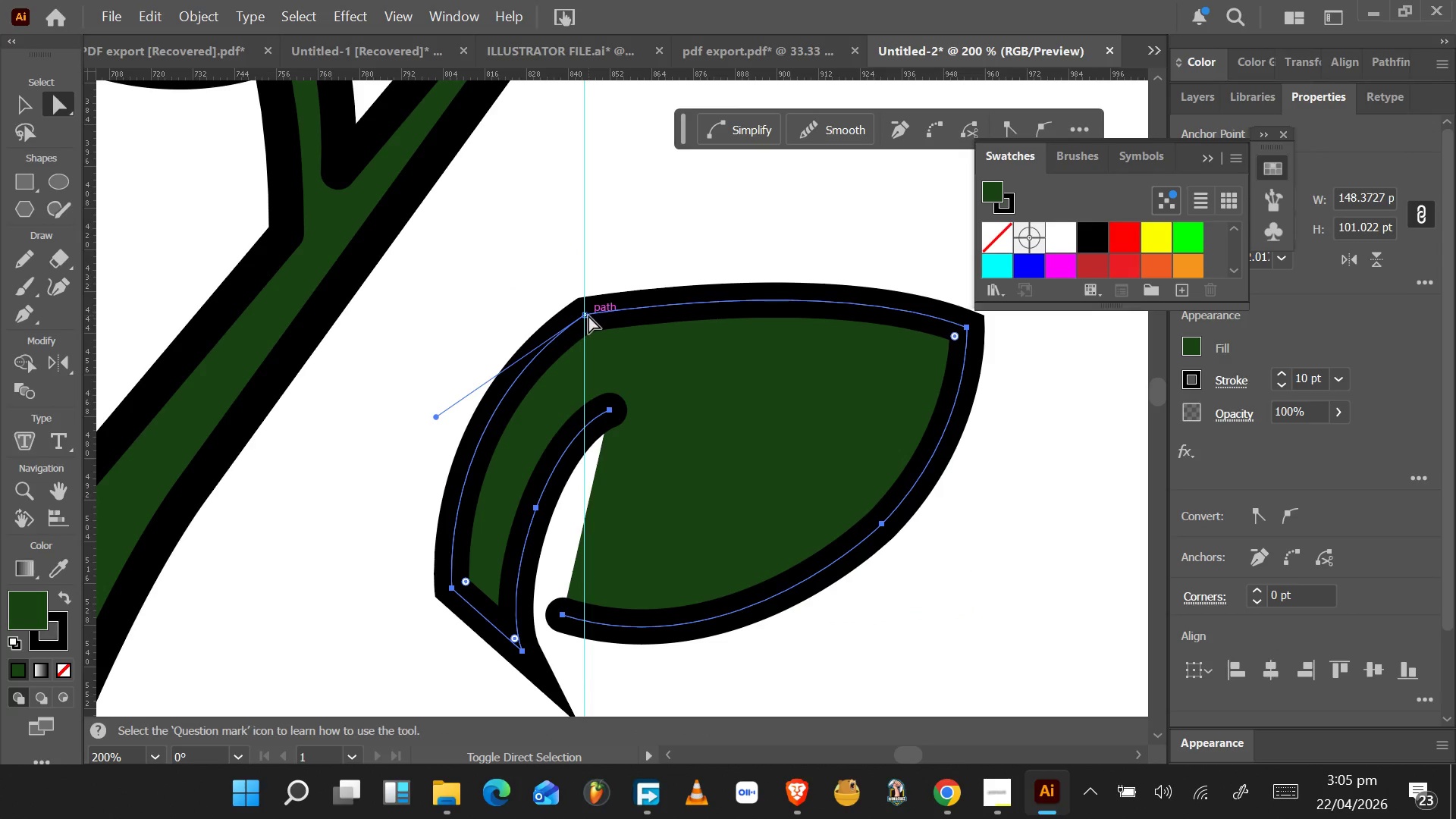 
hold_key(key=ShiftLeft, duration=0.97)
 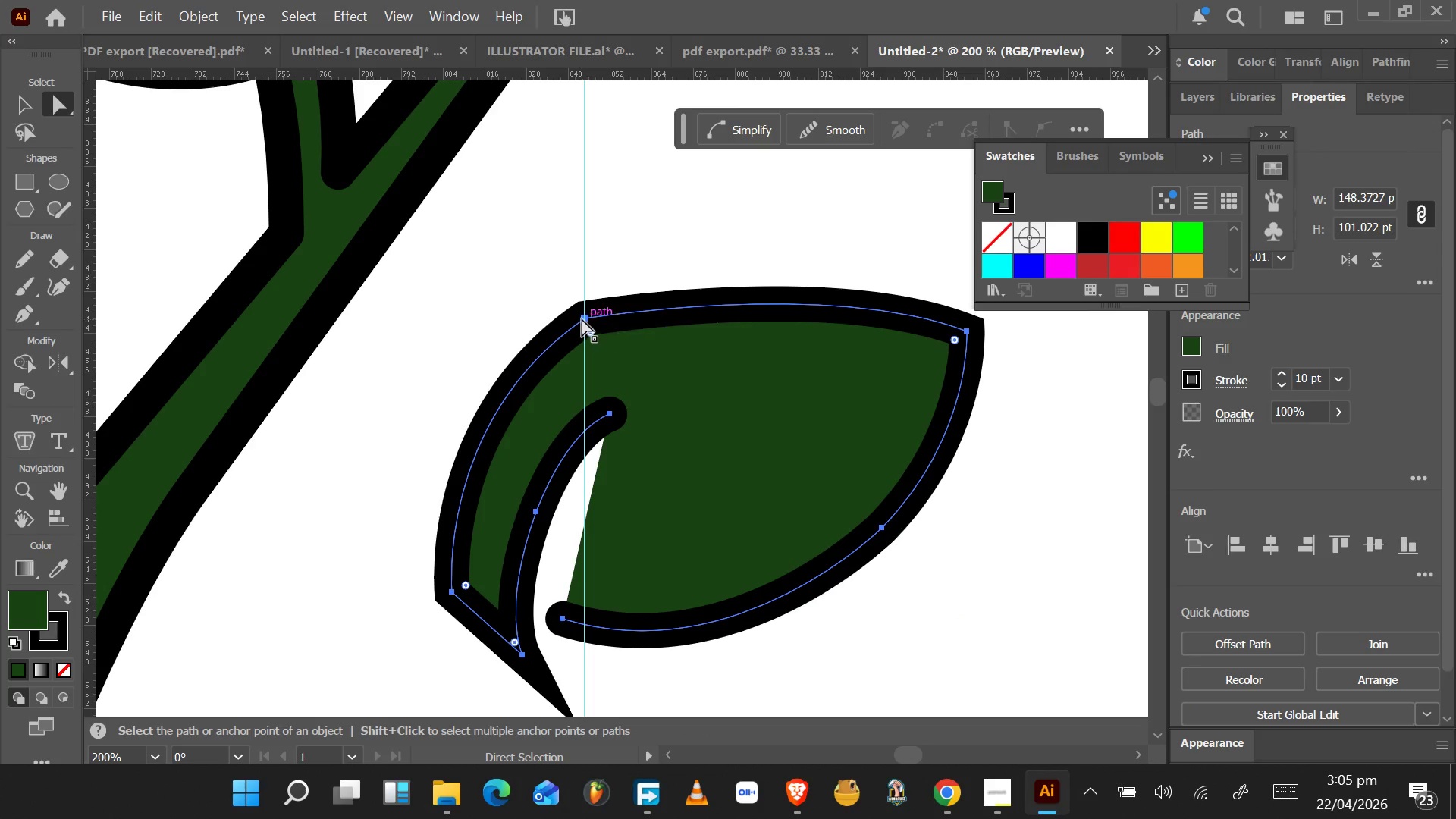 
left_click([582, 315])
 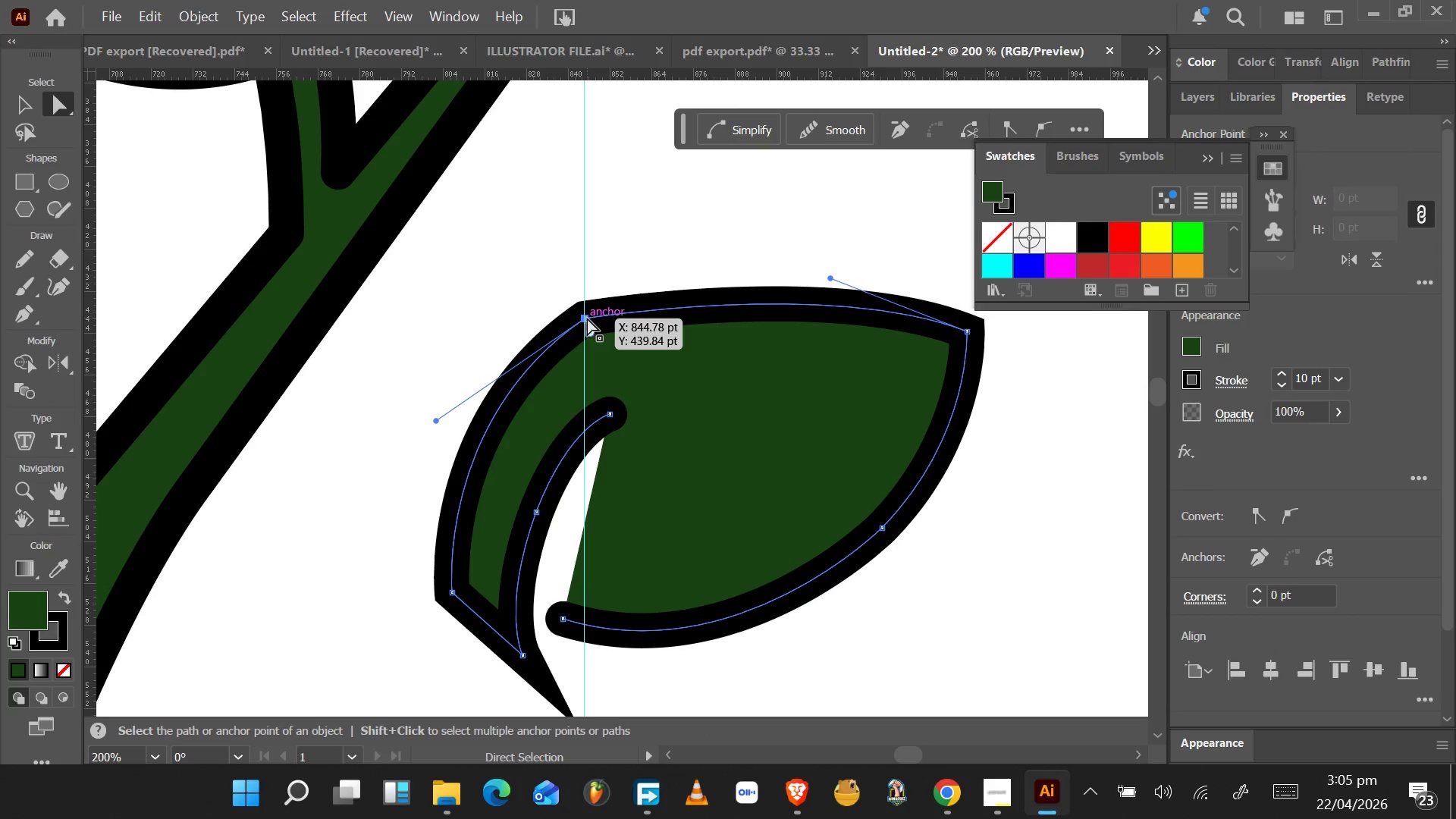 
left_click([585, 317])
 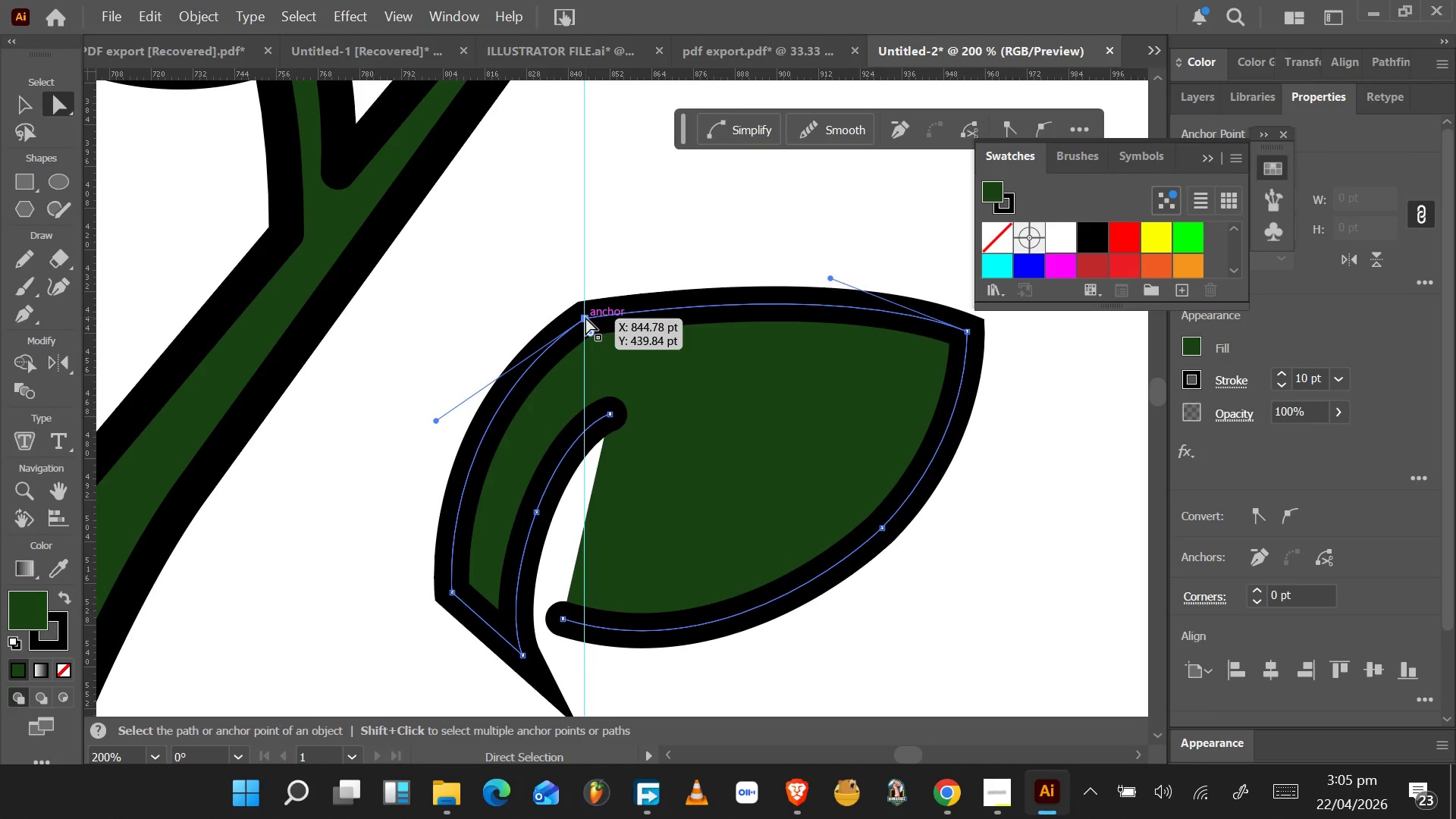 
hold_key(key=AltLeft, duration=0.64)
scroll: coordinate [585, 317], scroll_direction: up, amount: 4.0
 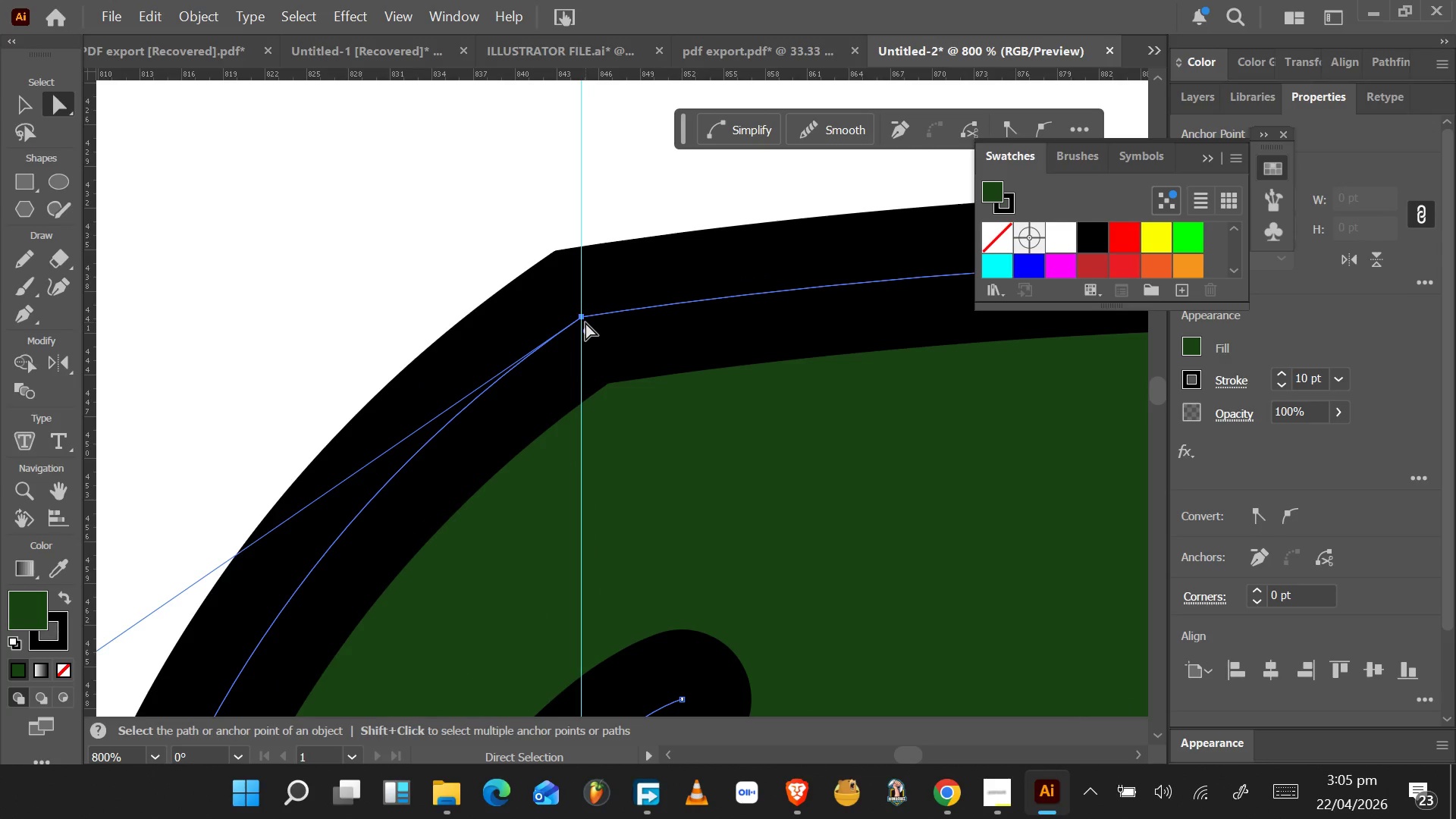 
key(P)
 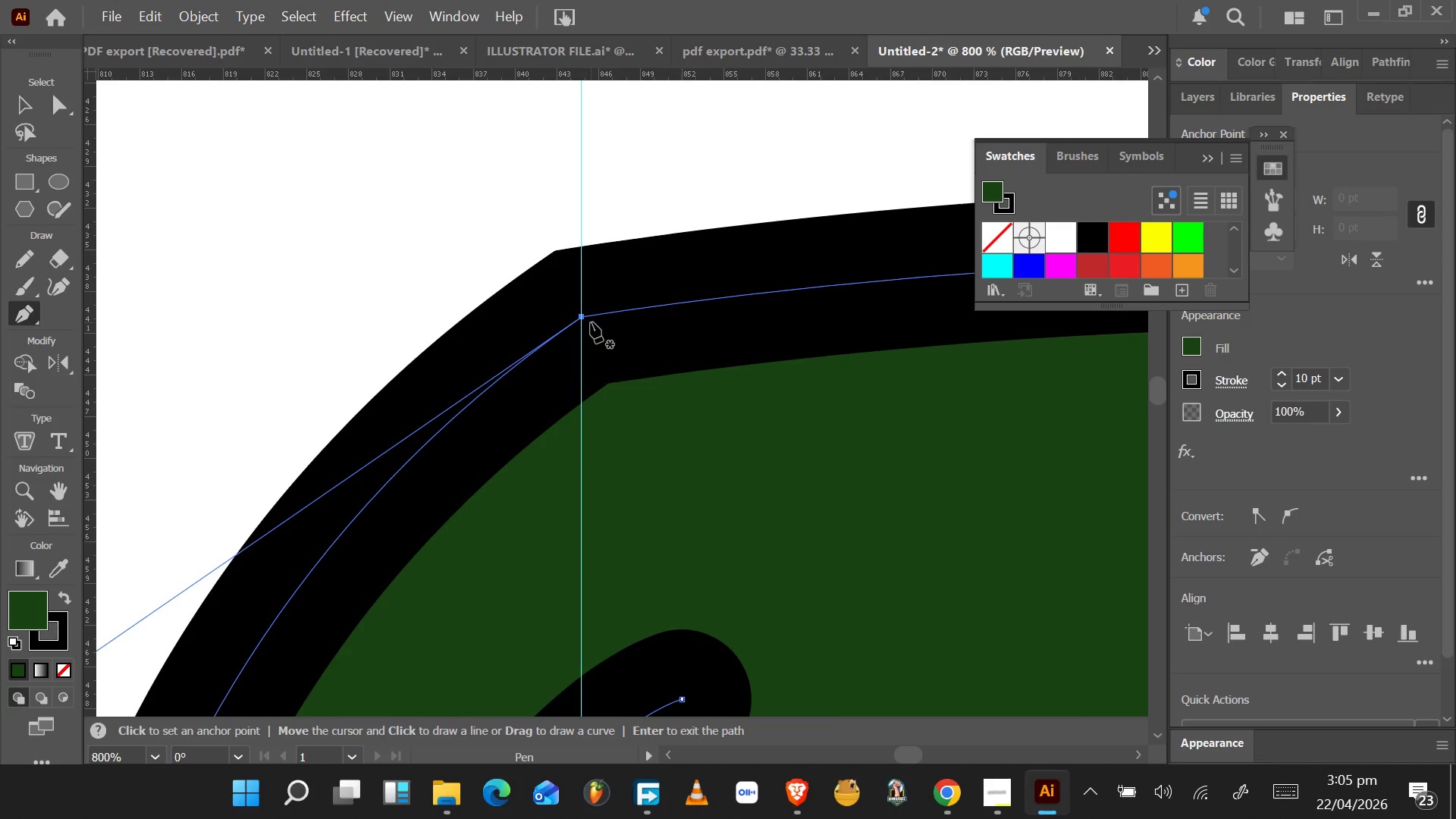 
hold_key(key=AltLeft, duration=1.5)
left_click_drag(start_coordinate=[581, 317], to_coordinate=[131, 570])
 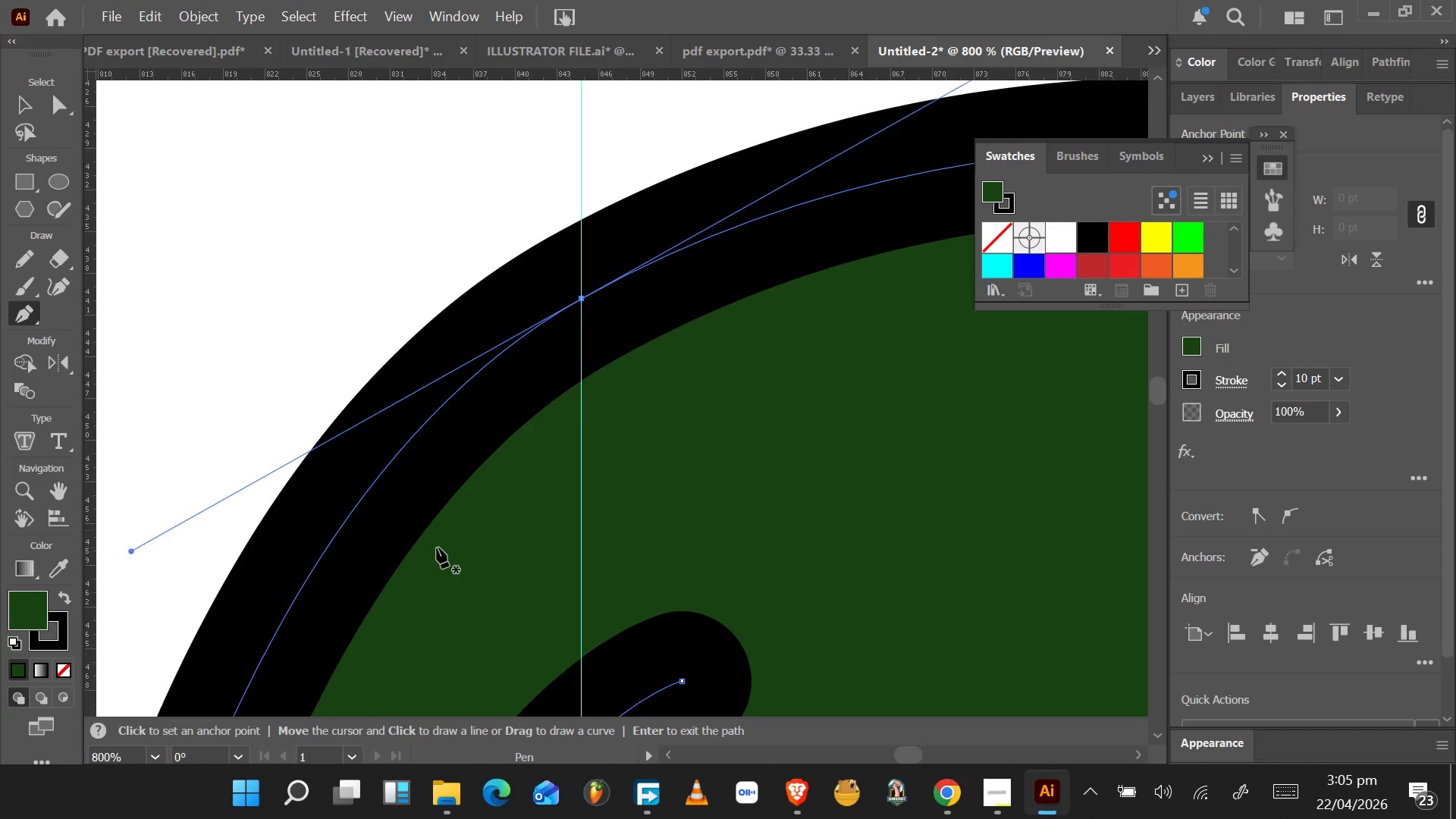 
hold_key(key=AltLeft, duration=1.53)
 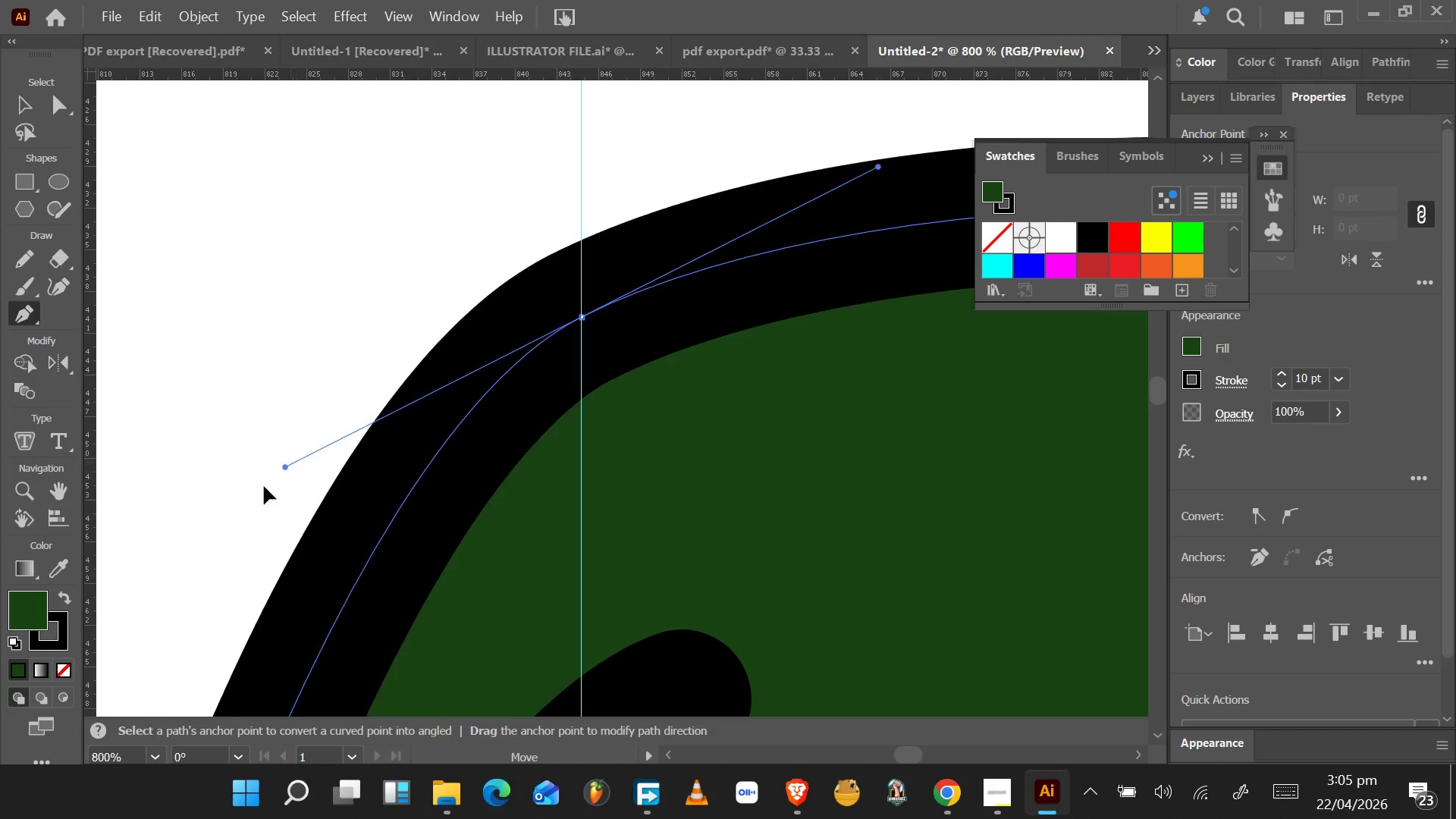 
hold_key(key=AltLeft, duration=1.41)
 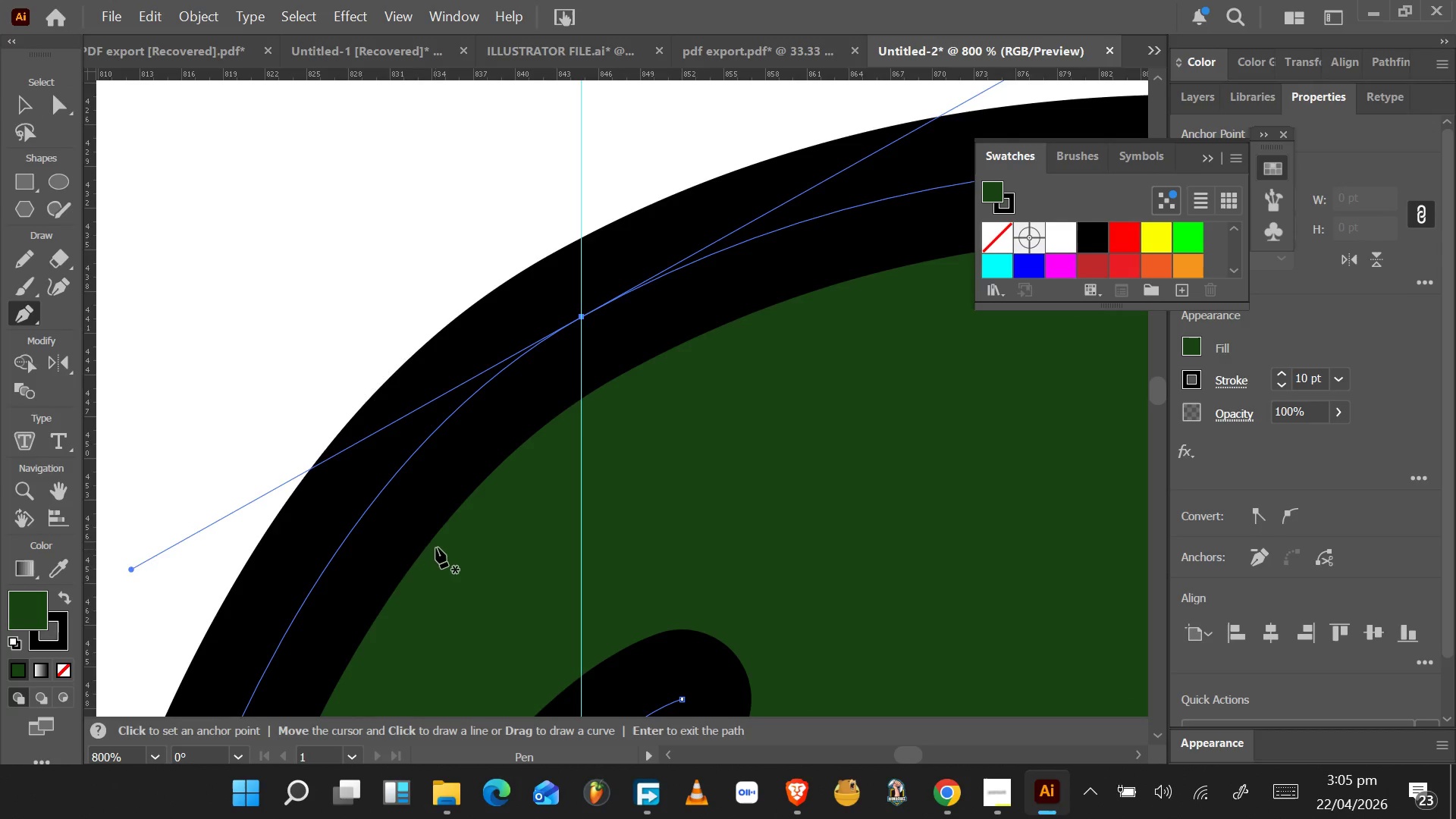 
hold_key(key=AltLeft, duration=0.66)
scroll: coordinate [439, 541], scroll_direction: down, amount: 9.0
 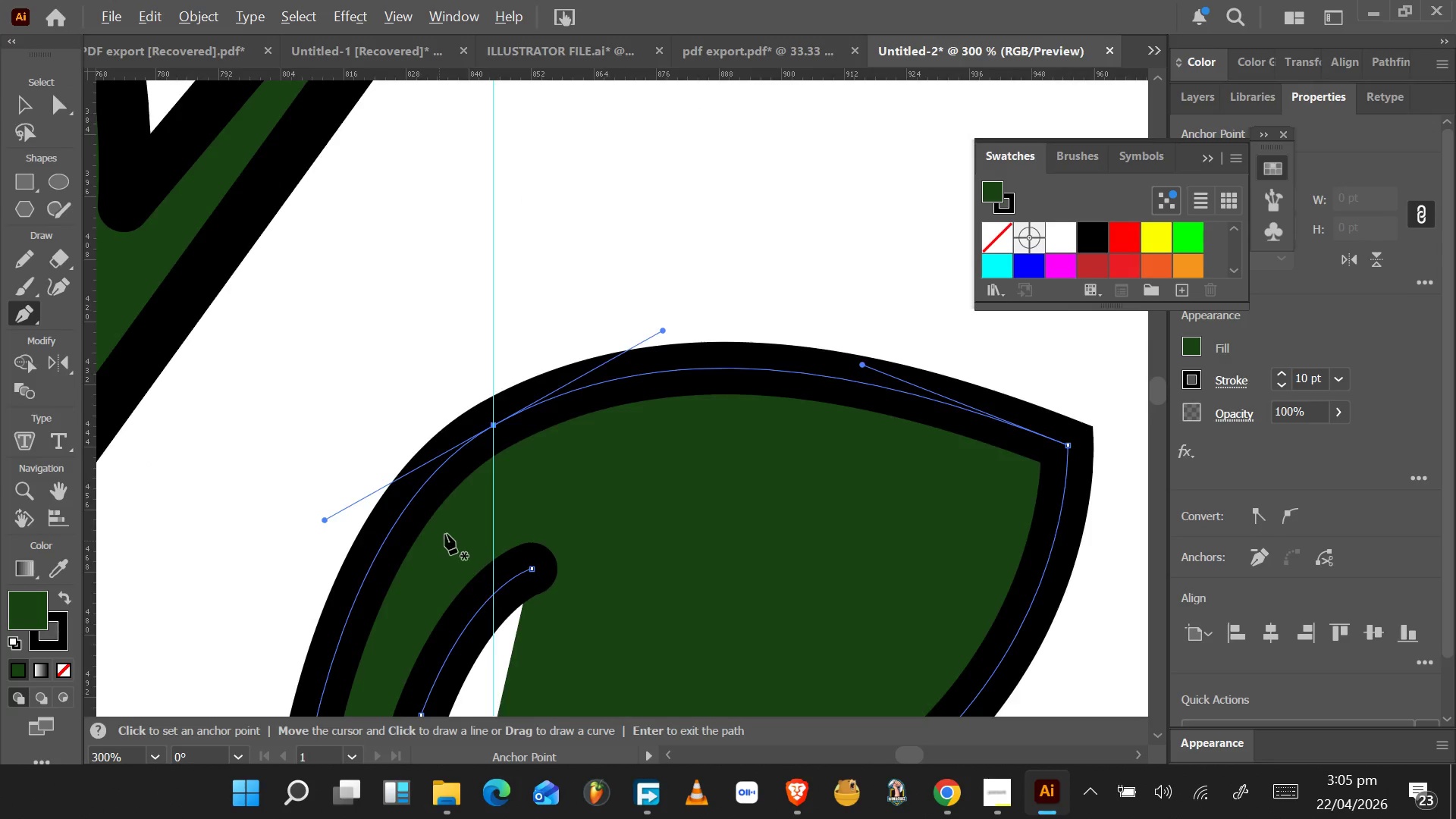 
wait(7.76)
 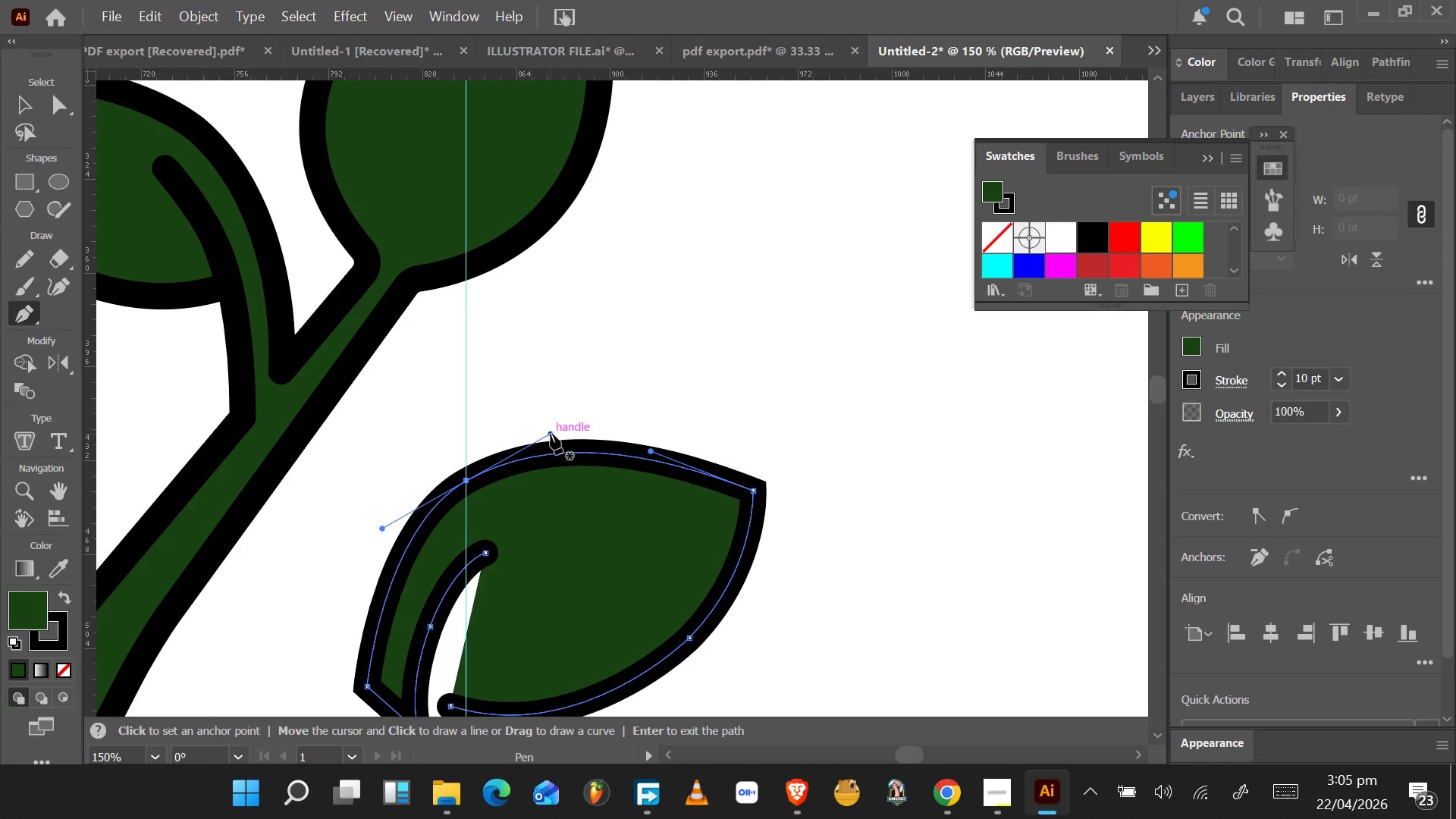 
key(A)
 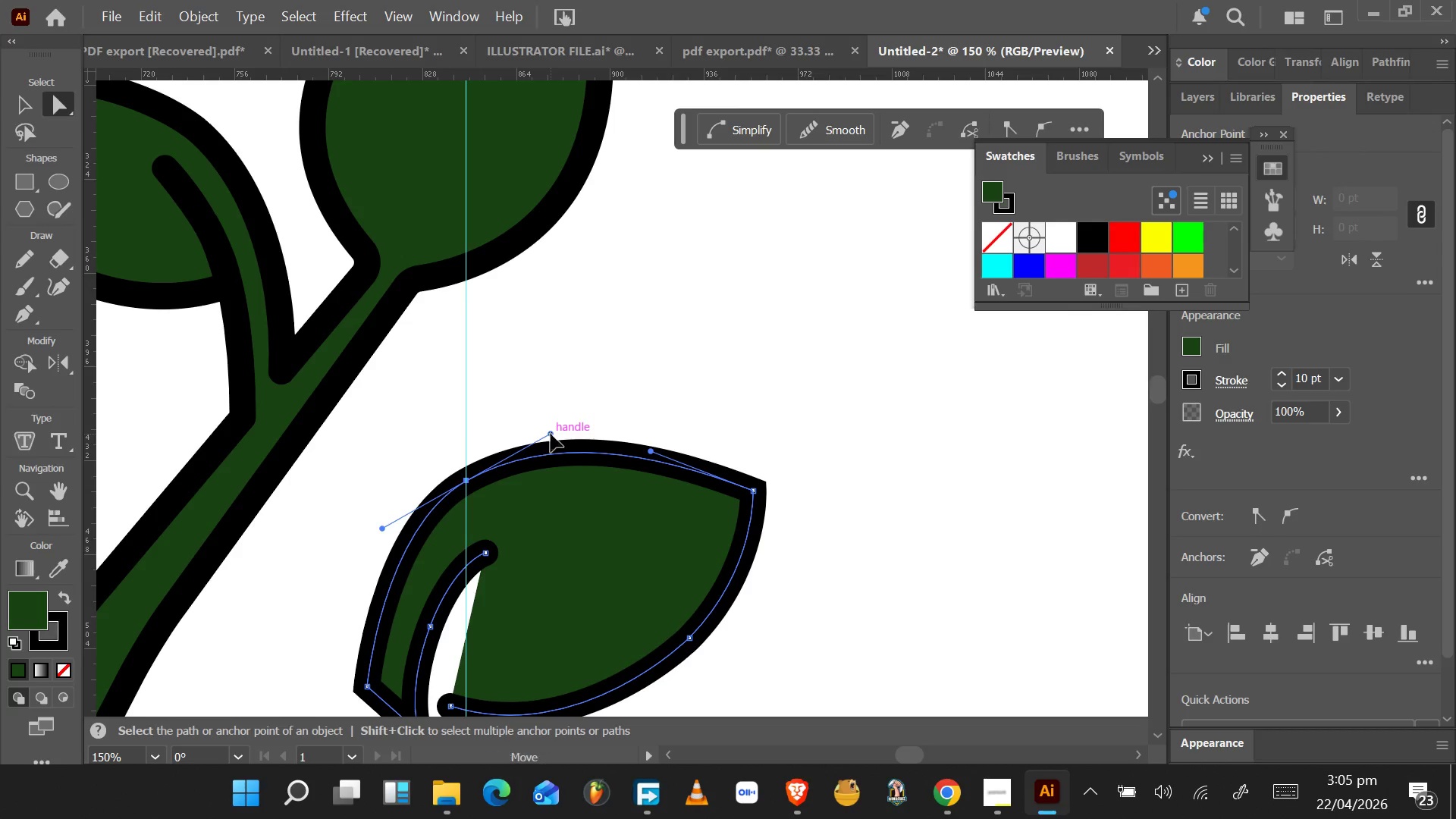 
left_click_drag(start_coordinate=[551, 434], to_coordinate=[573, 414])
 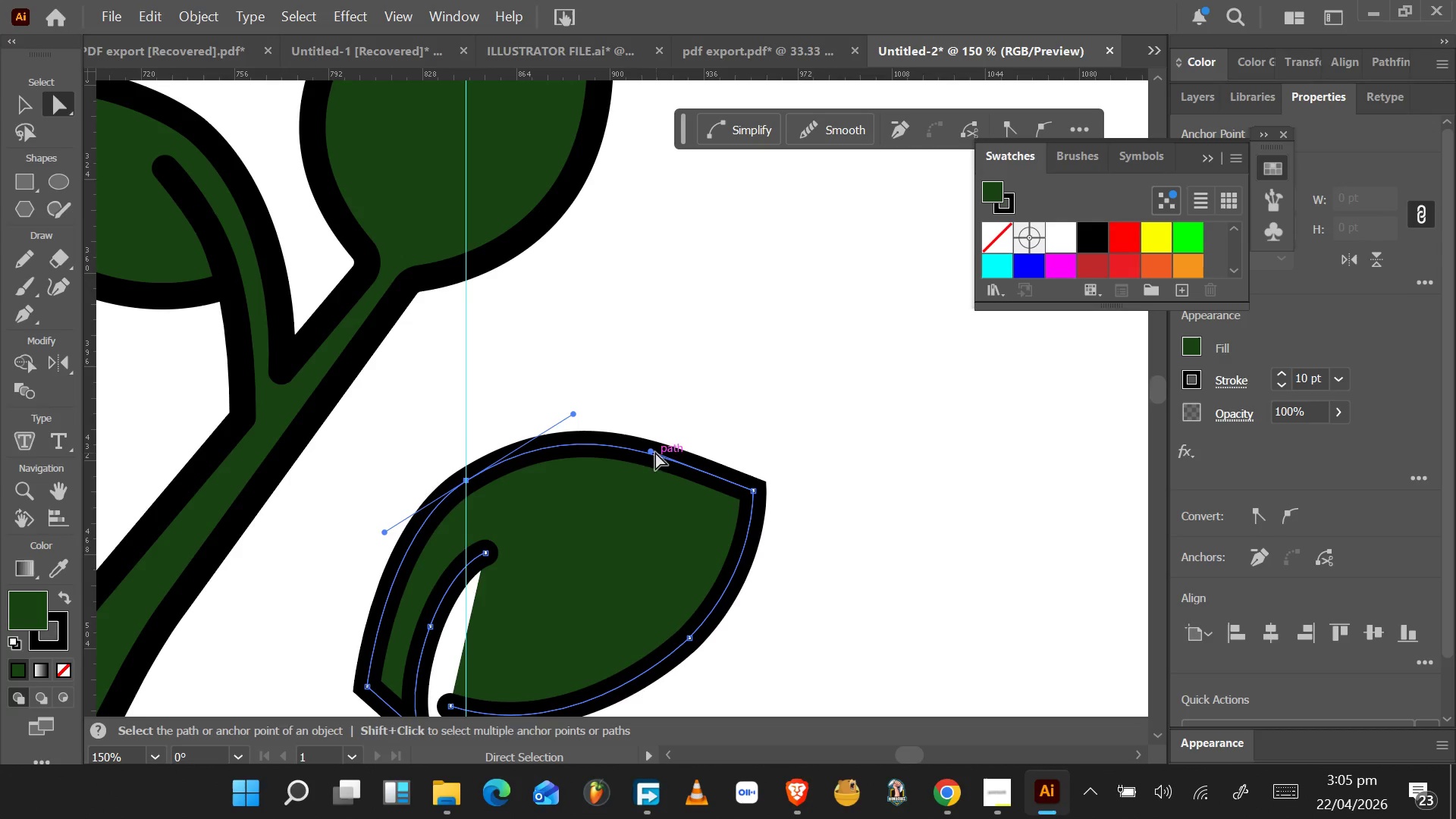 
left_click_drag(start_coordinate=[653, 451], to_coordinate=[667, 496])
 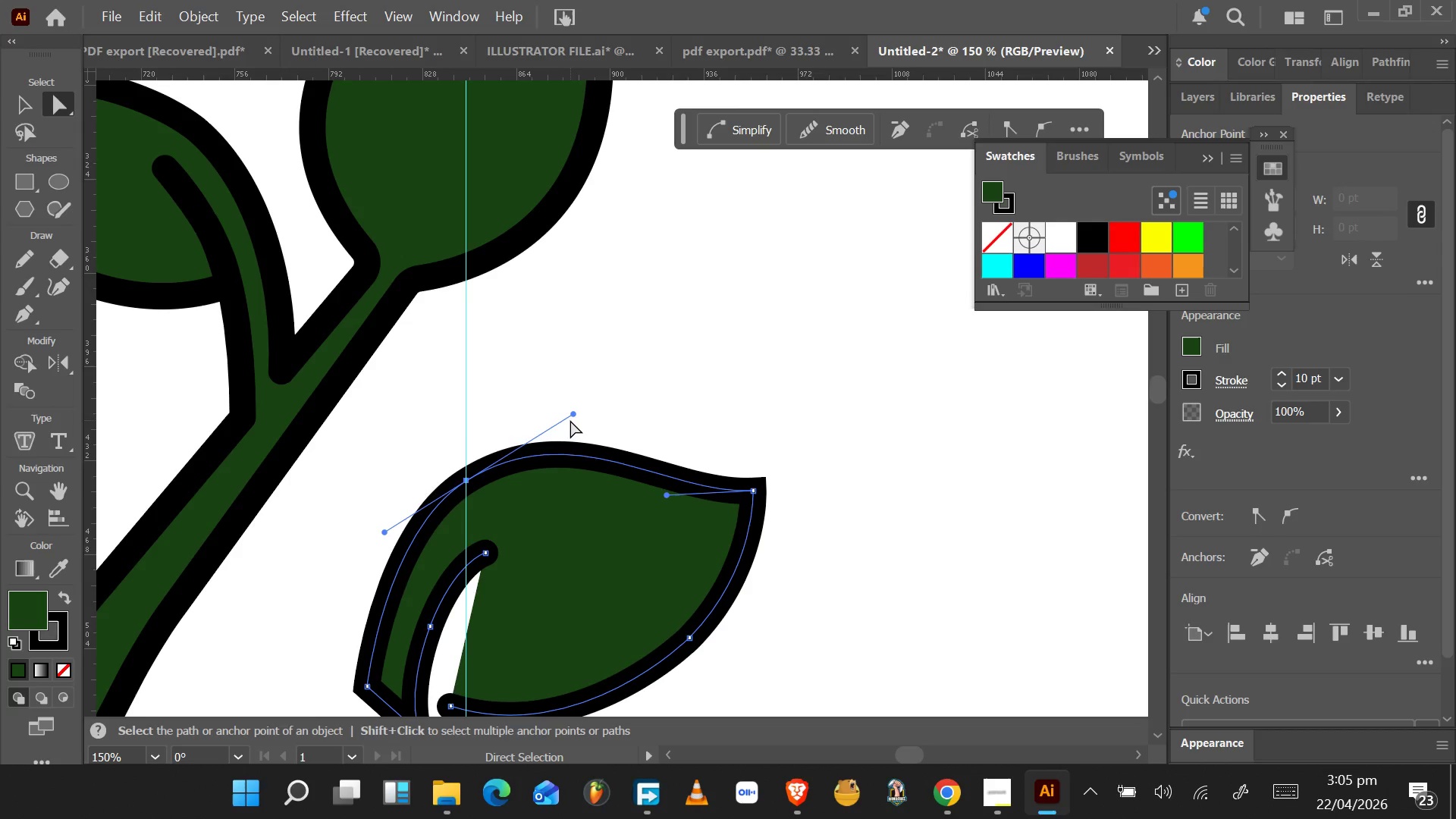 
left_click_drag(start_coordinate=[573, 415], to_coordinate=[607, 399])
 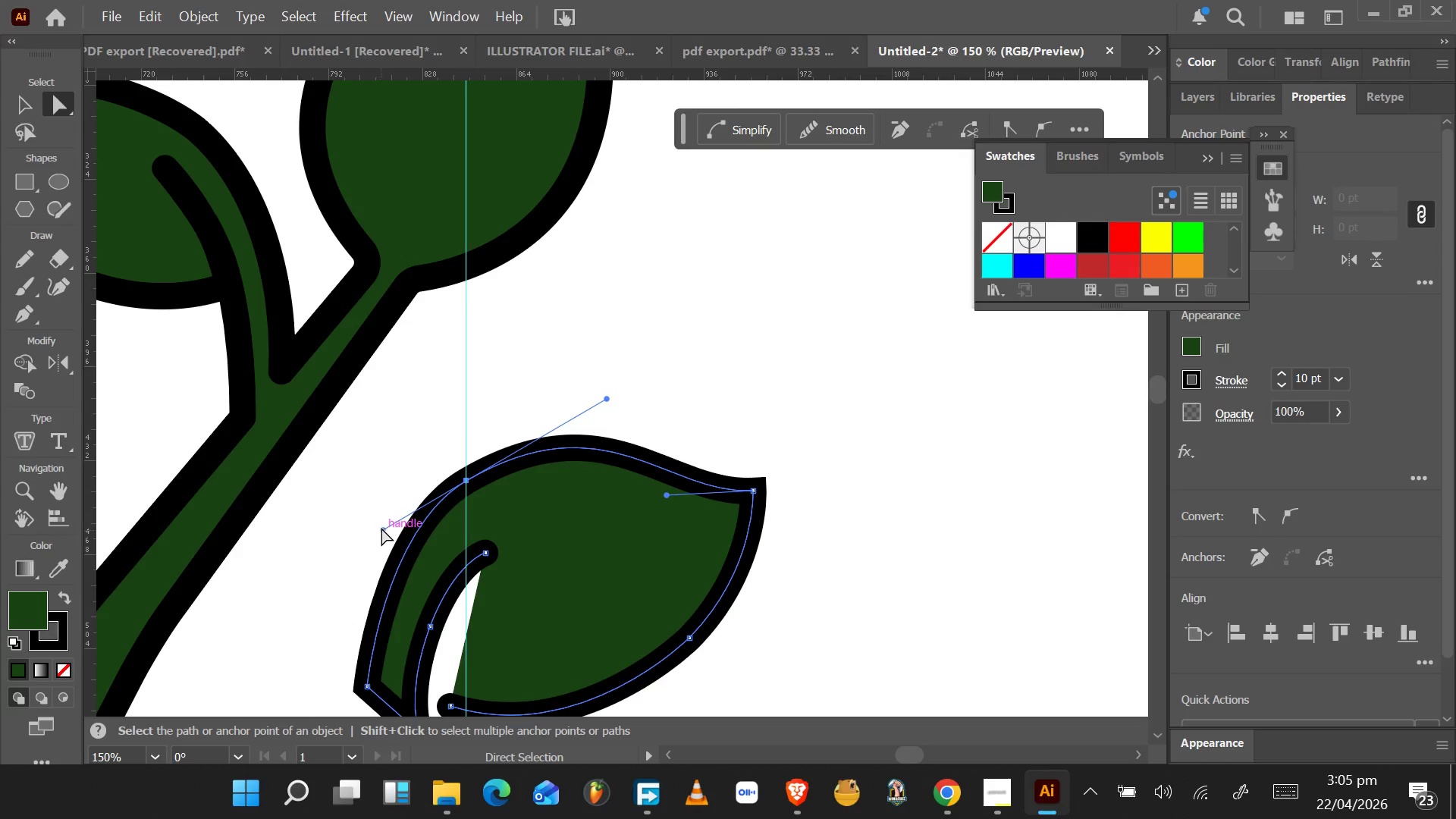 
left_click_drag(start_coordinate=[382, 527], to_coordinate=[367, 563])
 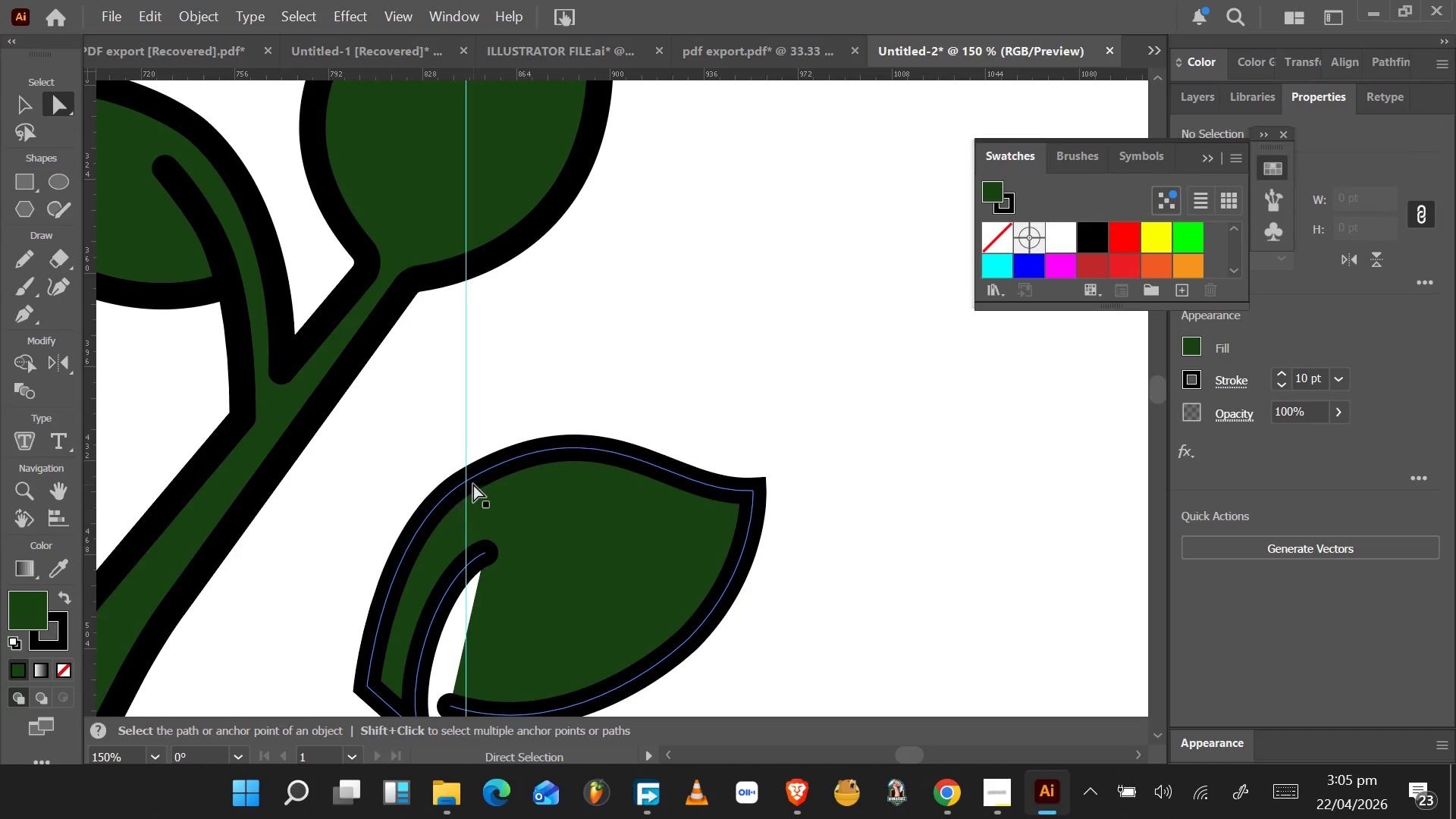 
left_click([466, 483])
 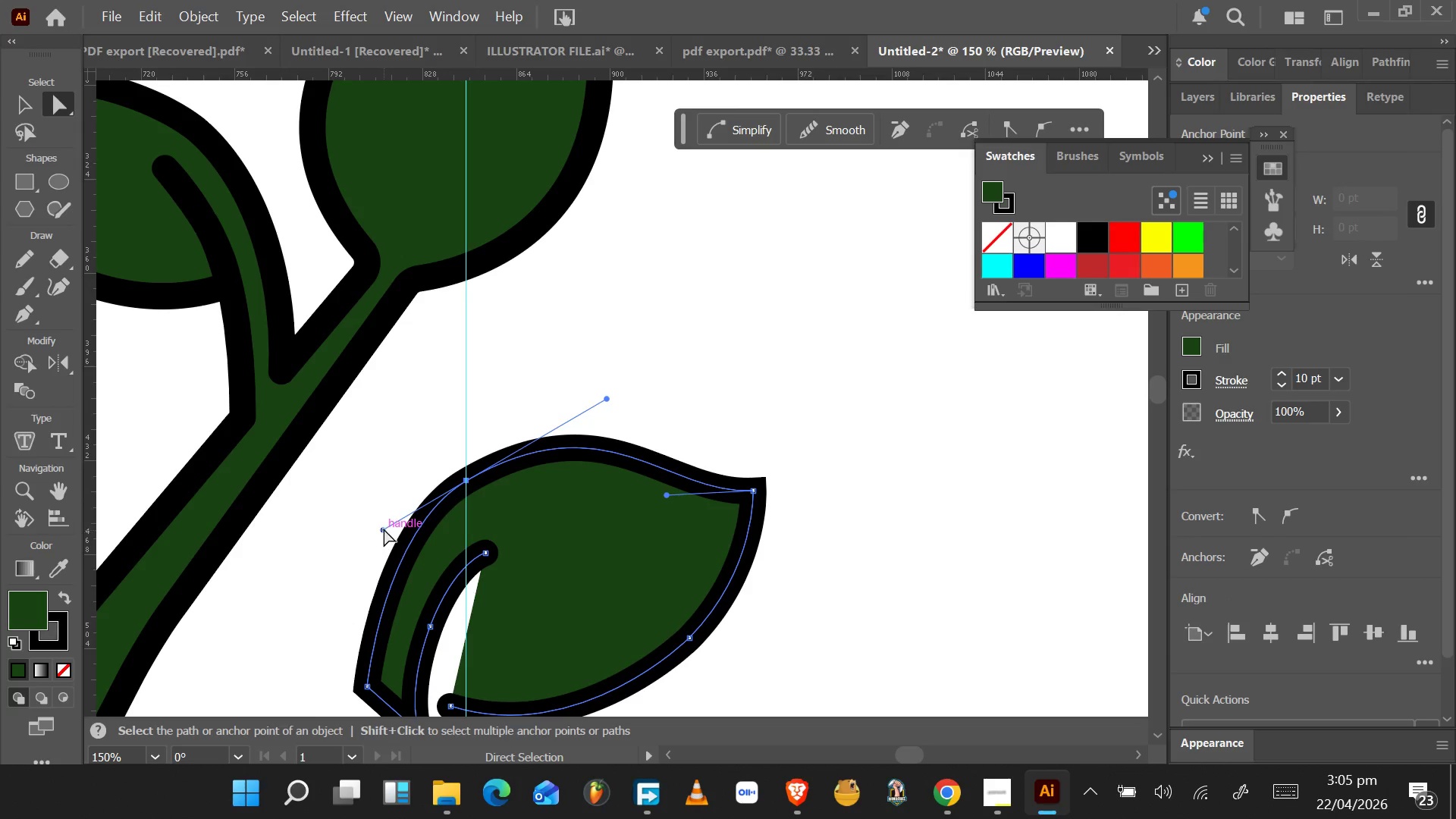 
left_click_drag(start_coordinate=[384, 527], to_coordinate=[376, 544])
 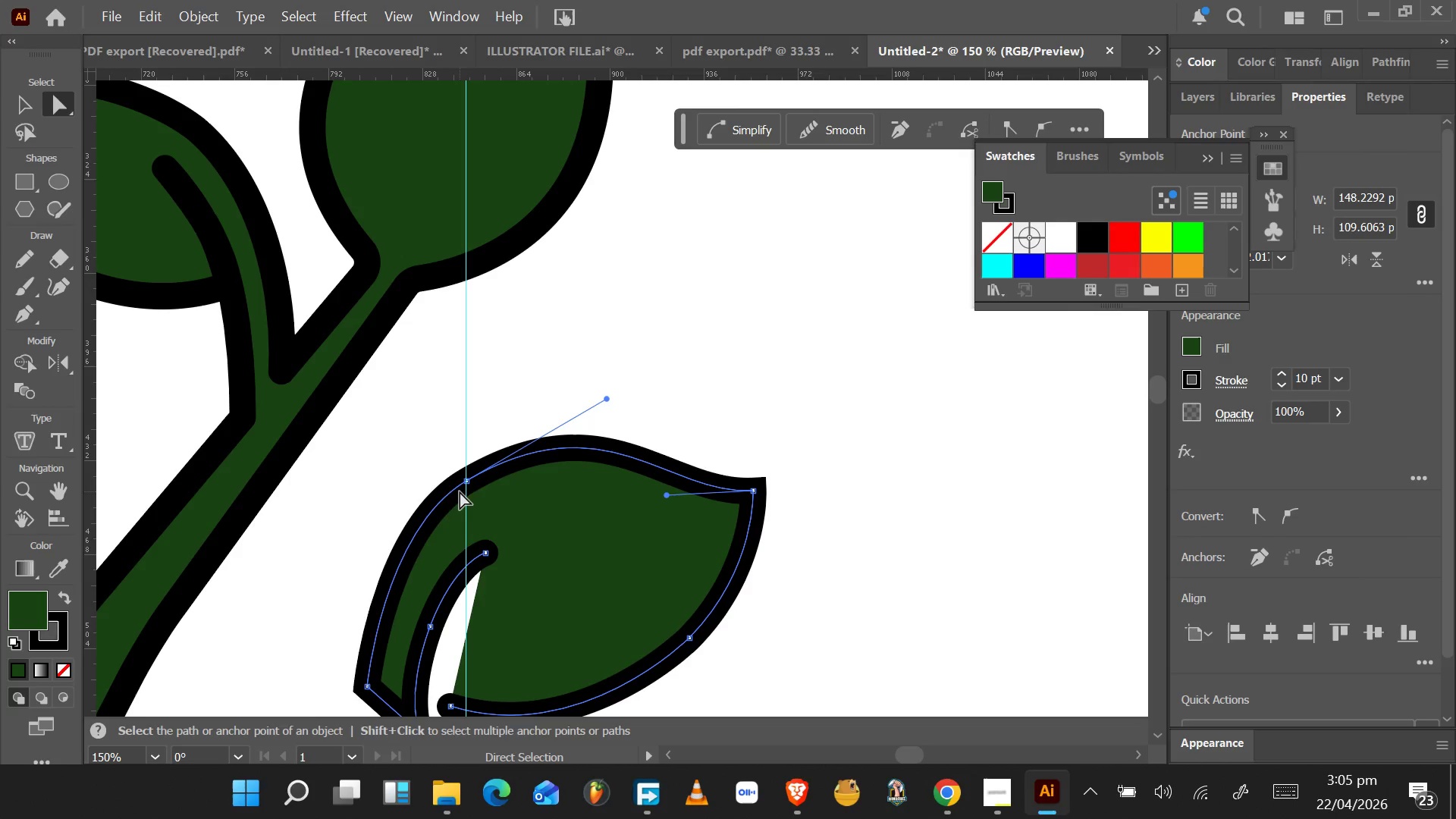 
left_click([468, 481])
 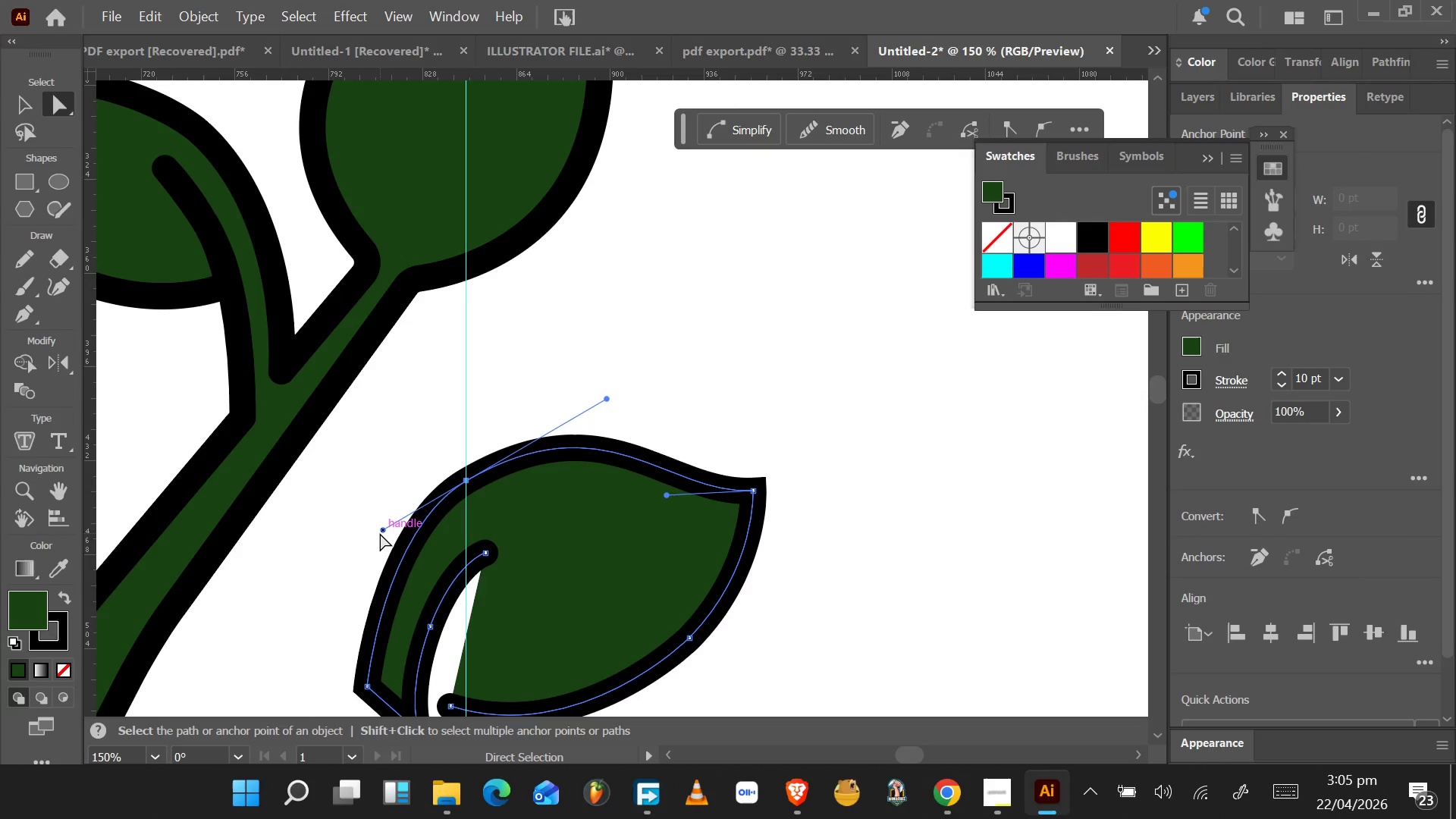 
hold_key(key=AltLeft, duration=1.5)
left_click_drag(start_coordinate=[383, 529], to_coordinate=[332, 588])
 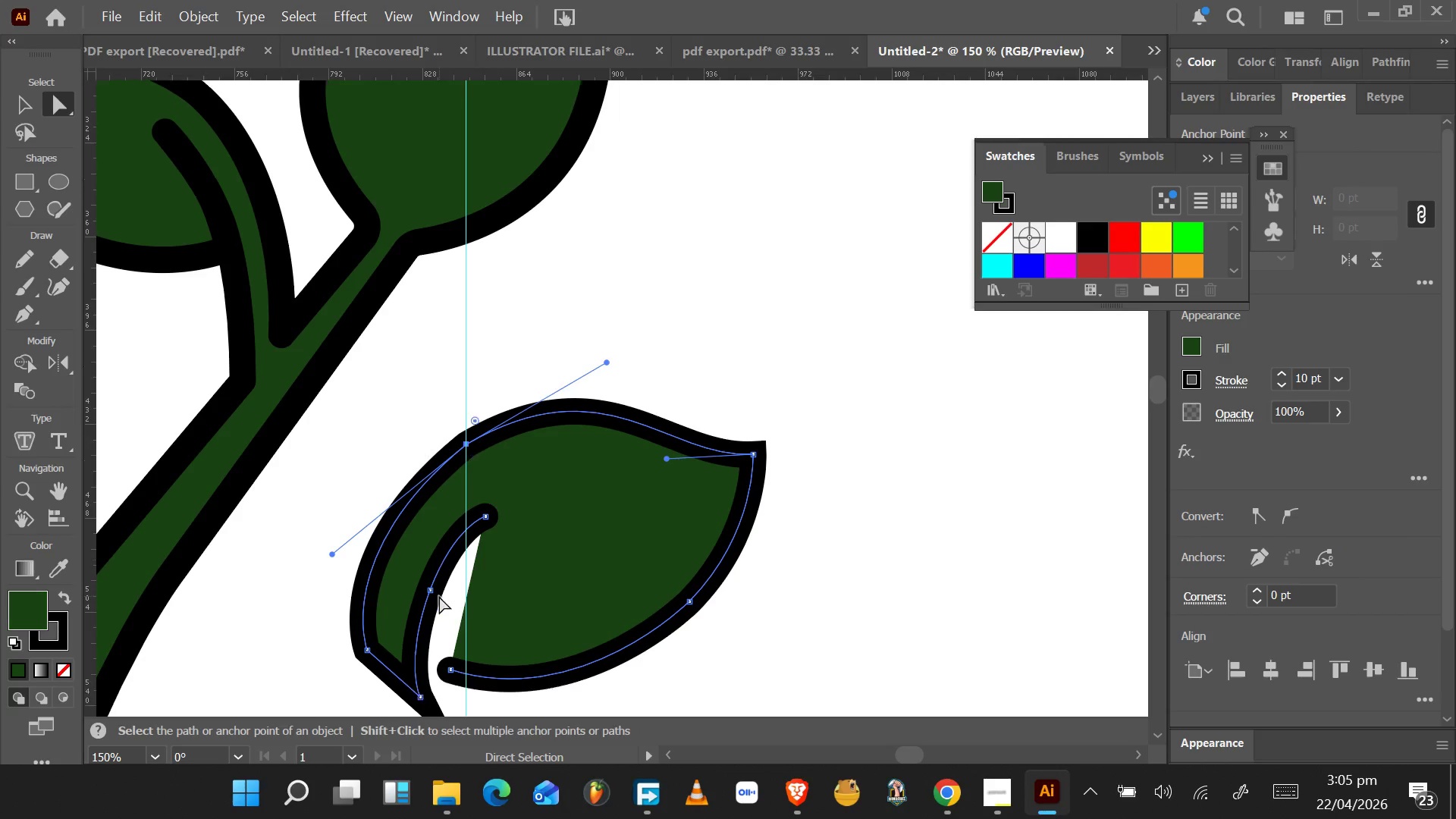 
hold_key(key=AltLeft, duration=1.53)
 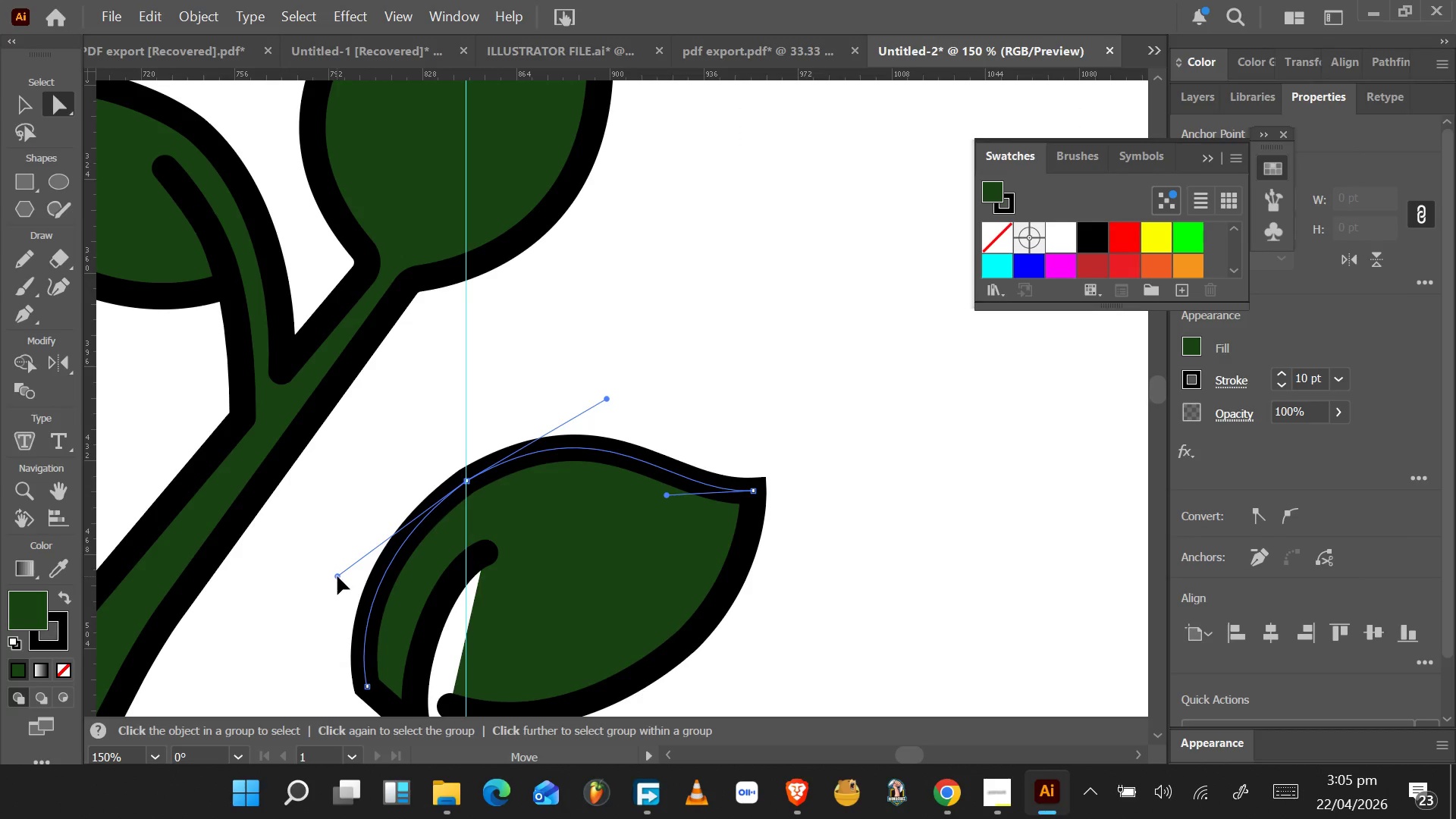 
hold_key(key=AltLeft, duration=1.53)
 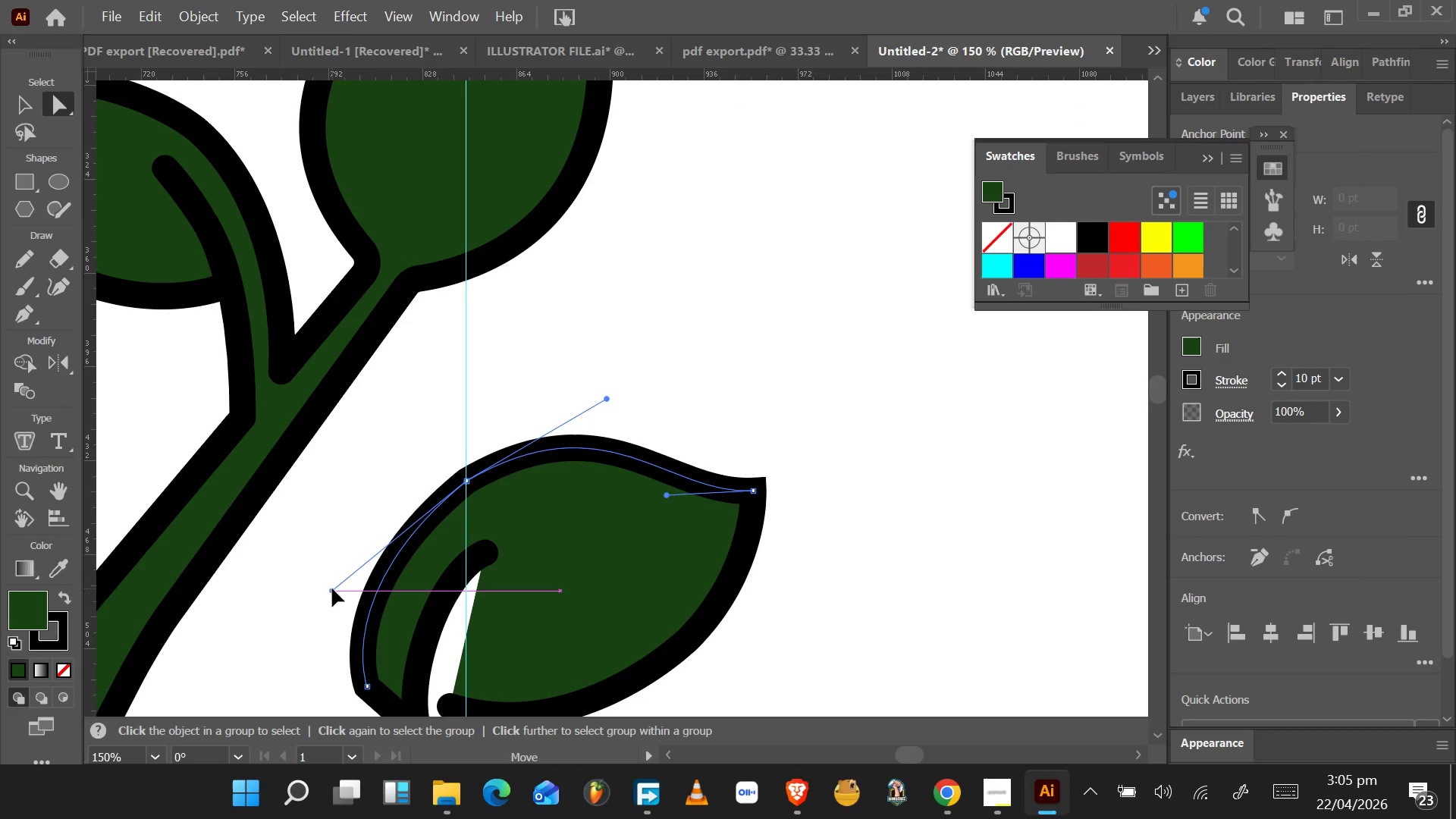 
hold_key(key=AltLeft, duration=0.94)
 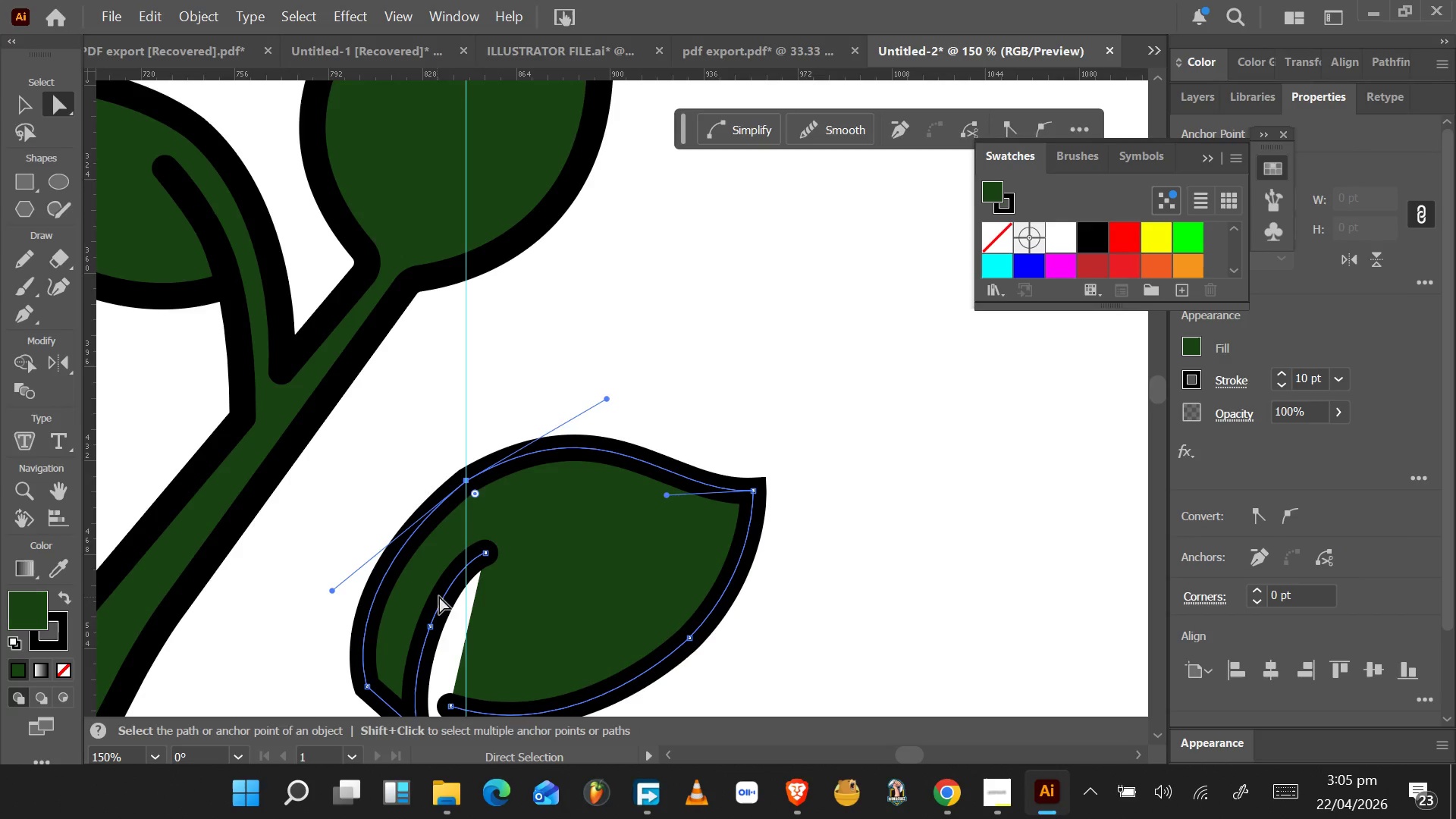 
scroll: coordinate [439, 596], scroll_direction: down, amount: 4.0
 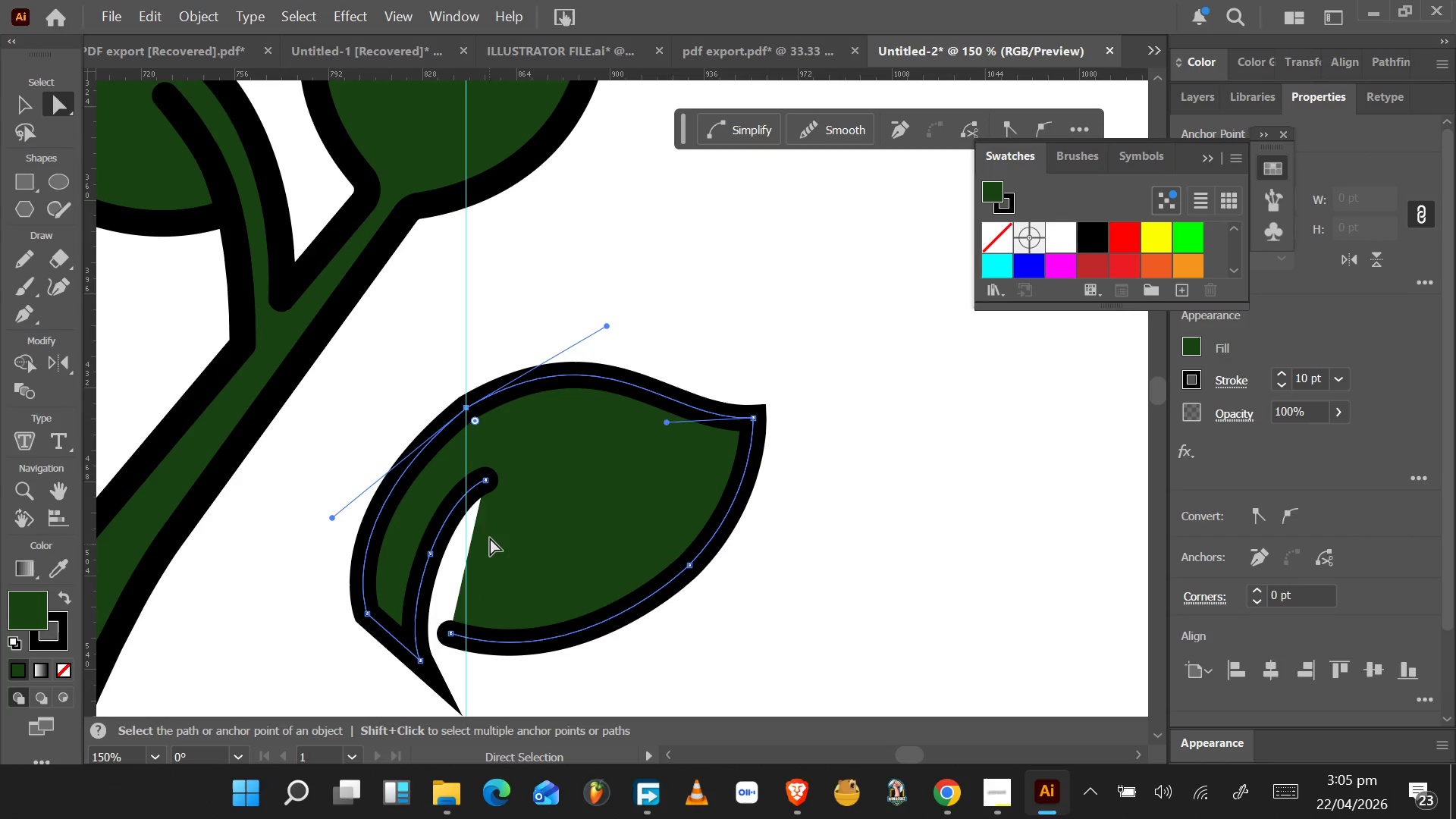 
left_click([485, 479])
 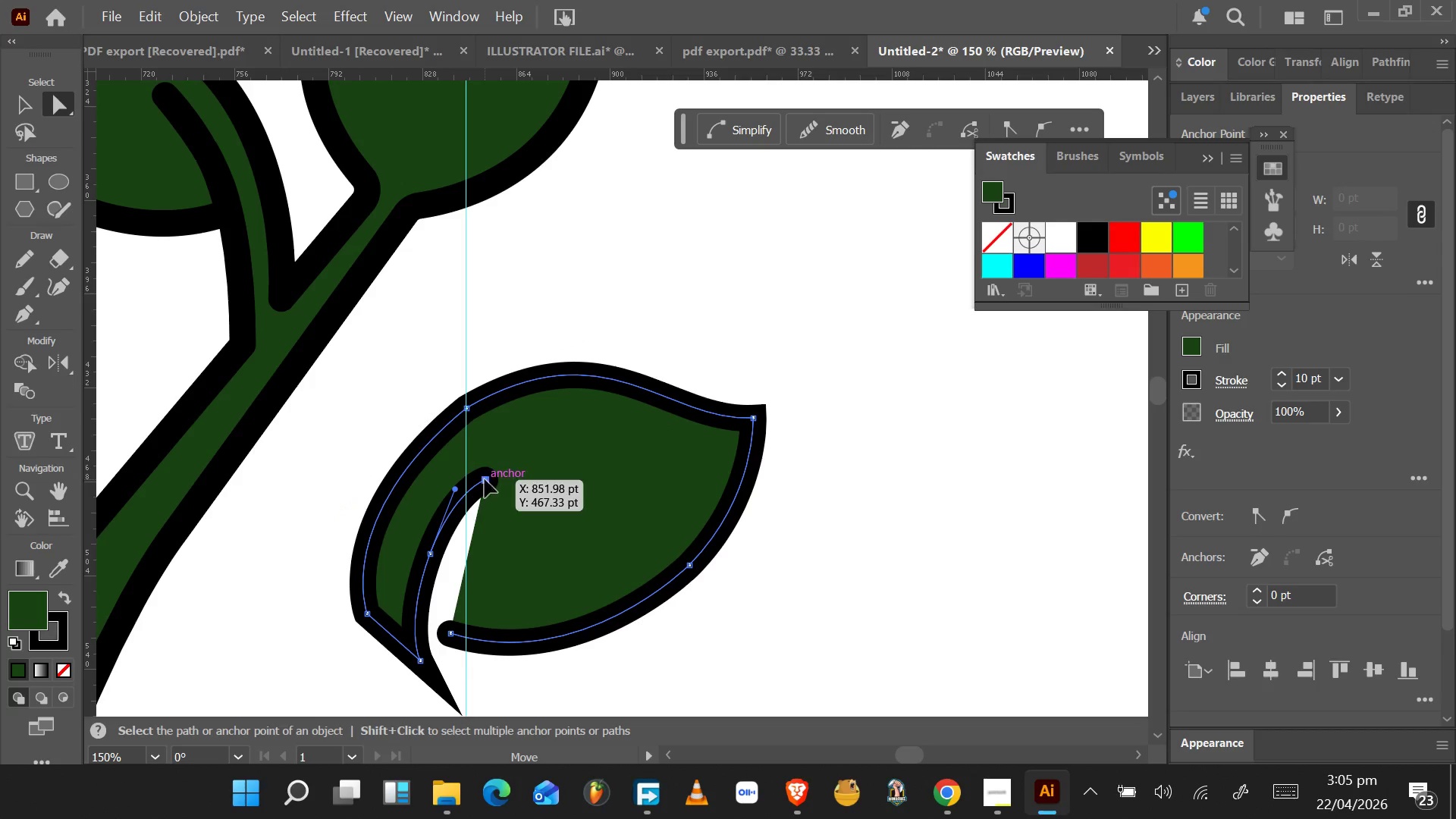 
left_click_drag(start_coordinate=[485, 479], to_coordinate=[463, 499])
 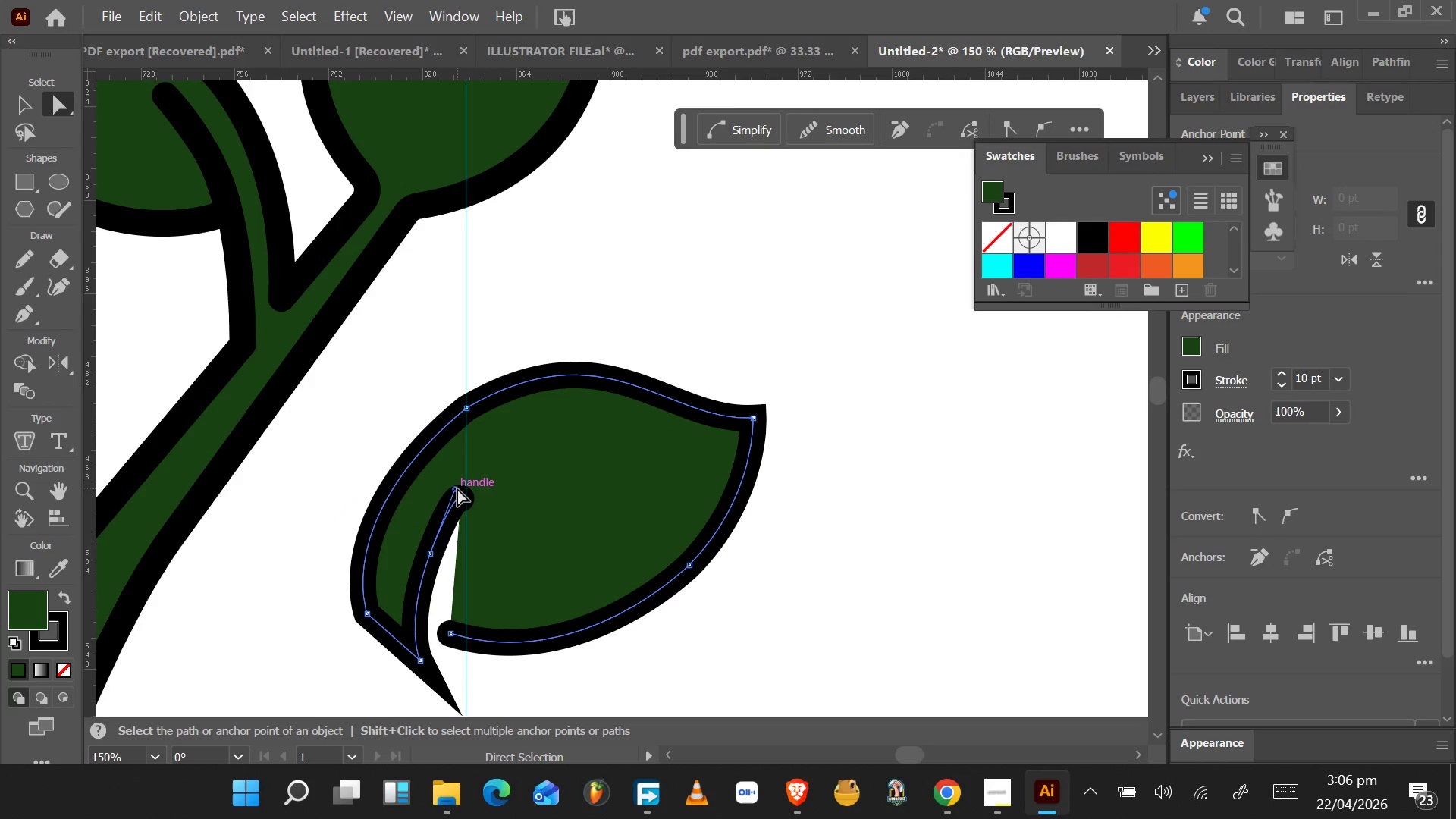 
hold_key(key=AltLeft, duration=1.5)
left_click_drag(start_coordinate=[457, 488], to_coordinate=[435, 517])
 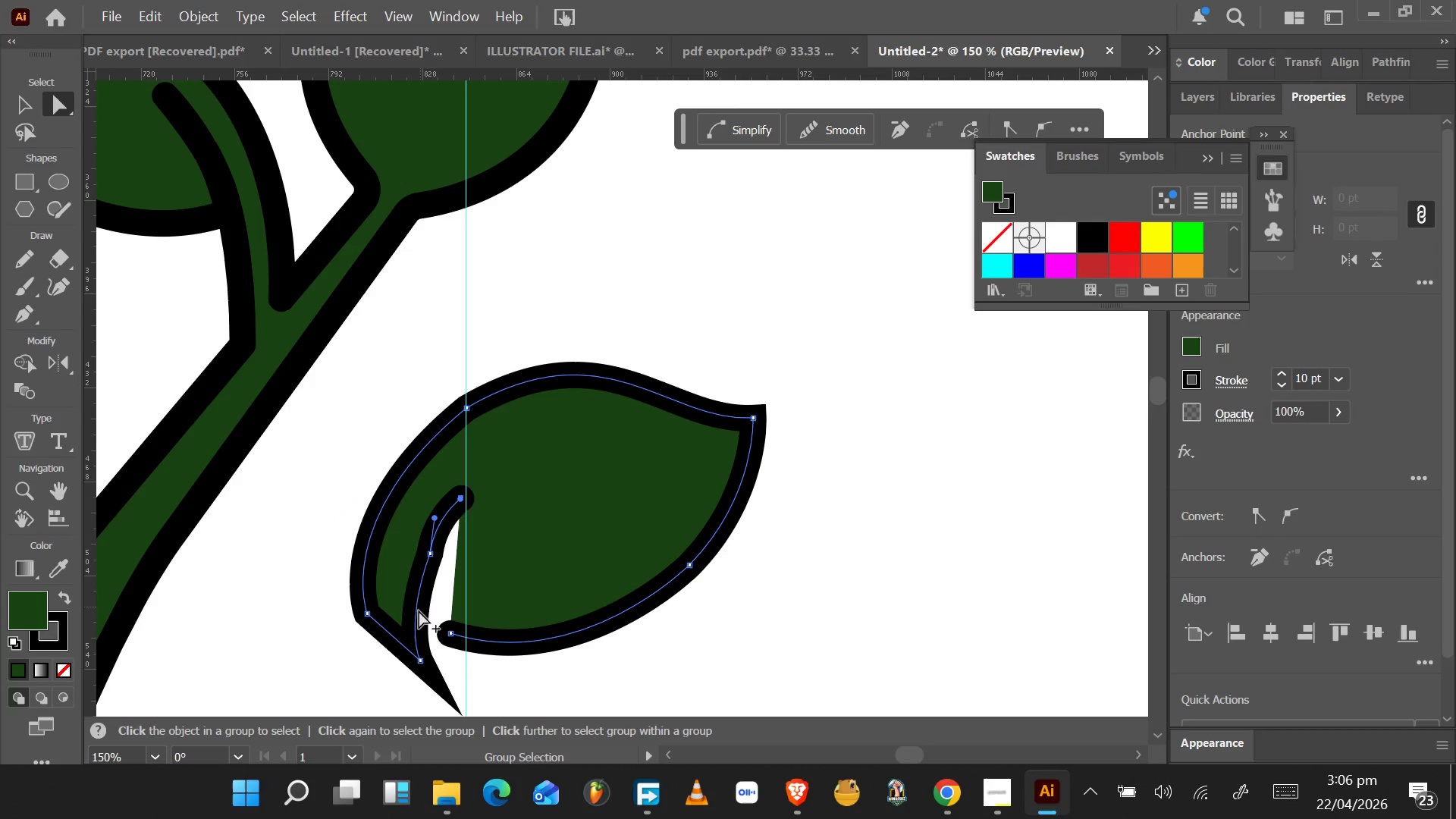 
hold_key(key=AltLeft, duration=1.52)
 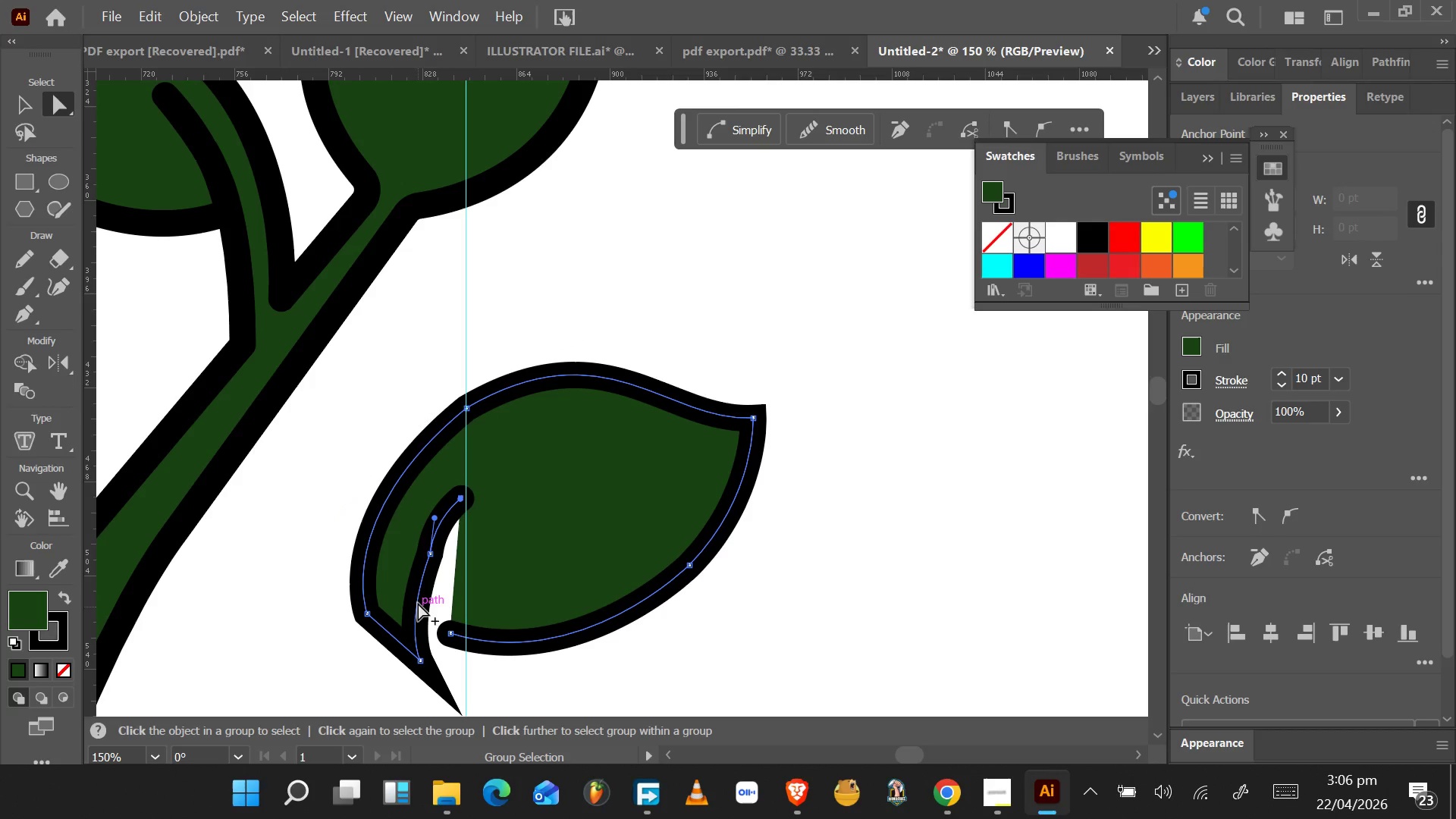 
key(Alt+AltLeft)
 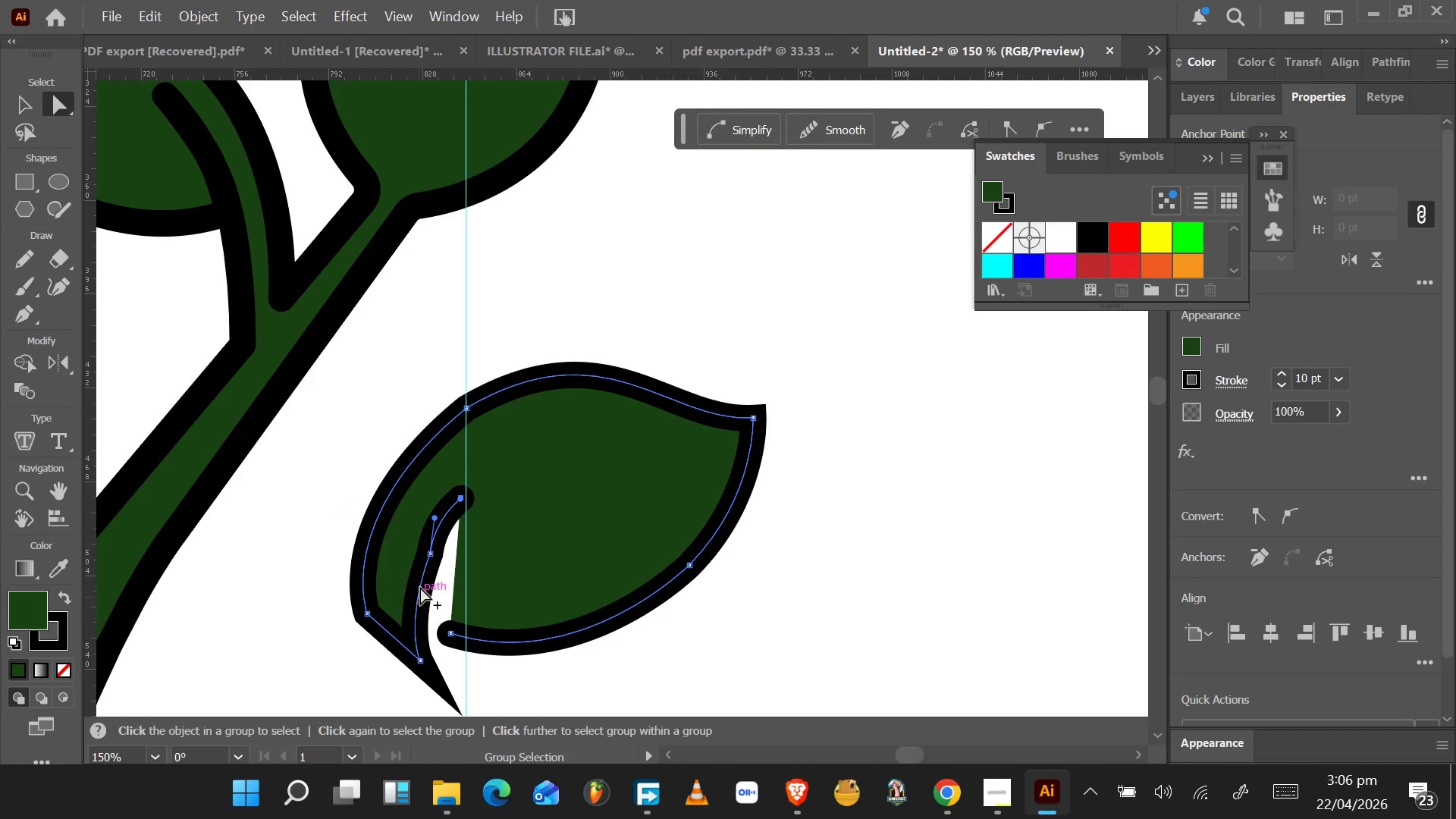 
key(Alt+AltLeft)
 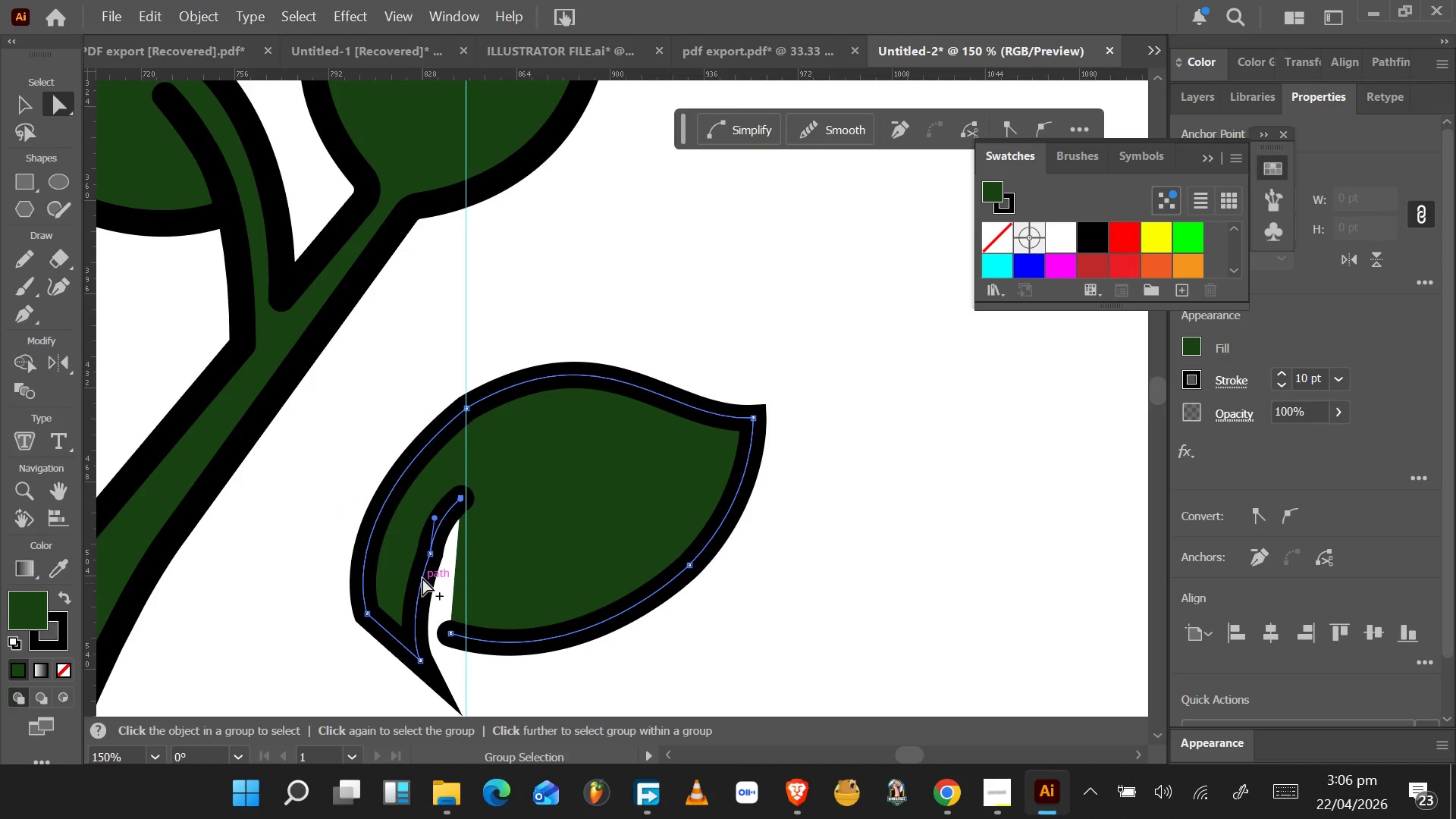 
key(Alt+AltLeft)
 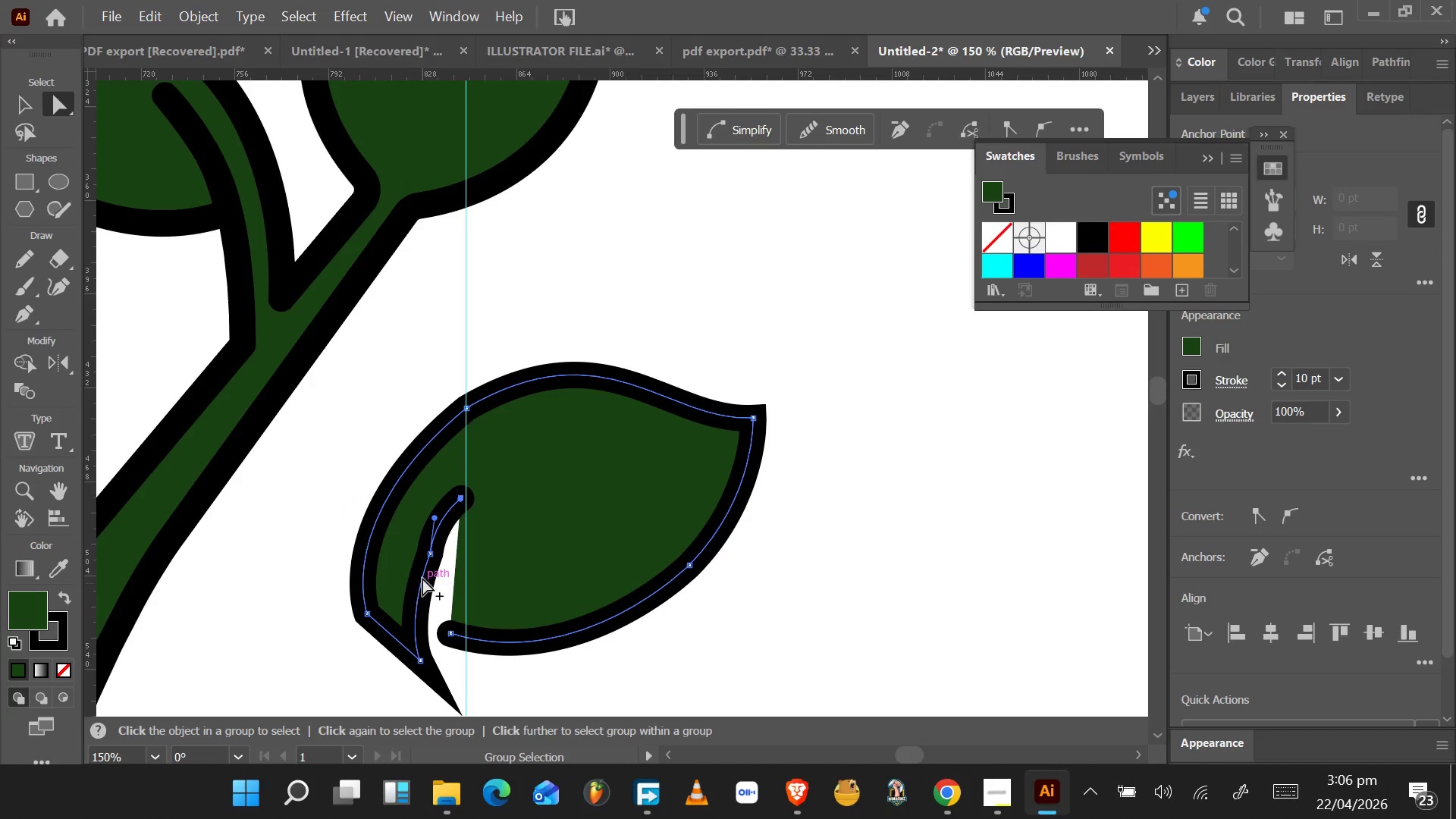 
key(Alt+AltLeft)
 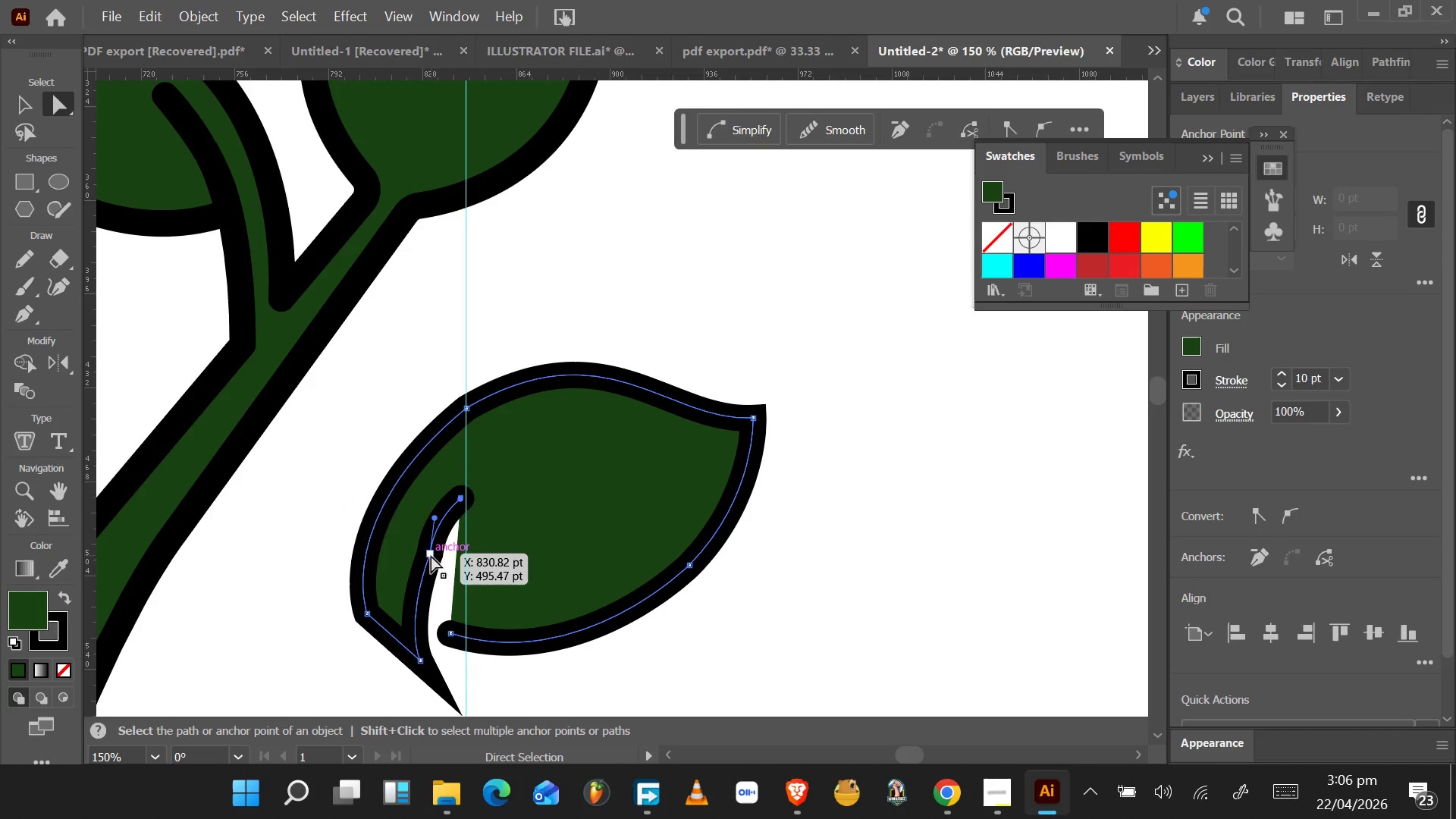 
left_click([431, 555])
 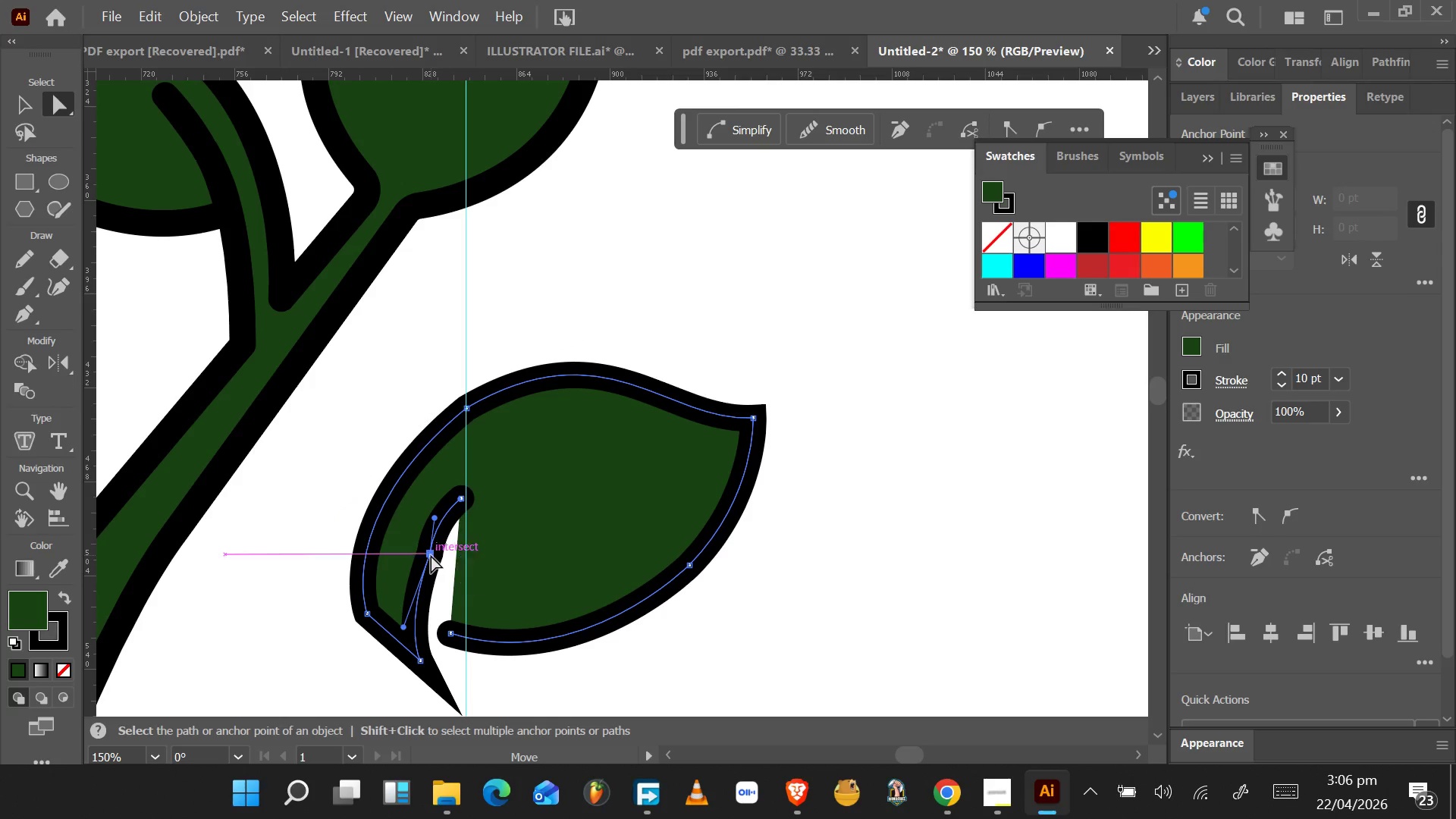 
left_click_drag(start_coordinate=[431, 555], to_coordinate=[418, 549])
 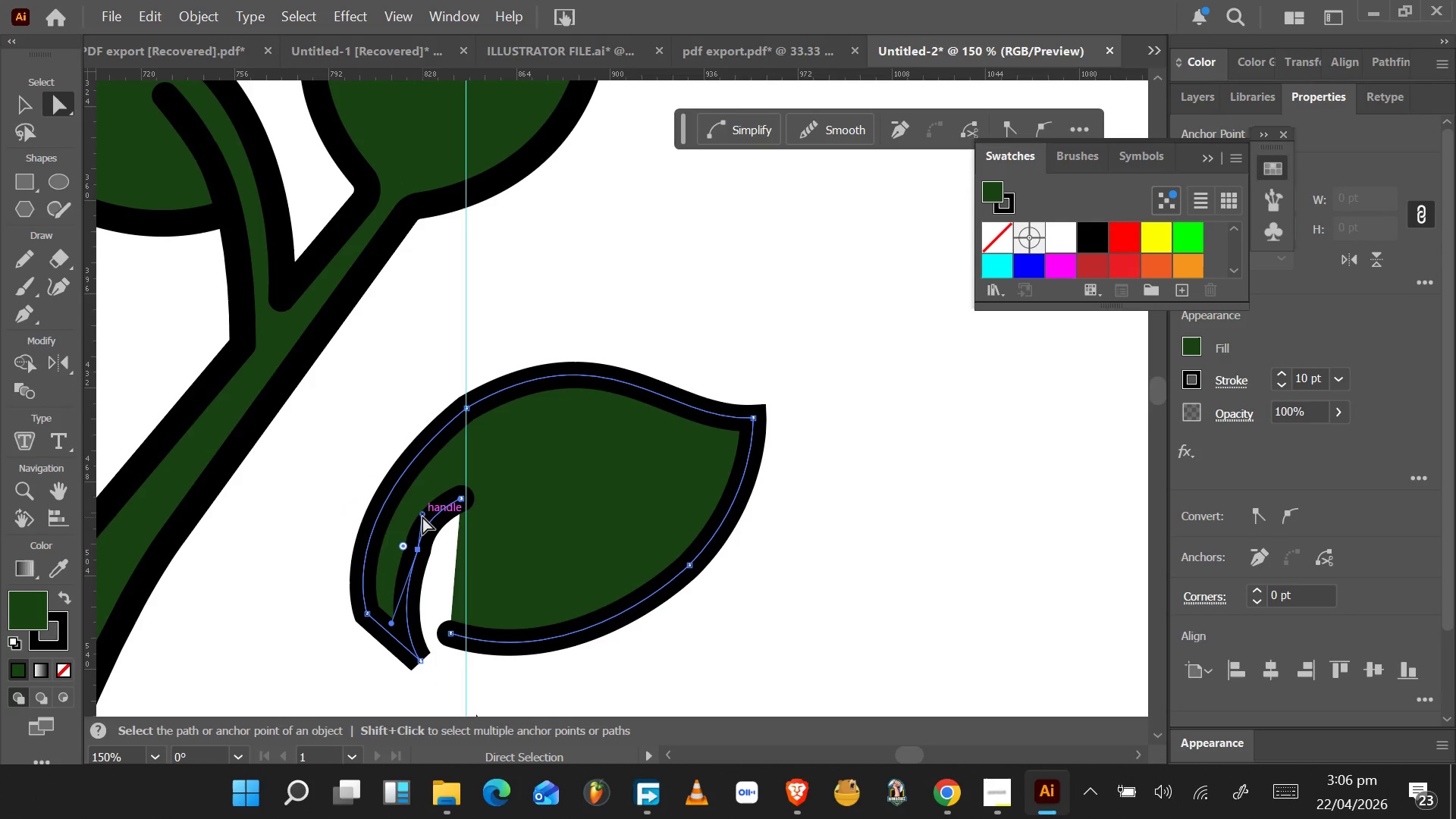 
hold_key(key=AltLeft, duration=1.5)
left_click_drag(start_coordinate=[422, 515], to_coordinate=[443, 511])
 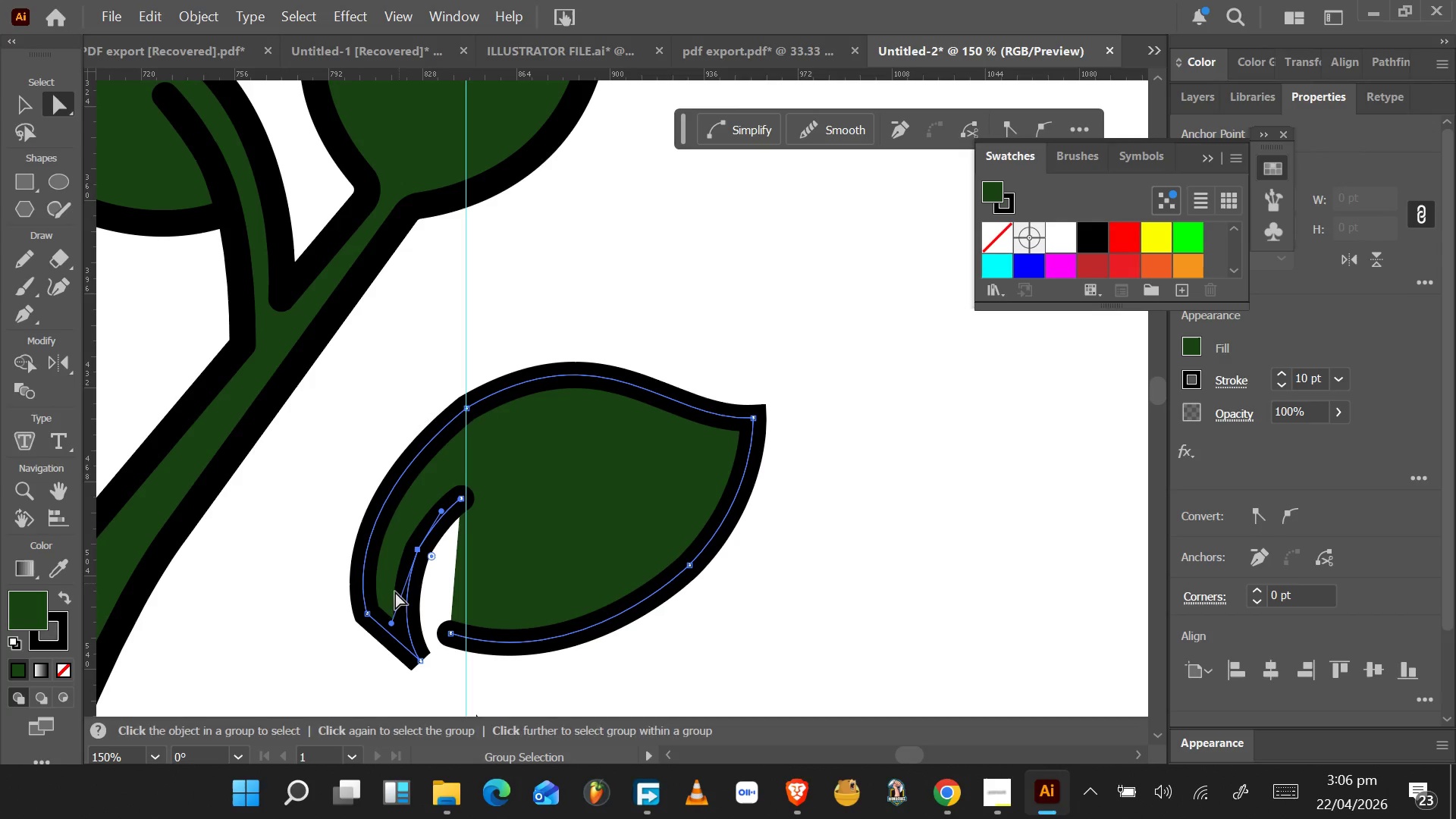 
hold_key(key=AltLeft, duration=1.53)
 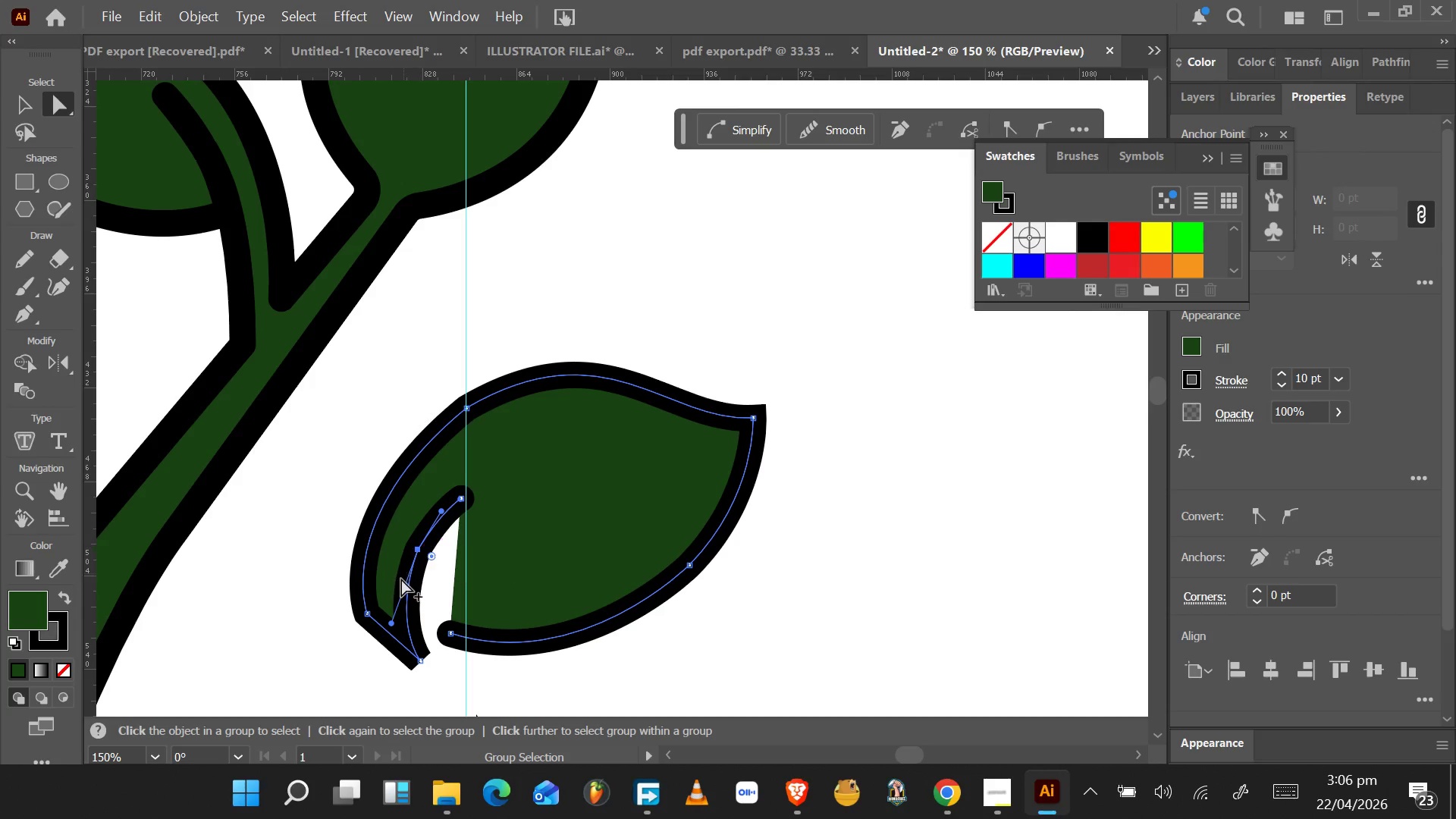 
key(Alt+AltLeft)
 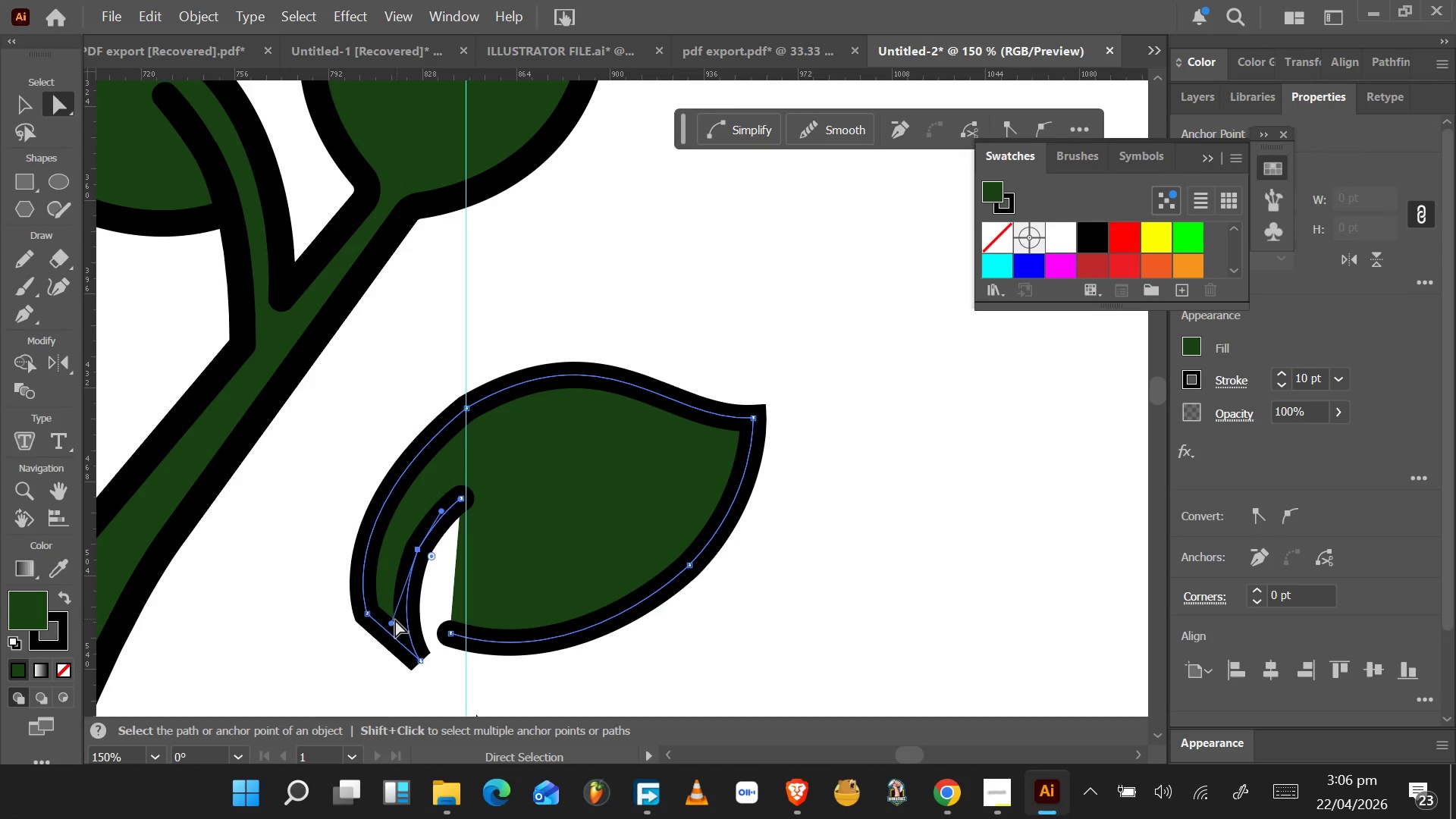 
hold_key(key=AltLeft, duration=1.55)
left_click_drag(start_coordinate=[391, 623], to_coordinate=[396, 596])
 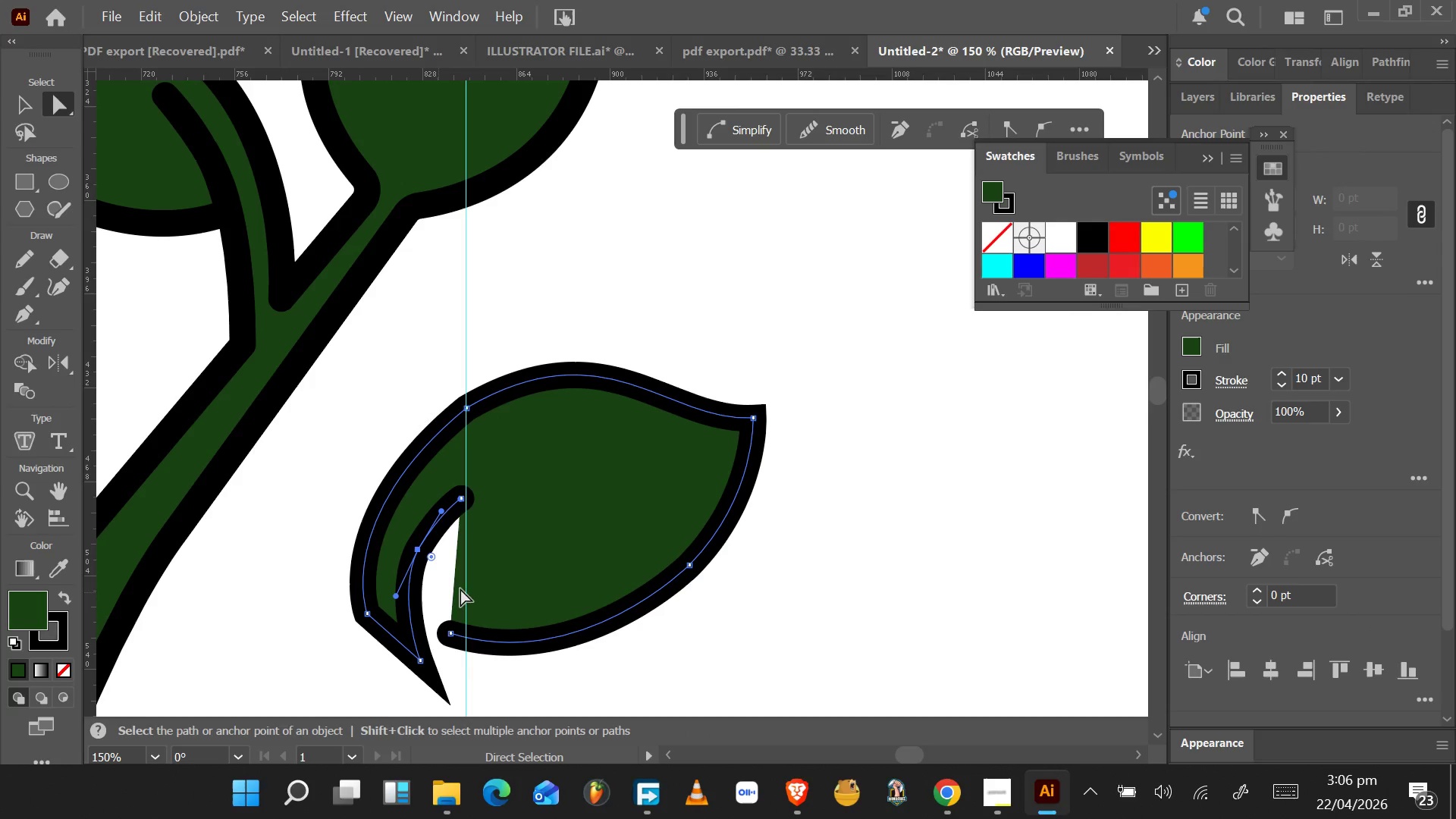 
hold_key(key=AltLeft, duration=1.53)
 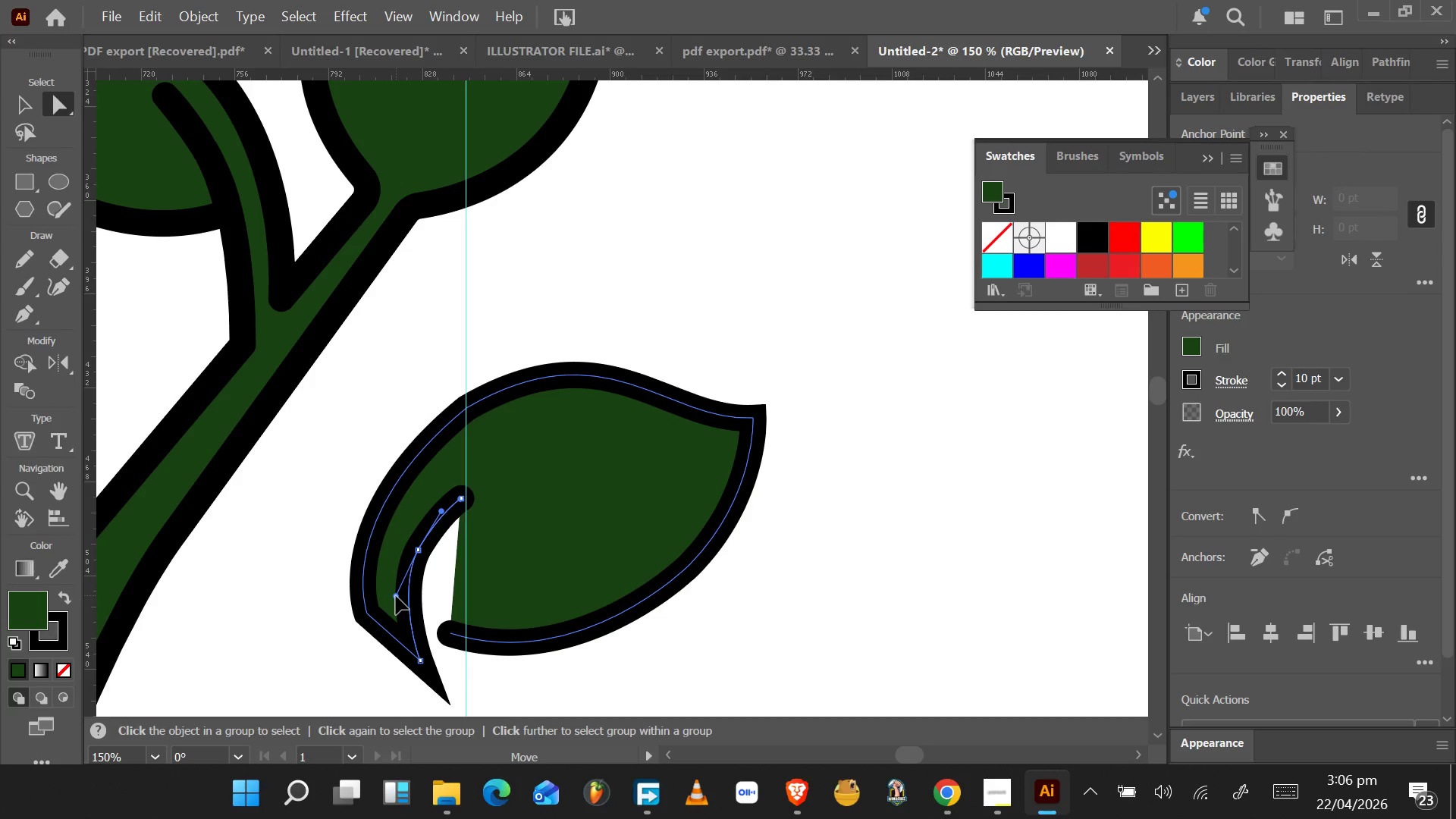 
hold_key(key=AltLeft, duration=1.42)
 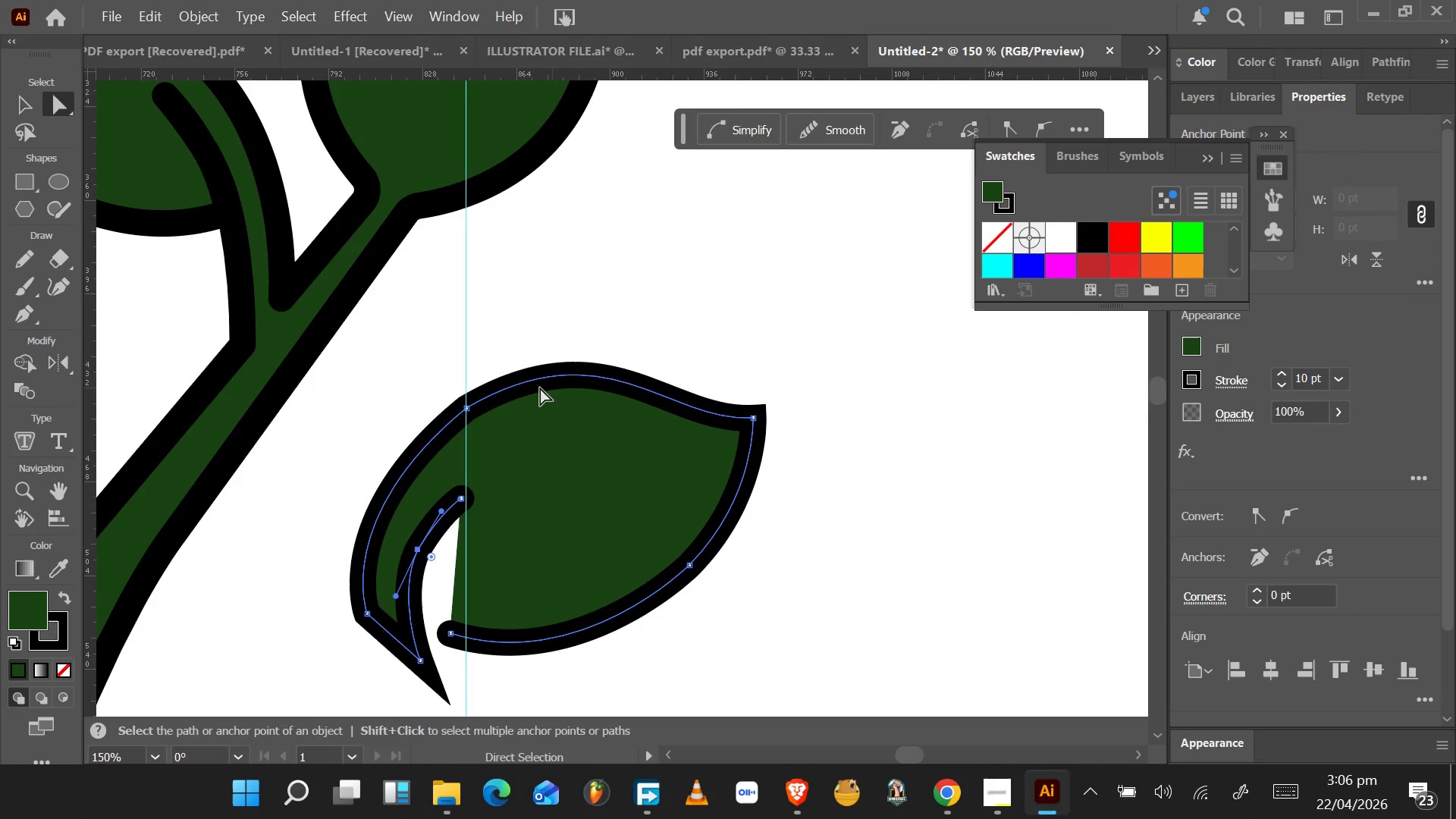 
left_click([467, 407])
 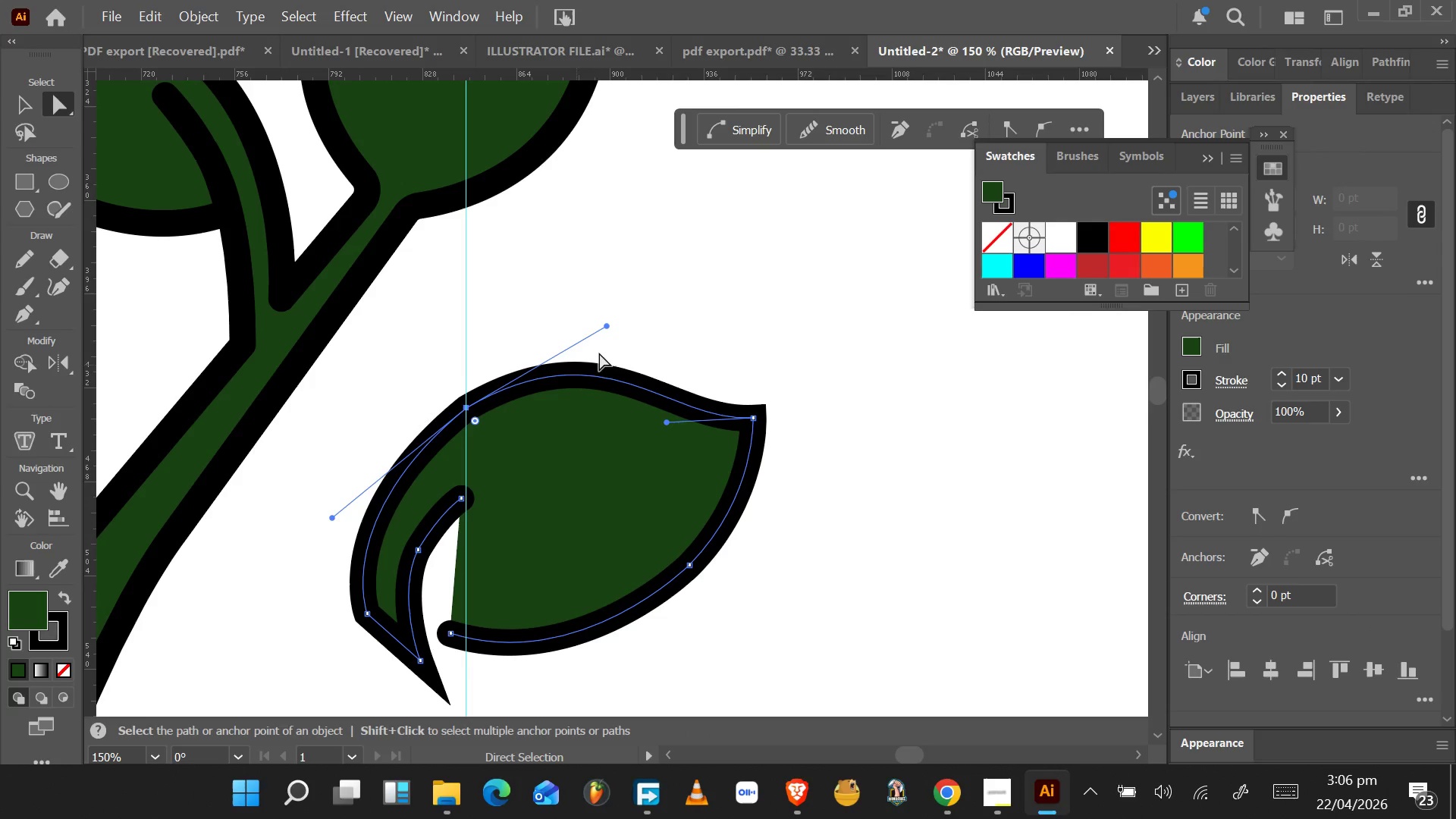 
hold_key(key=AltLeft, duration=1.5)
left_click_drag(start_coordinate=[605, 325], to_coordinate=[588, 331])
 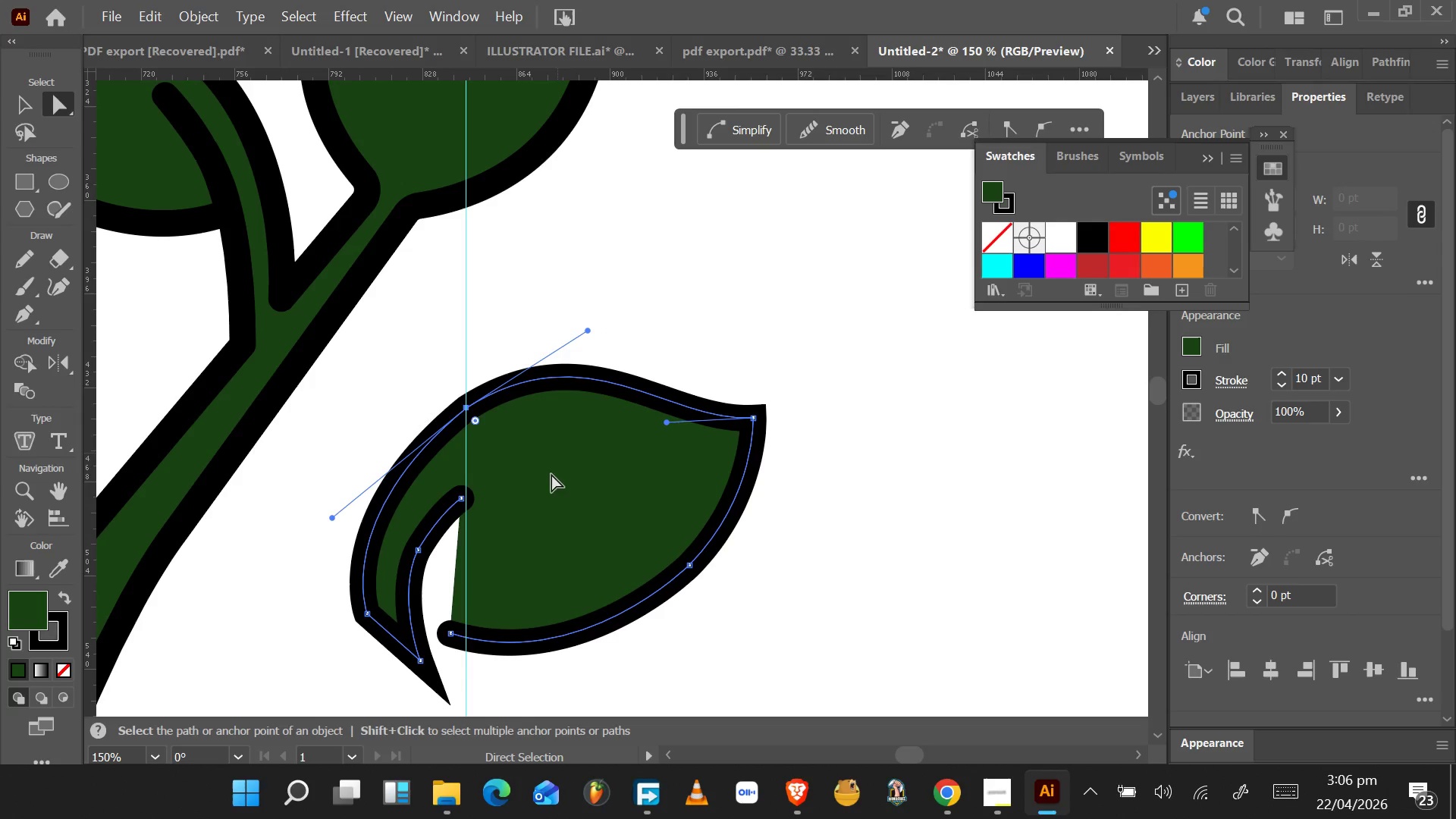 
hold_key(key=AltLeft, duration=1.53)
 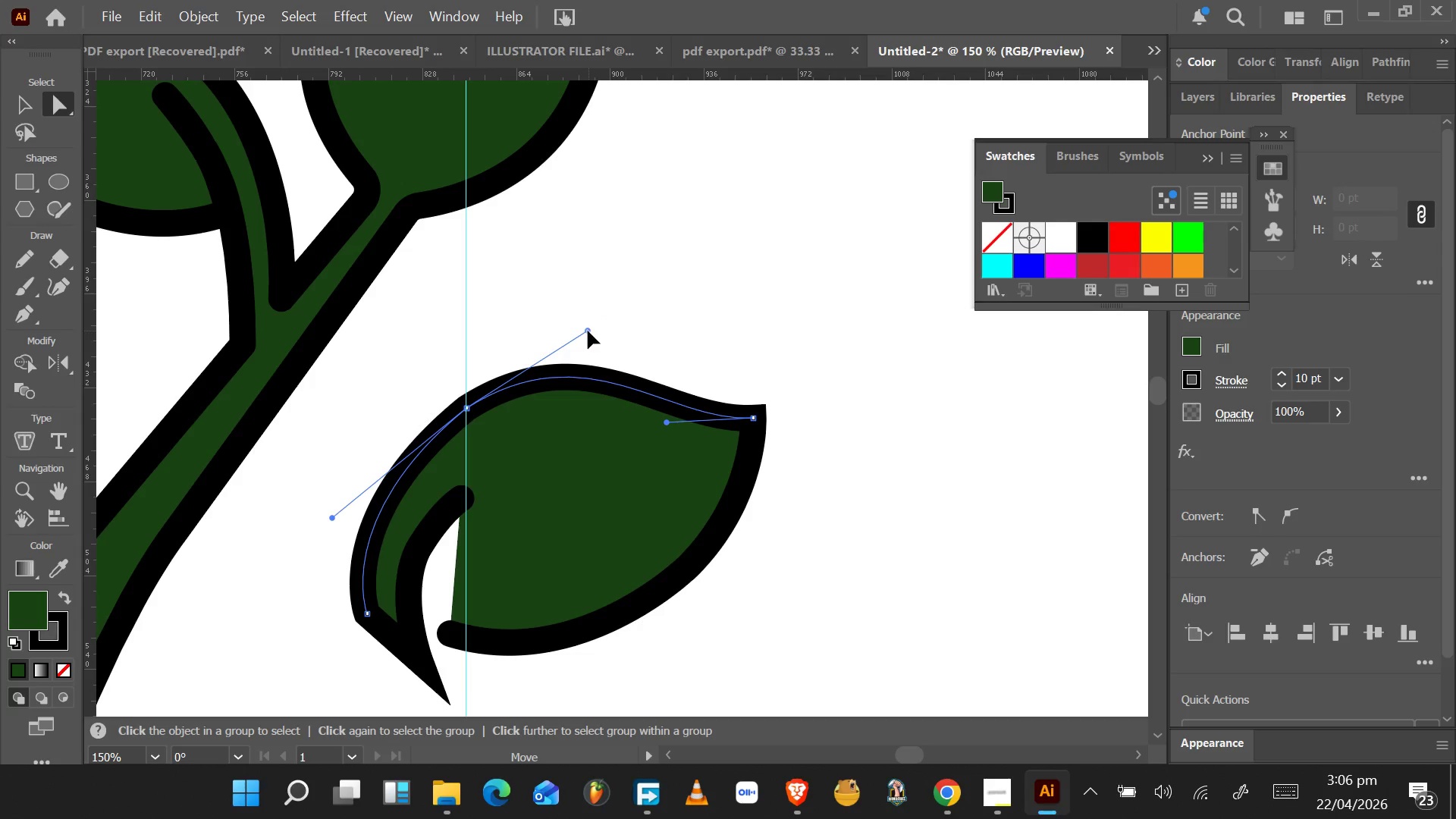 
hold_key(key=AltLeft, duration=0.95)
 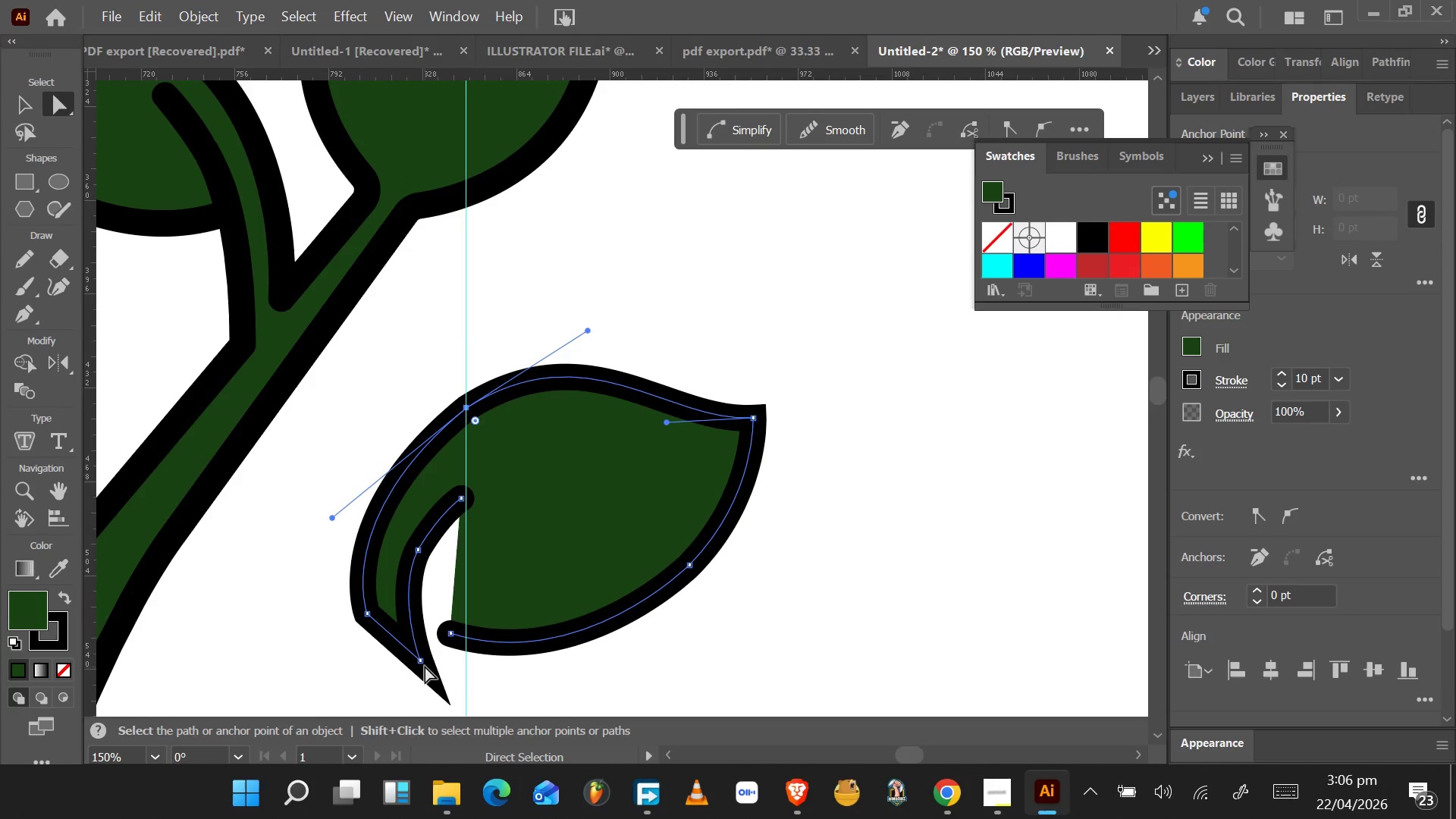 
left_click([421, 663])
 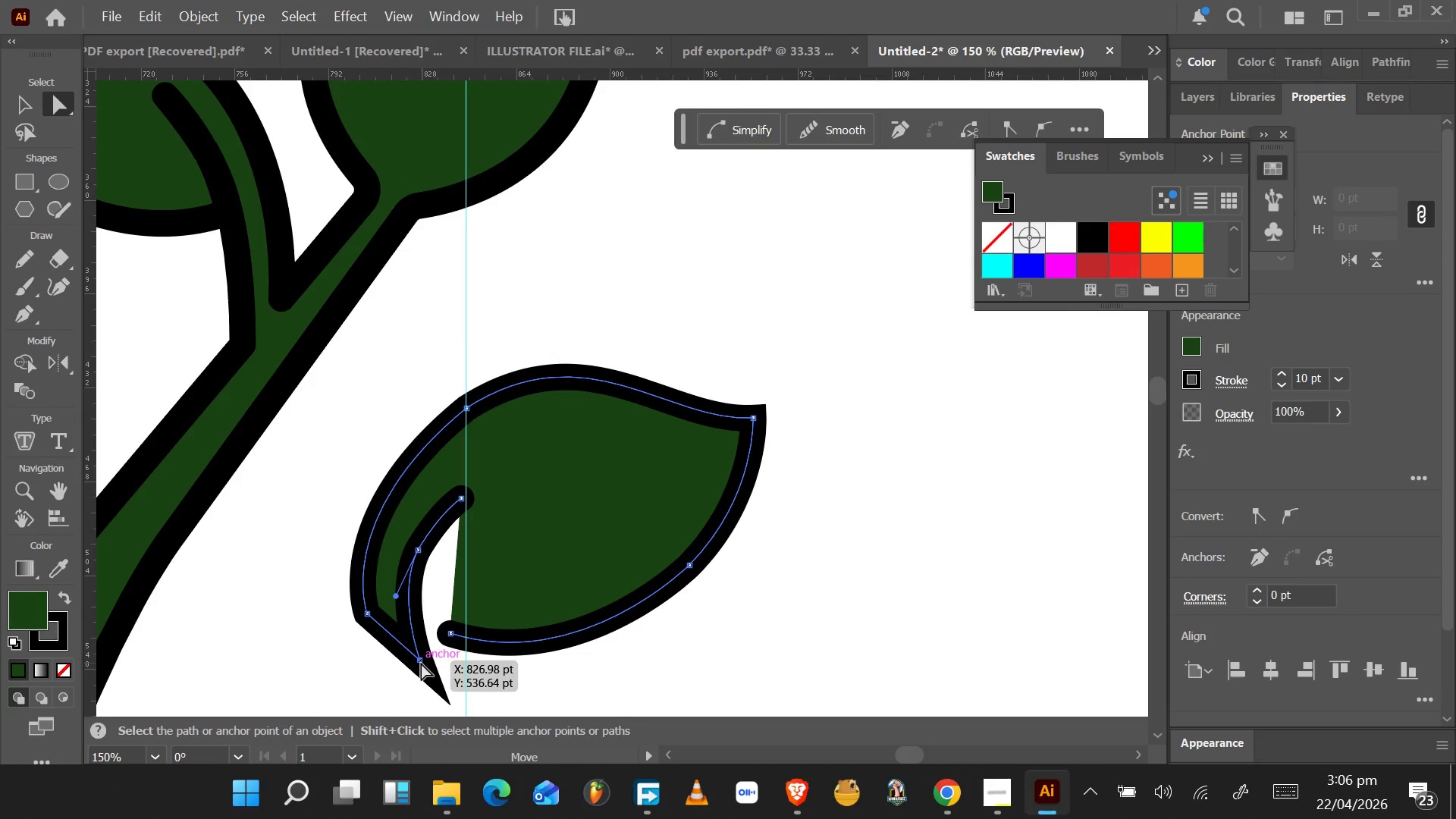 
key(Alt+AltLeft)
 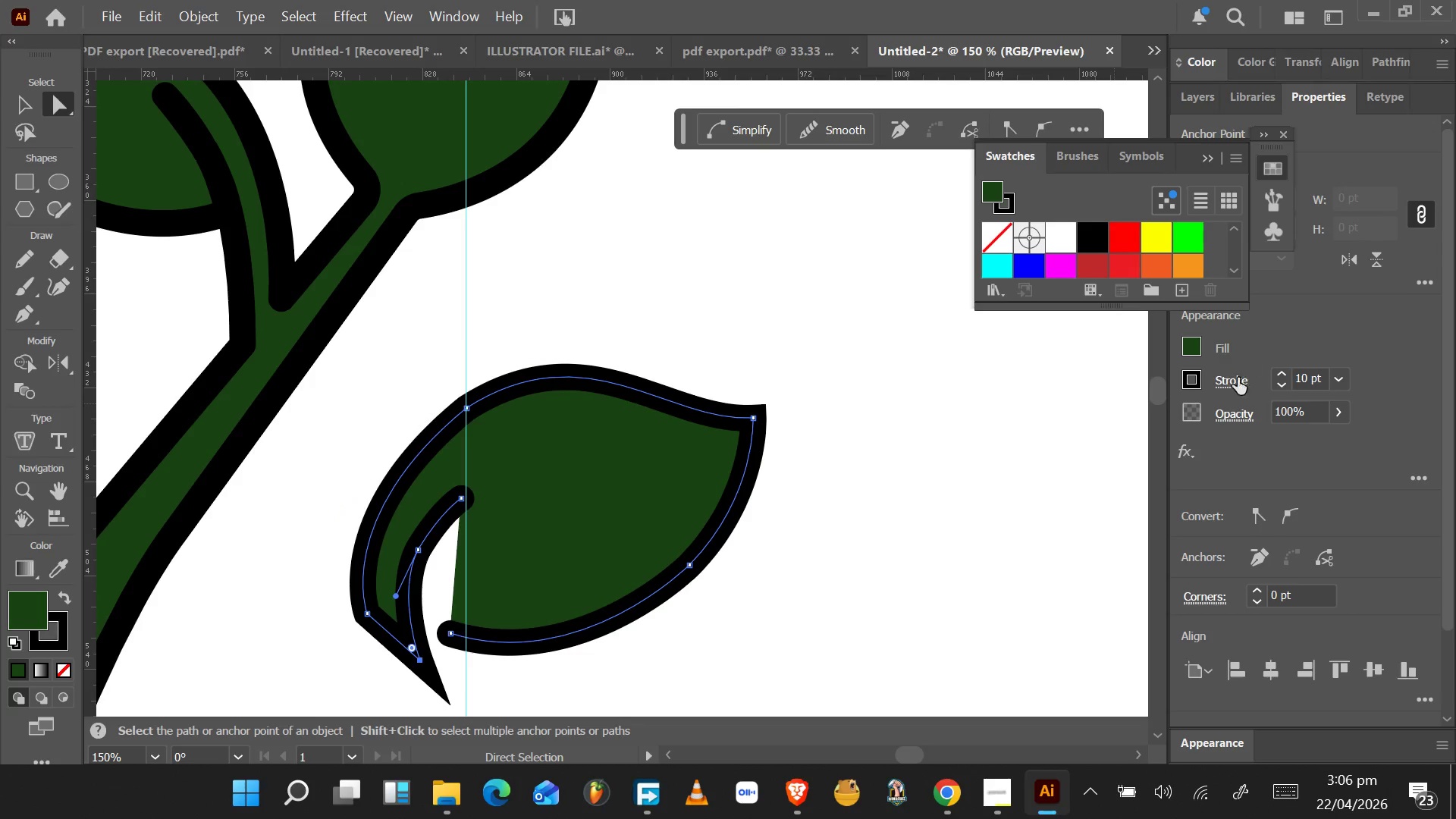 
left_click([1232, 380])
 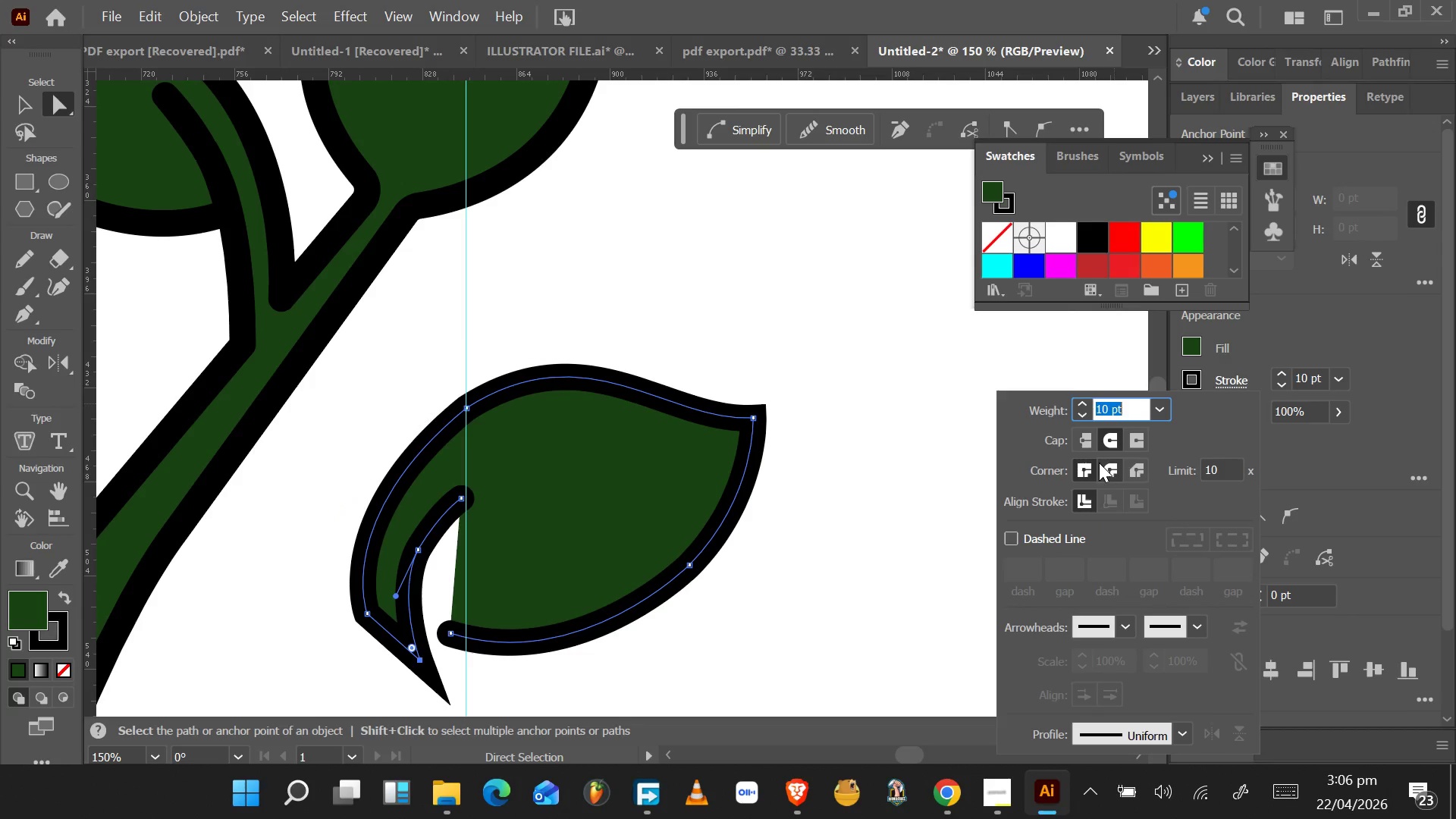 
left_click([1106, 468])
 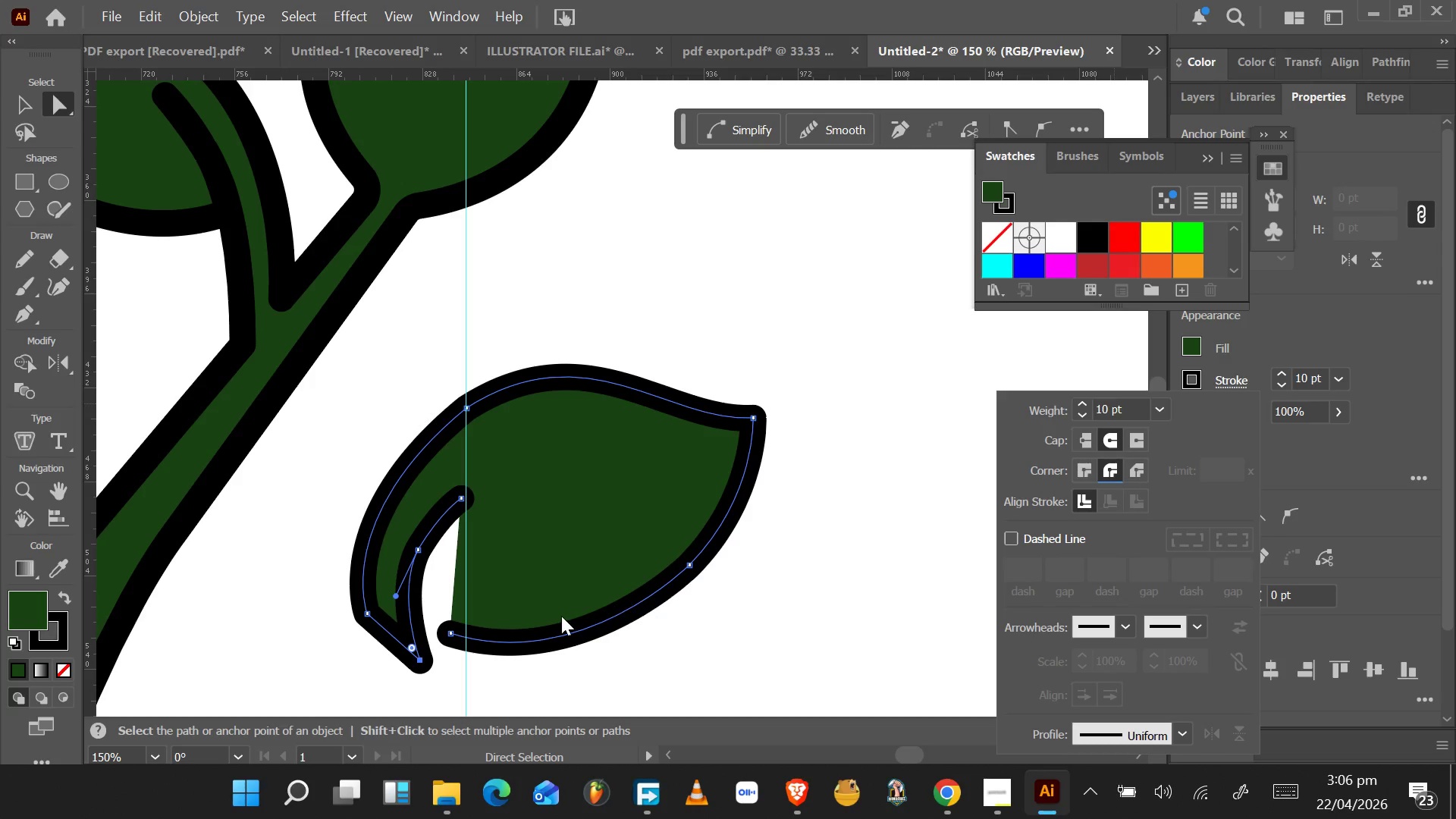 
hold_key(key=AltLeft, duration=0.48)
scroll: coordinate [453, 569], scroll_direction: down, amount: 8.0
 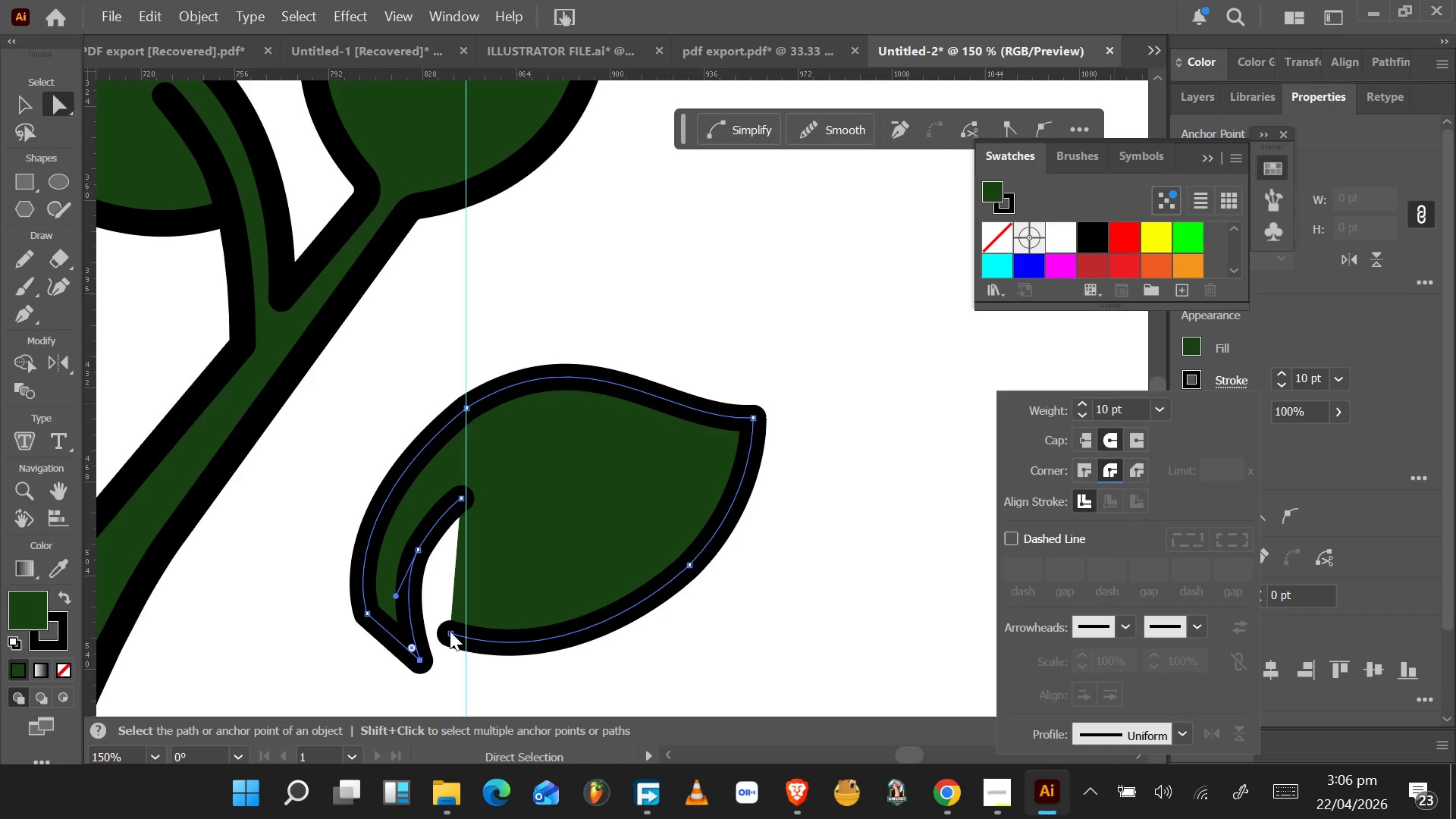 
wait(27.67)
 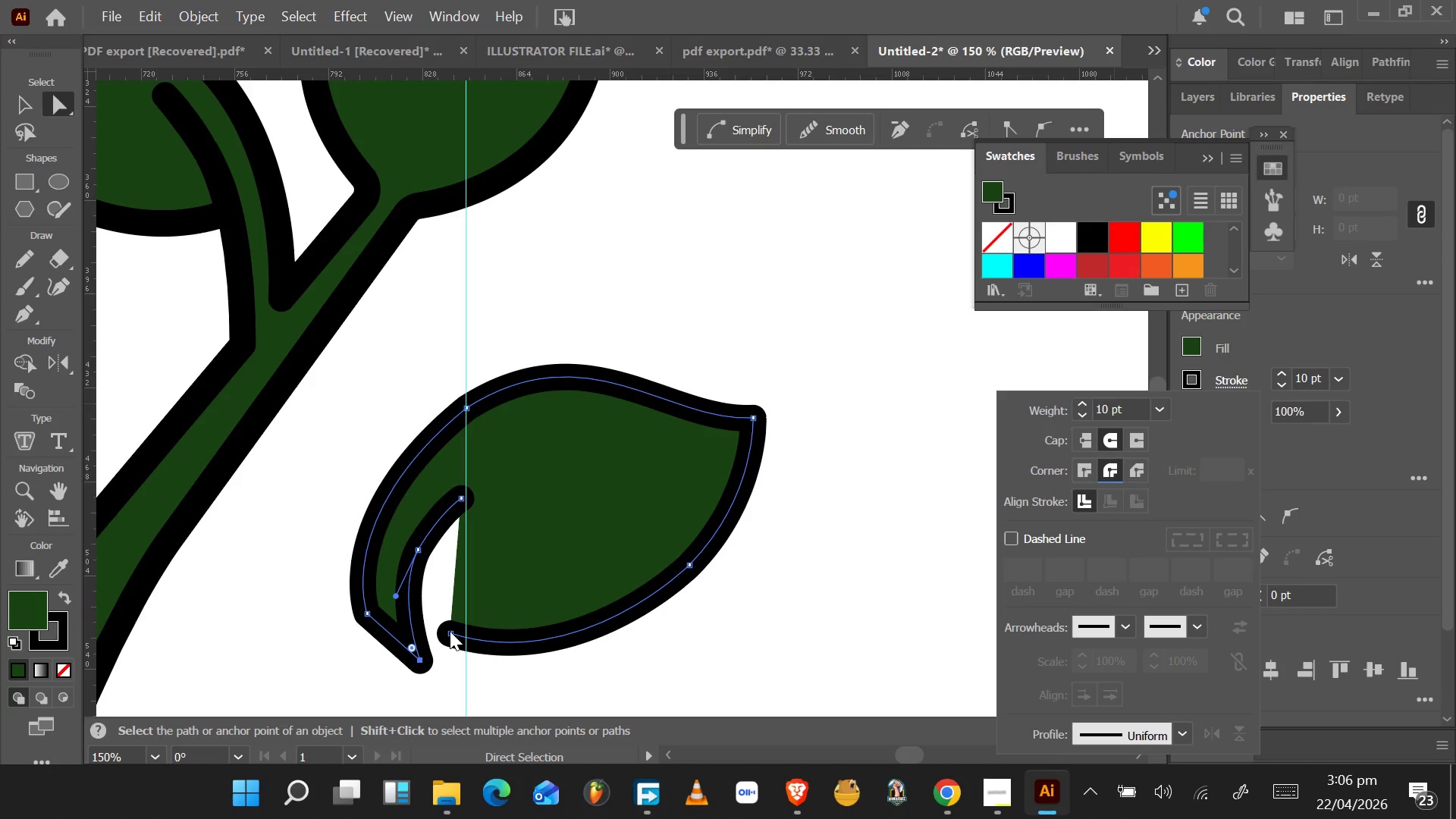 
left_click([752, 419])
 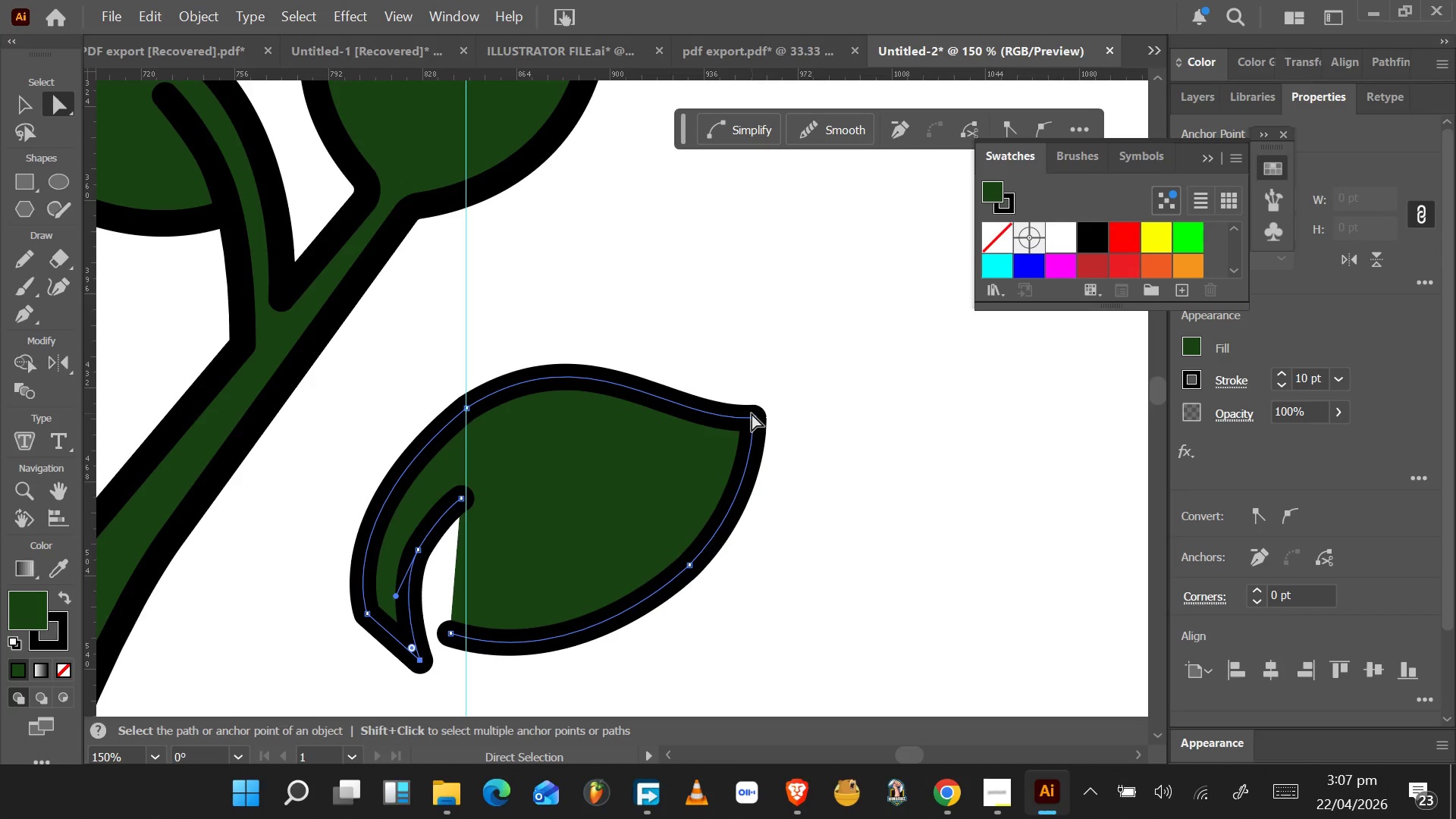 
left_click([750, 418])
 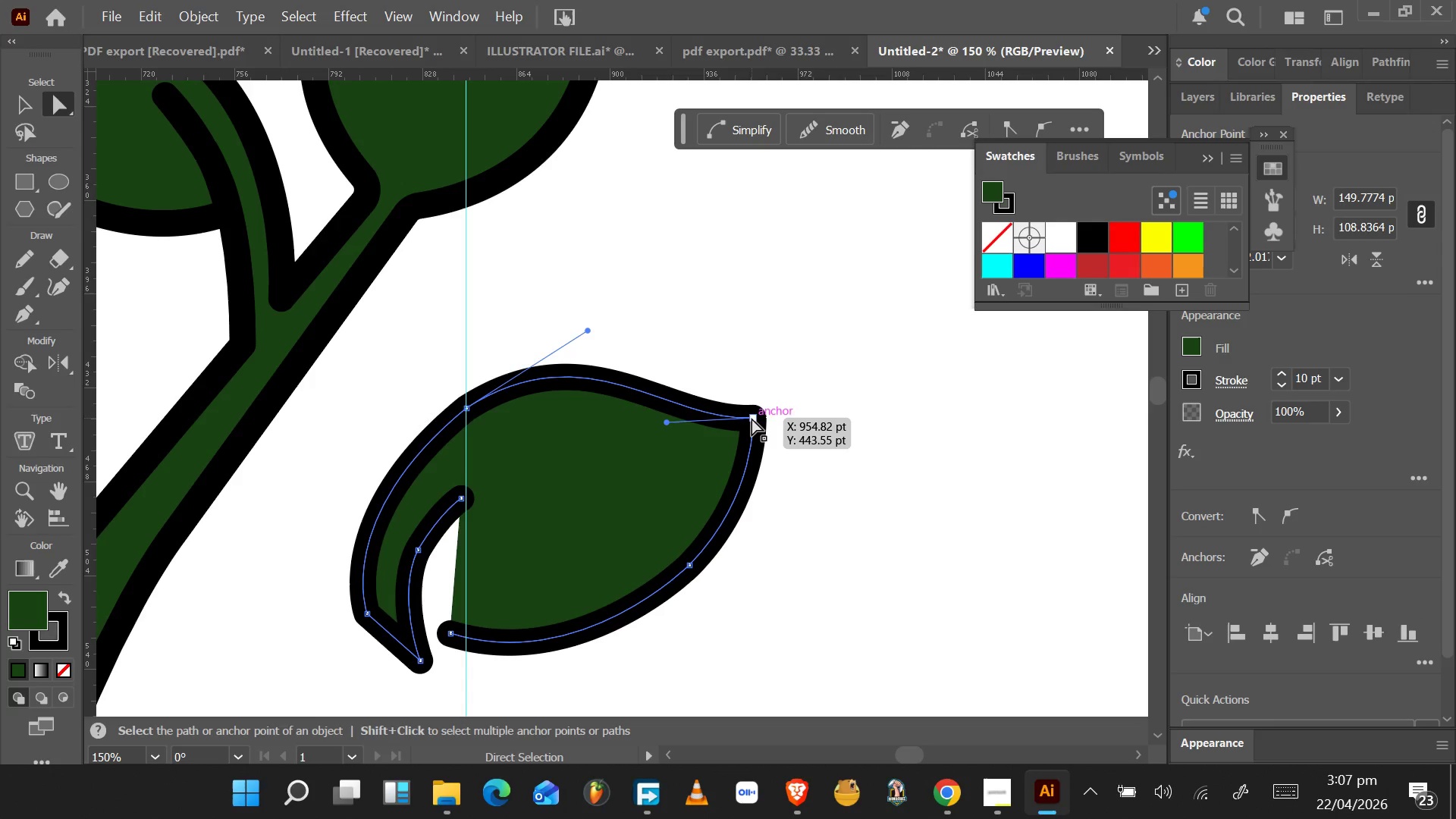 
left_click([752, 418])
 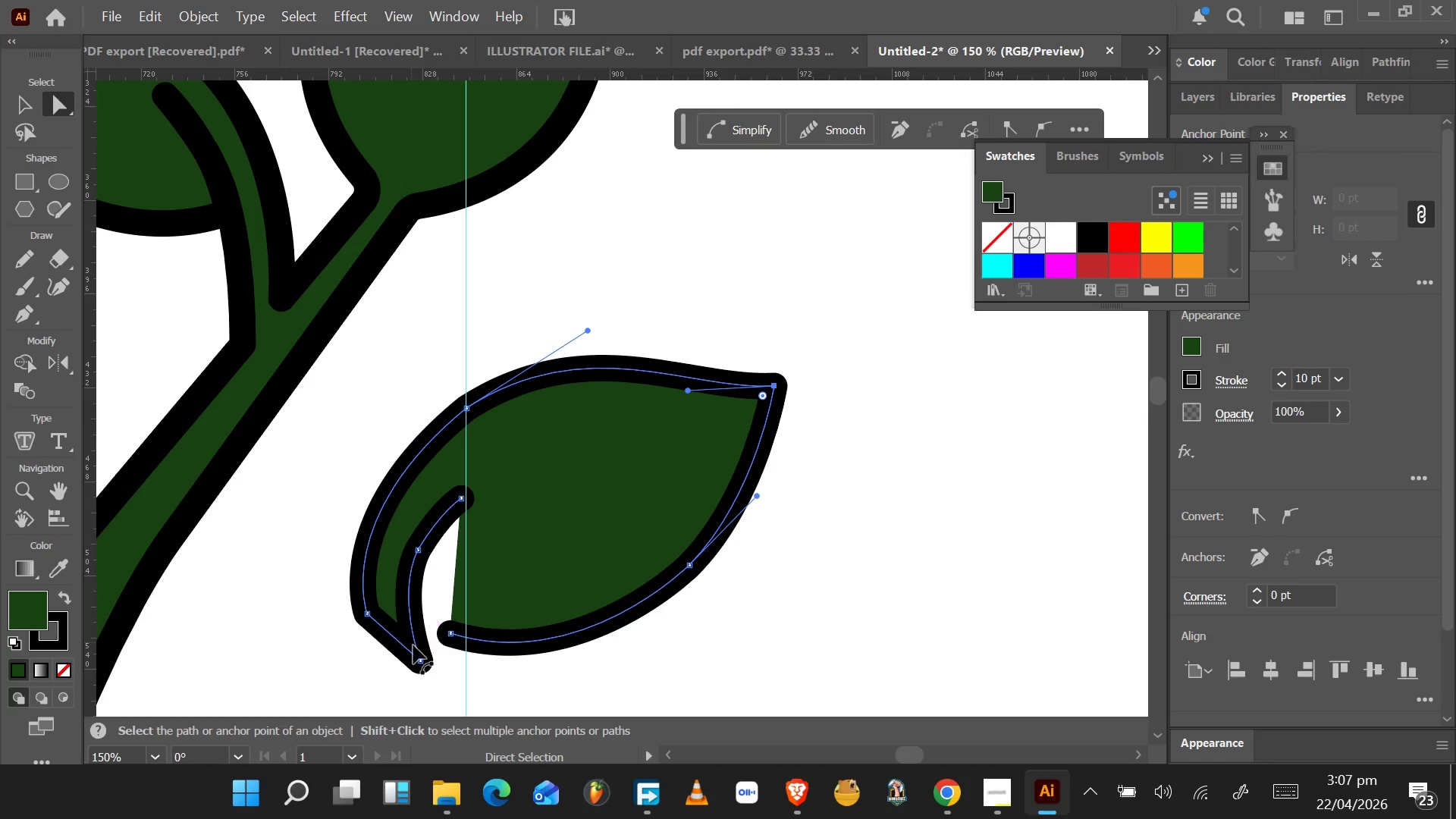 
wait(6.05)
 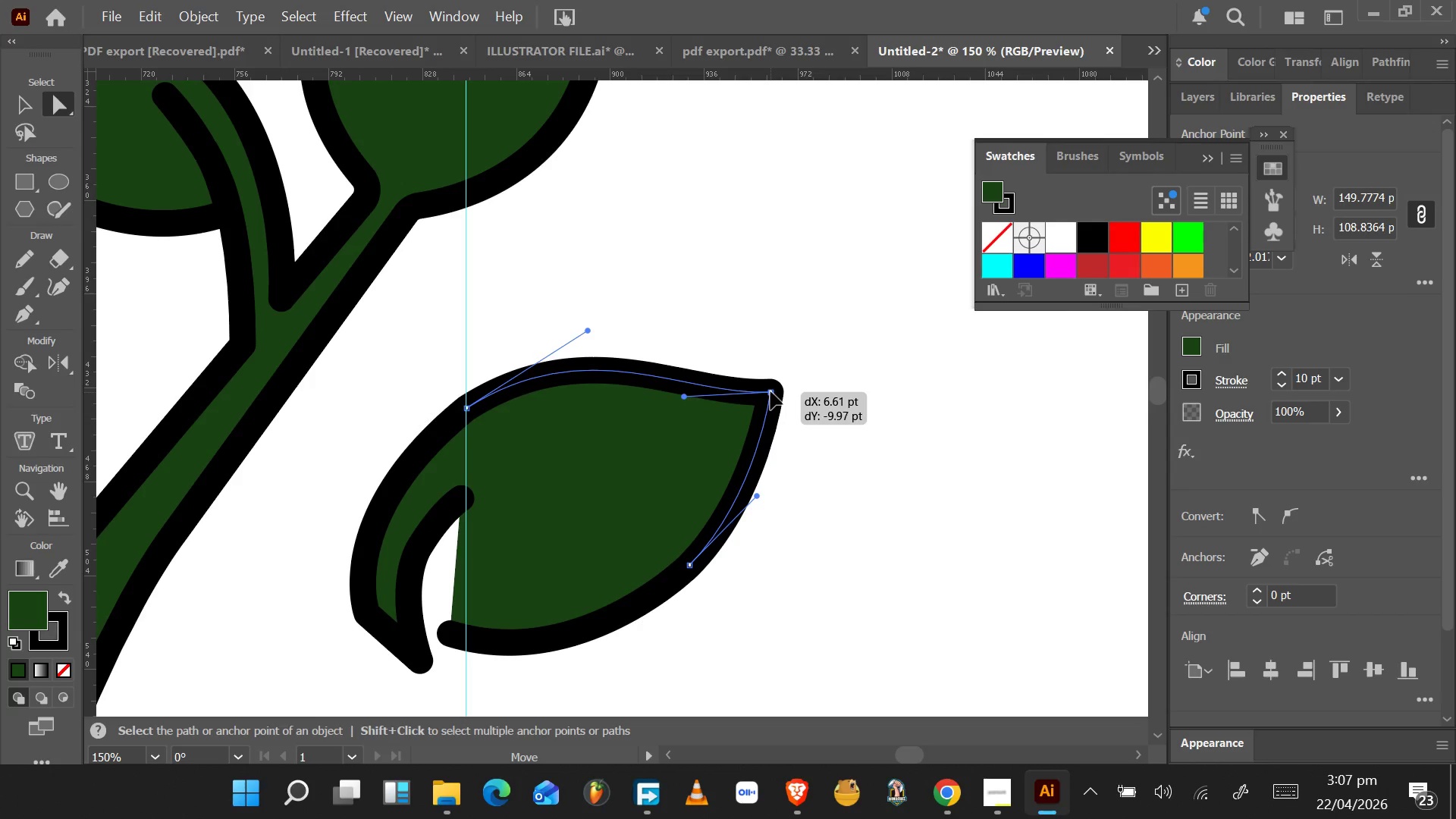 
left_click([415, 548])
 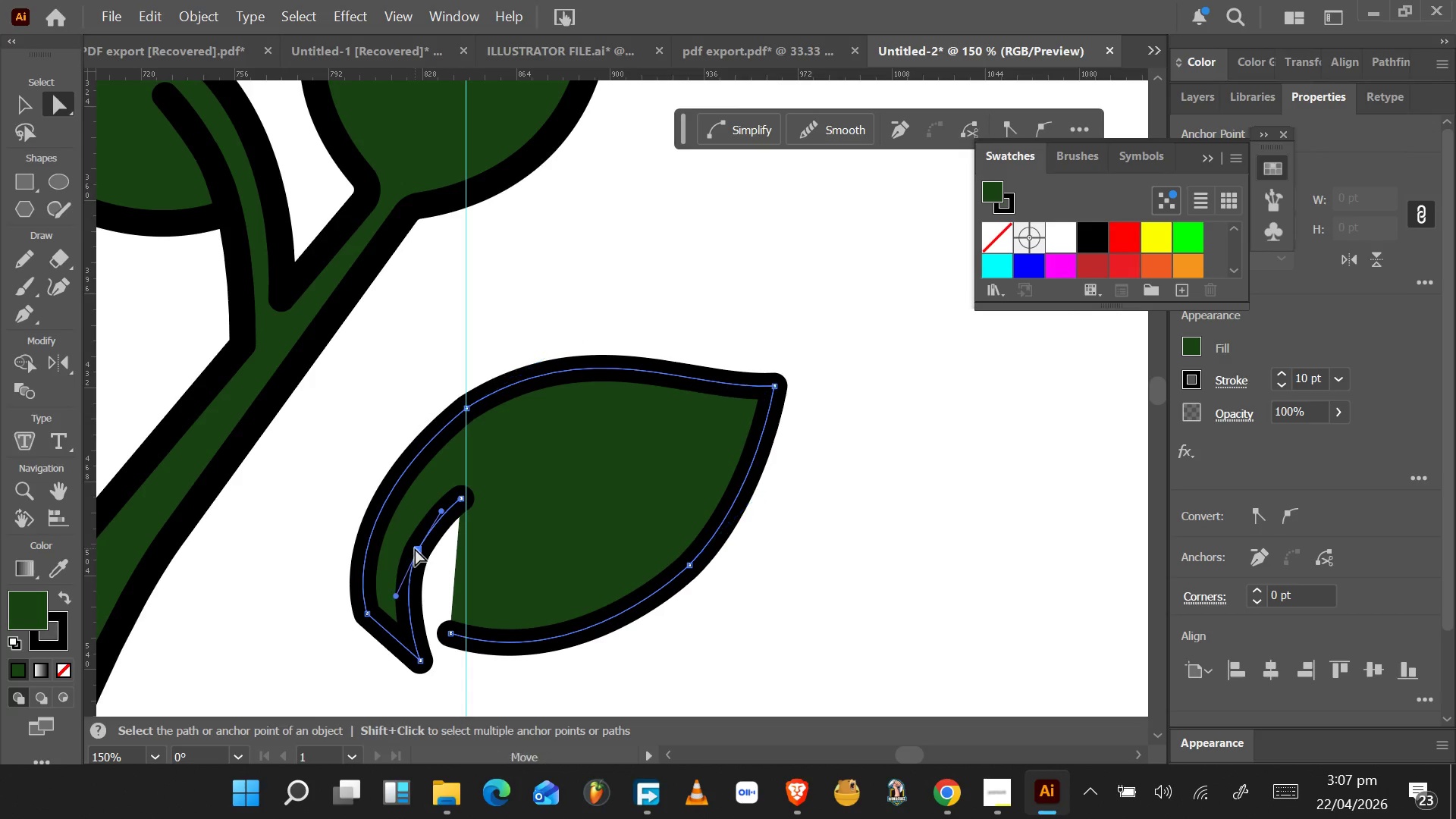 
left_click_drag(start_coordinate=[415, 548], to_coordinate=[425, 569])
 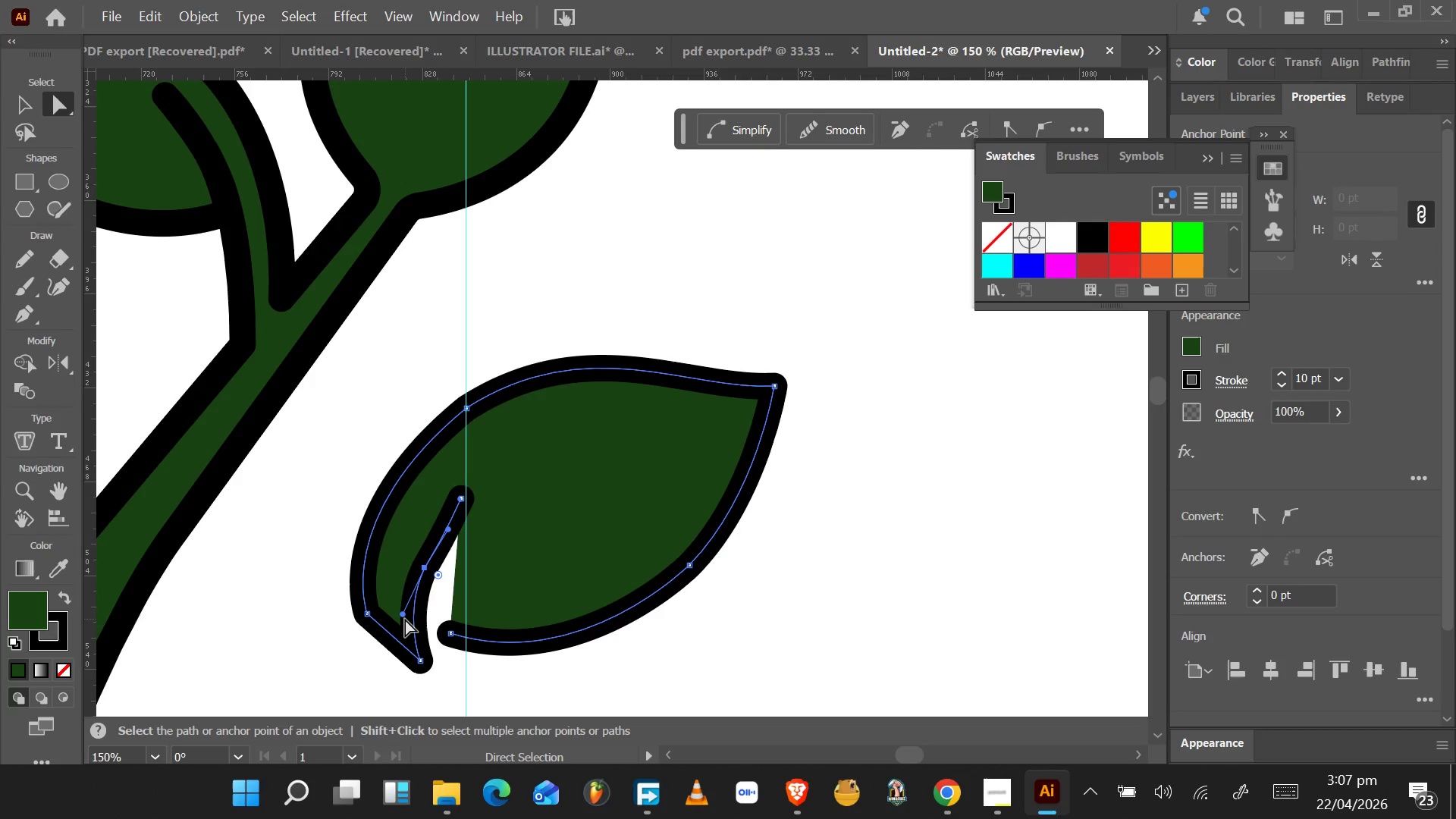 
left_click_drag(start_coordinate=[403, 617], to_coordinate=[418, 613])
 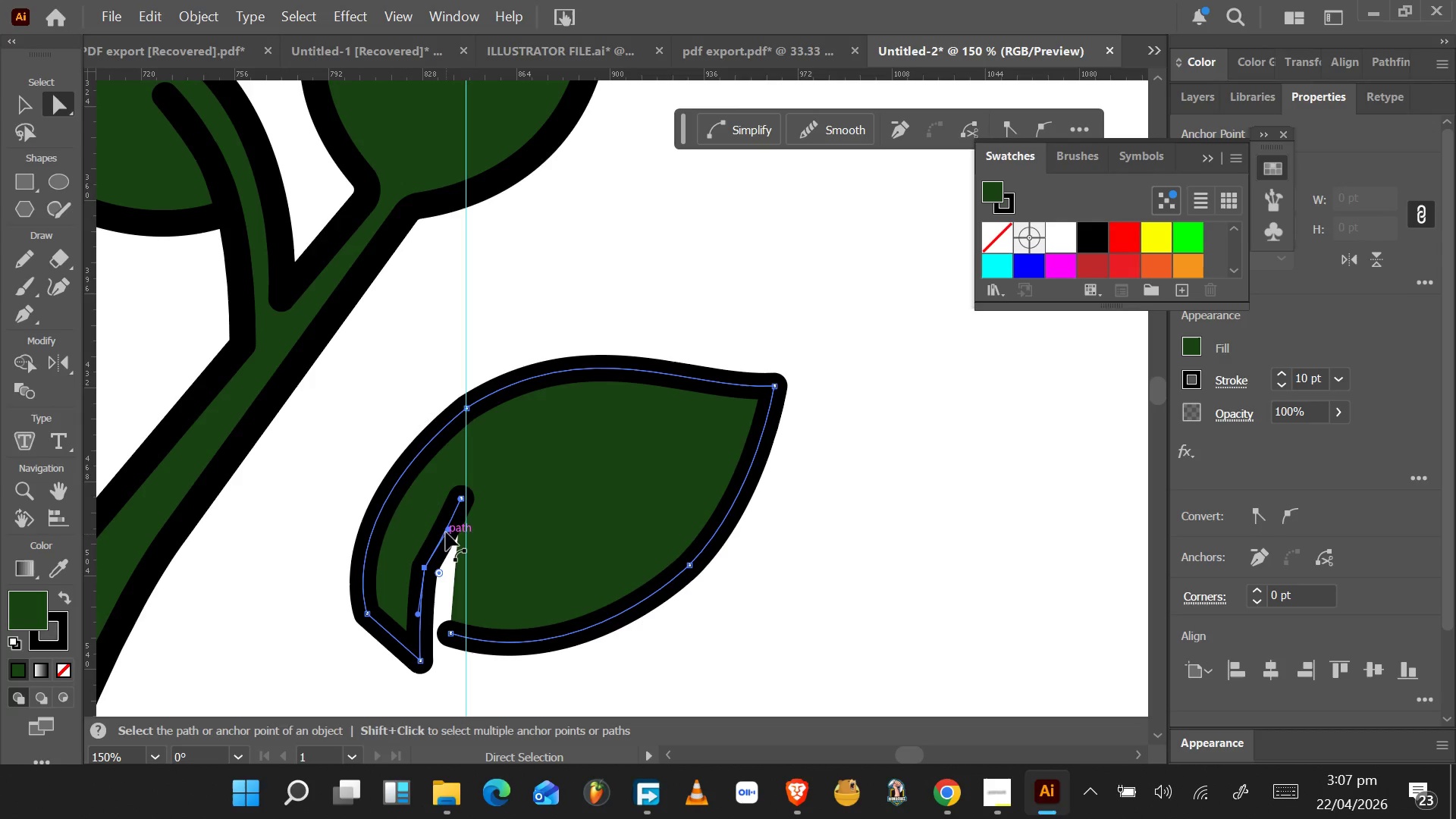 
left_click_drag(start_coordinate=[447, 532], to_coordinate=[432, 527])
 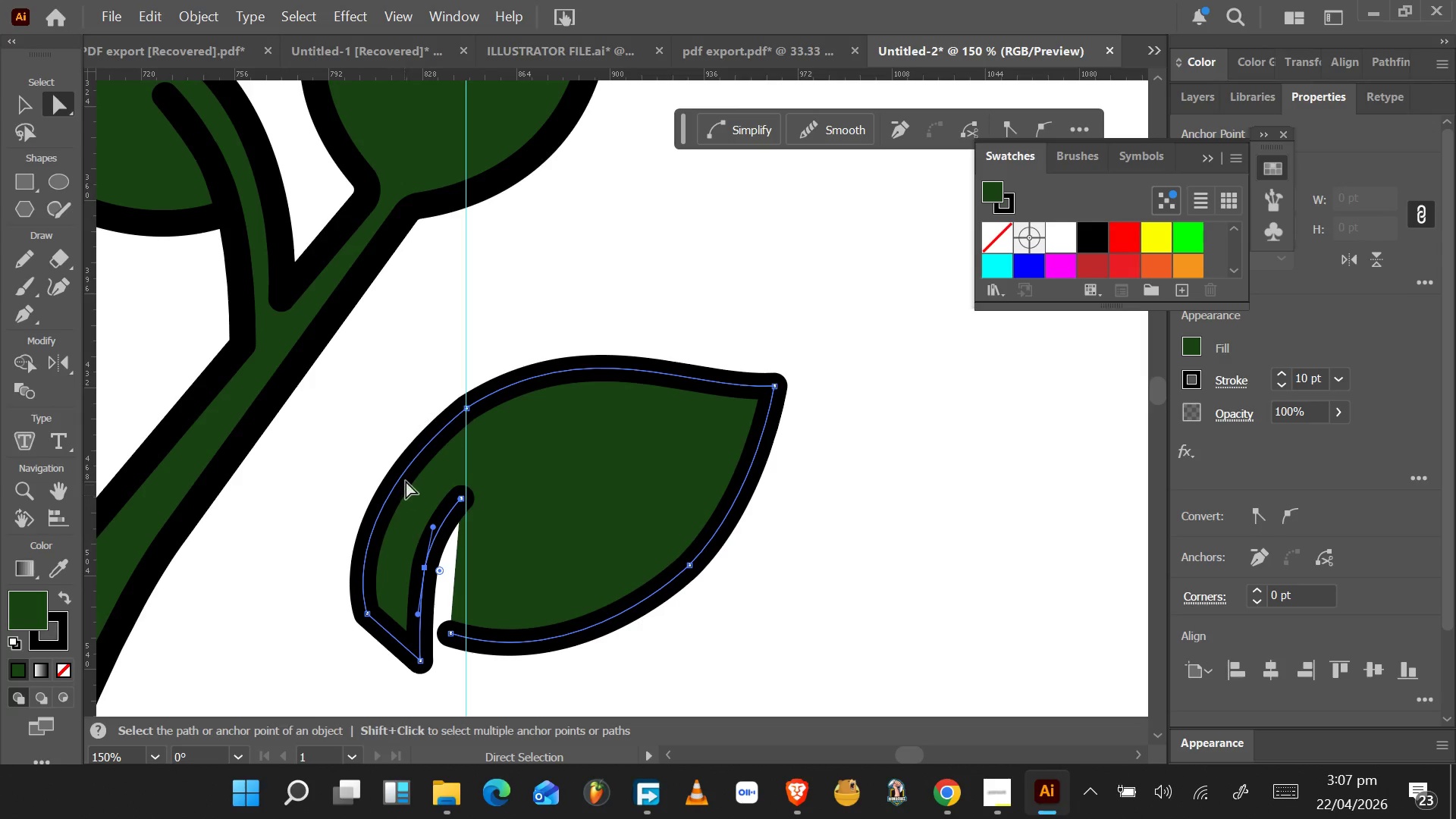 
left_click([408, 465])
 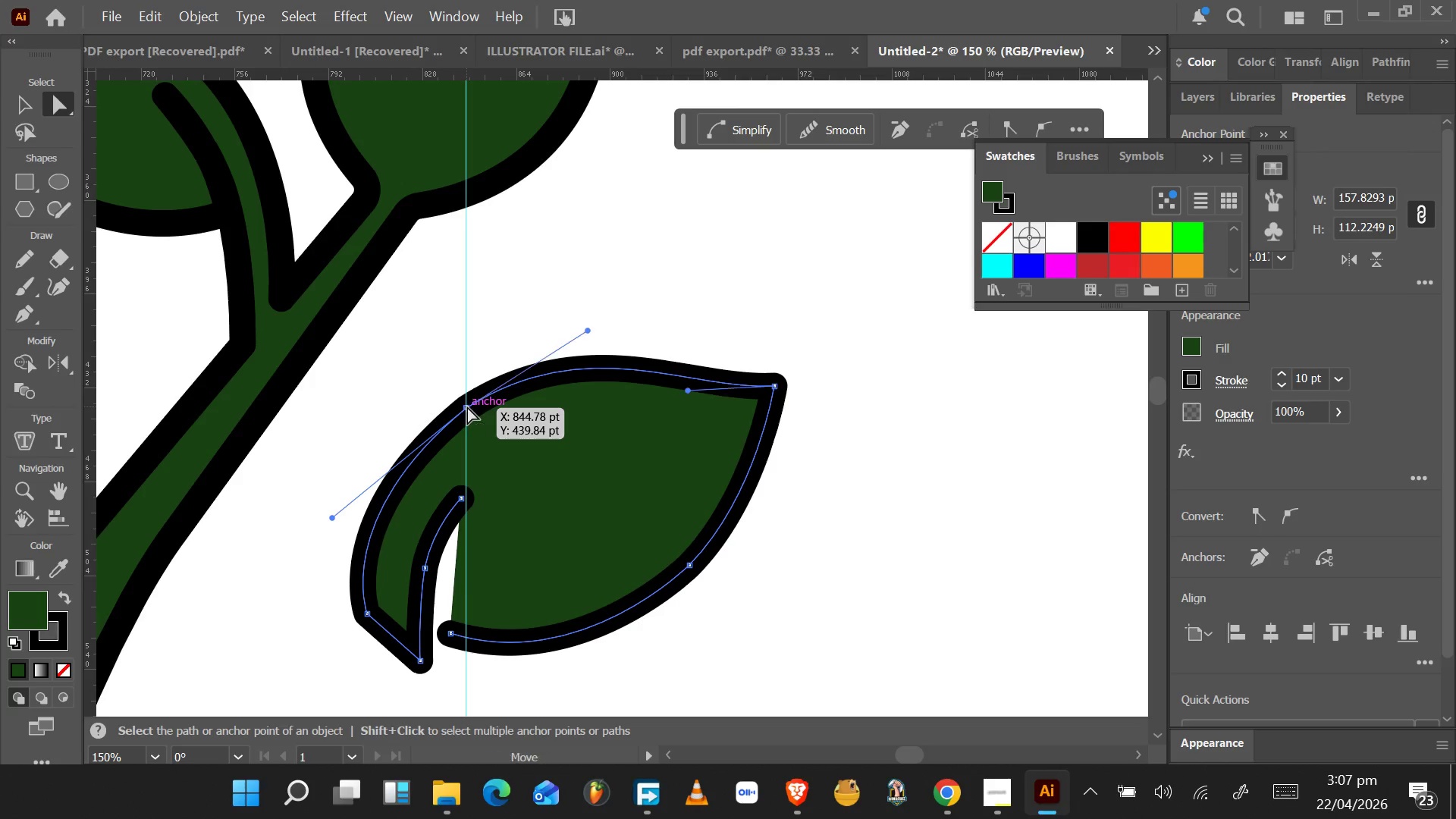 
double_click([467, 406])
 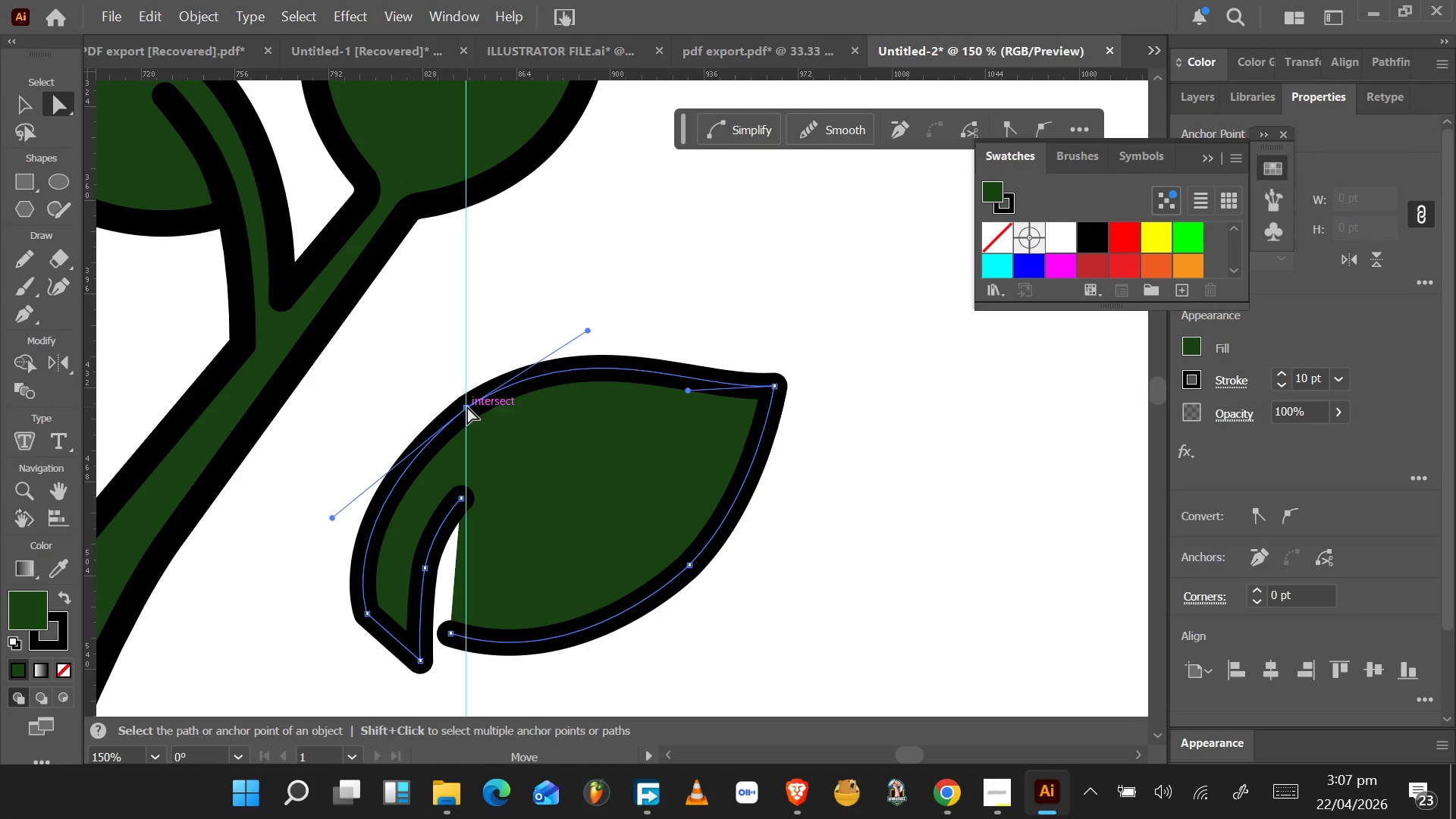 
left_click_drag(start_coordinate=[467, 406], to_coordinate=[457, 400])
 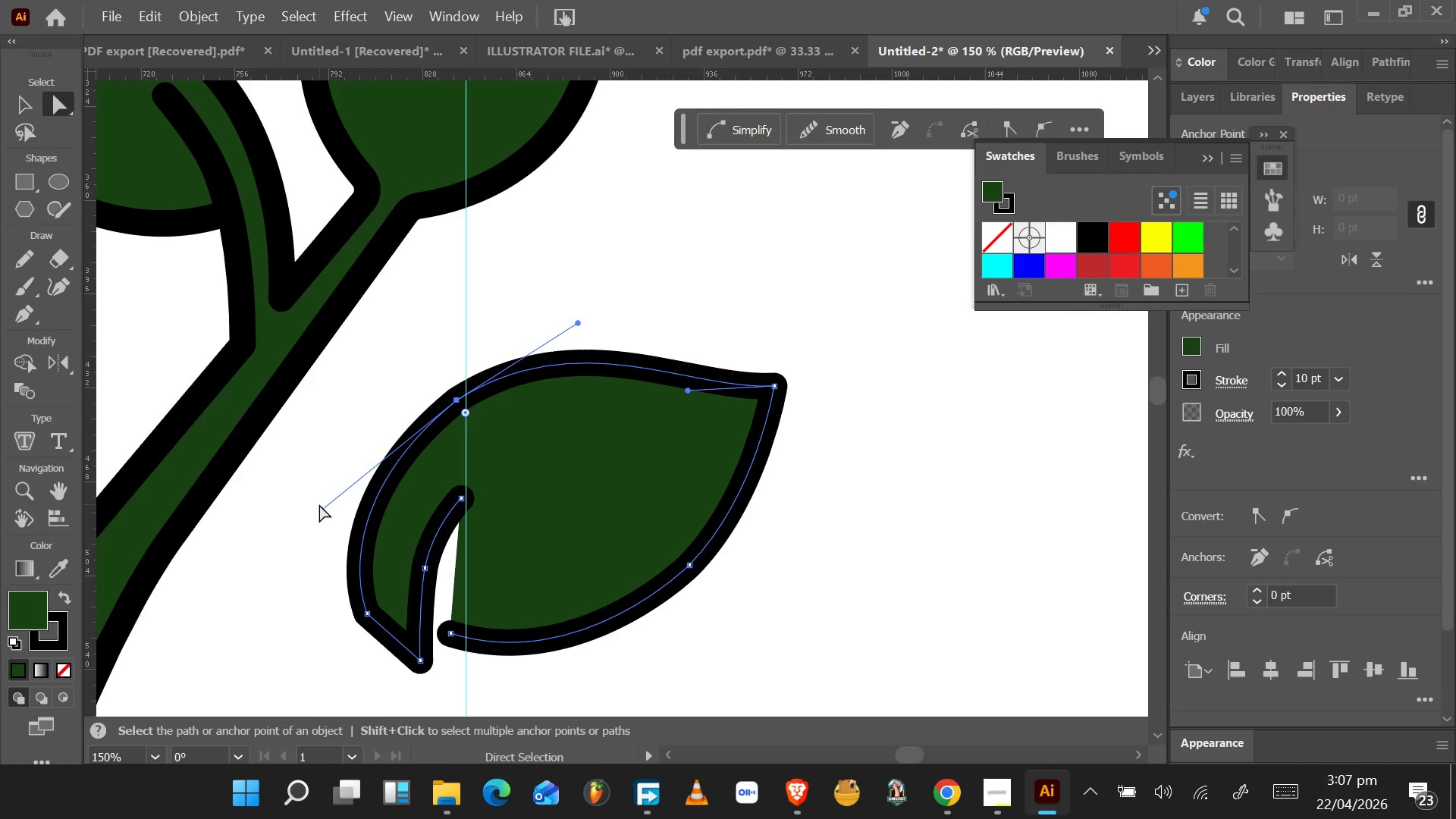 
left_click_drag(start_coordinate=[321, 507], to_coordinate=[332, 512])
 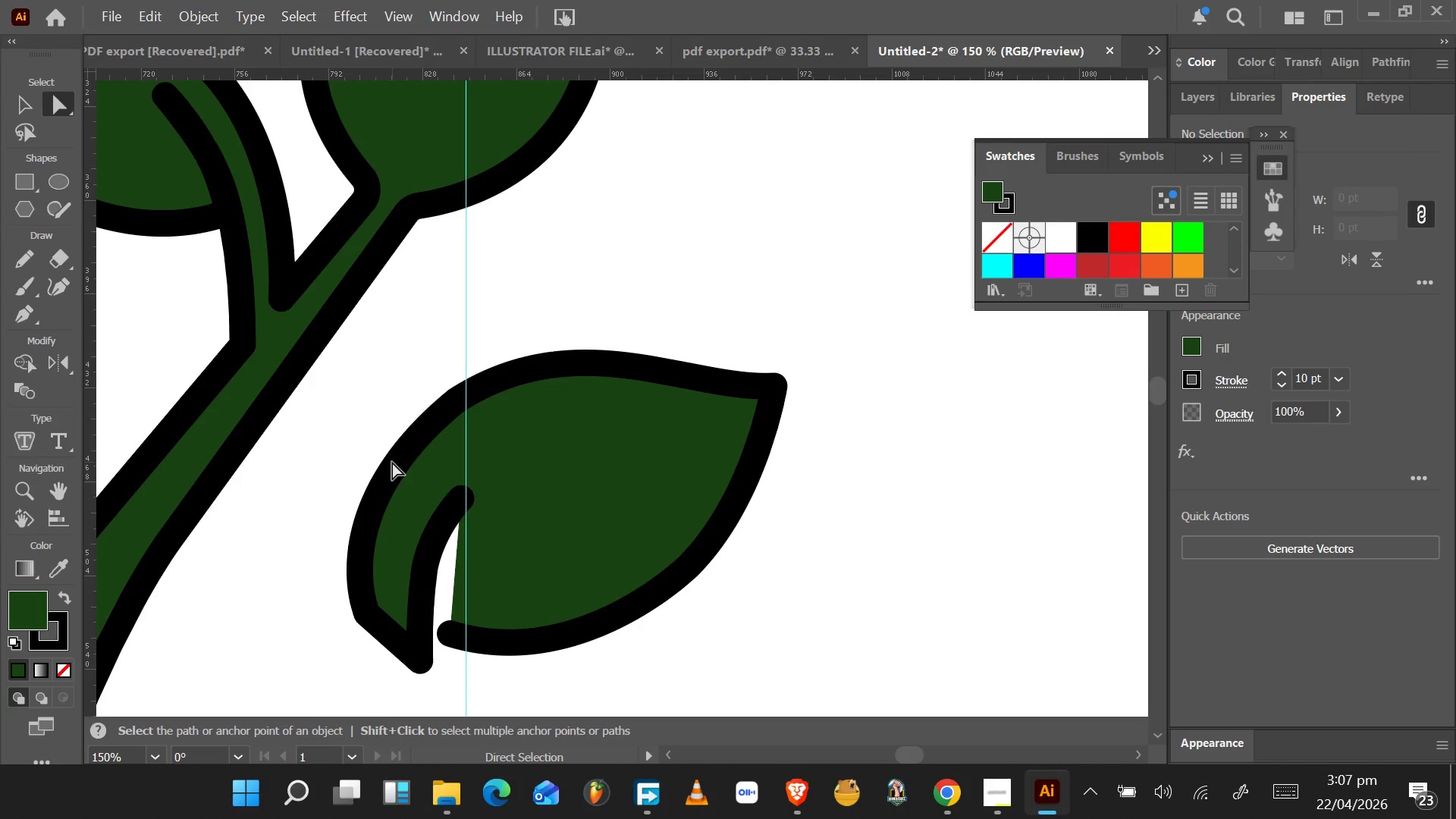 
left_click([397, 462])
 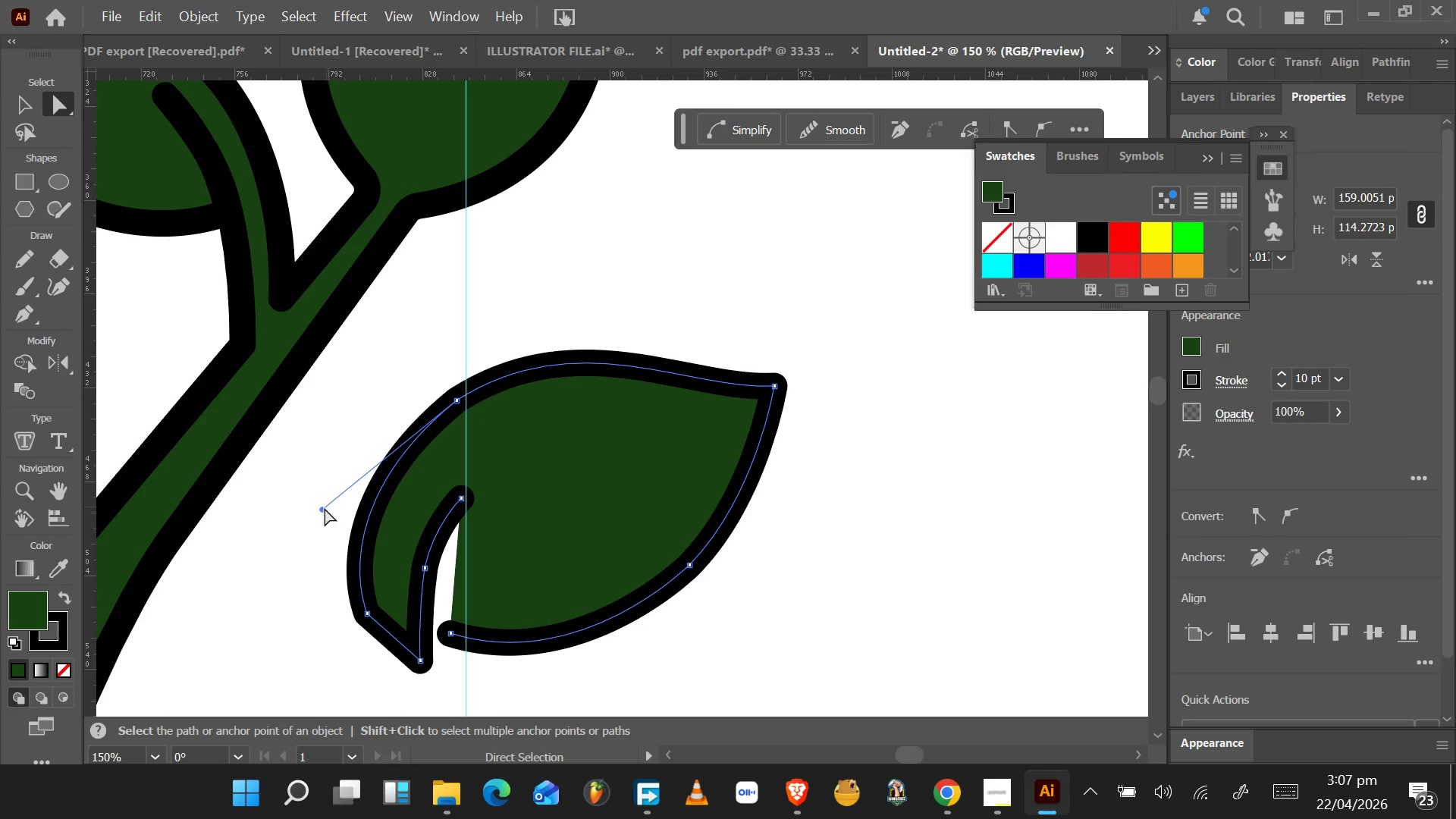 
left_click_drag(start_coordinate=[322, 510], to_coordinate=[359, 478])
 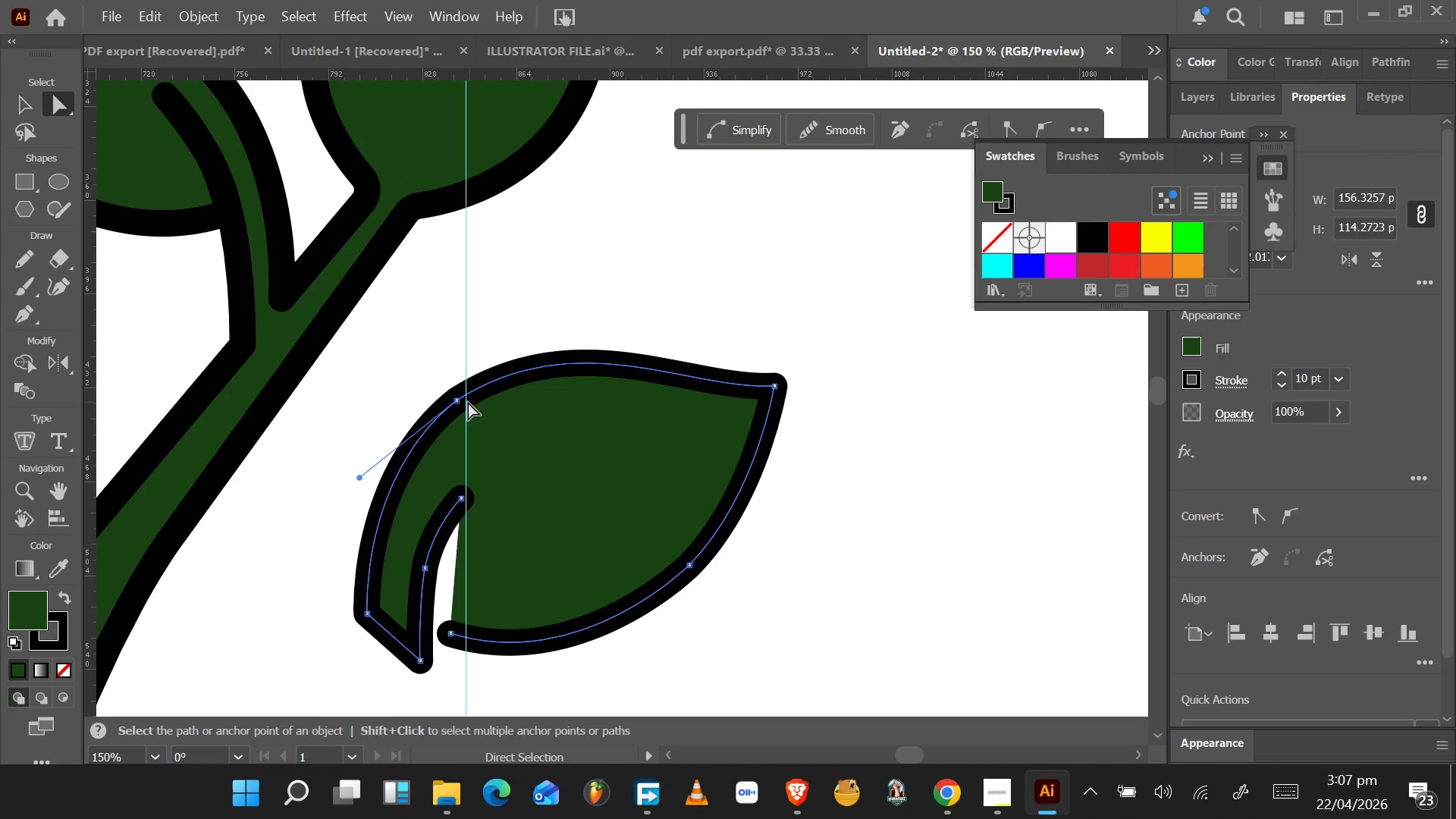 
left_click([458, 401])
 